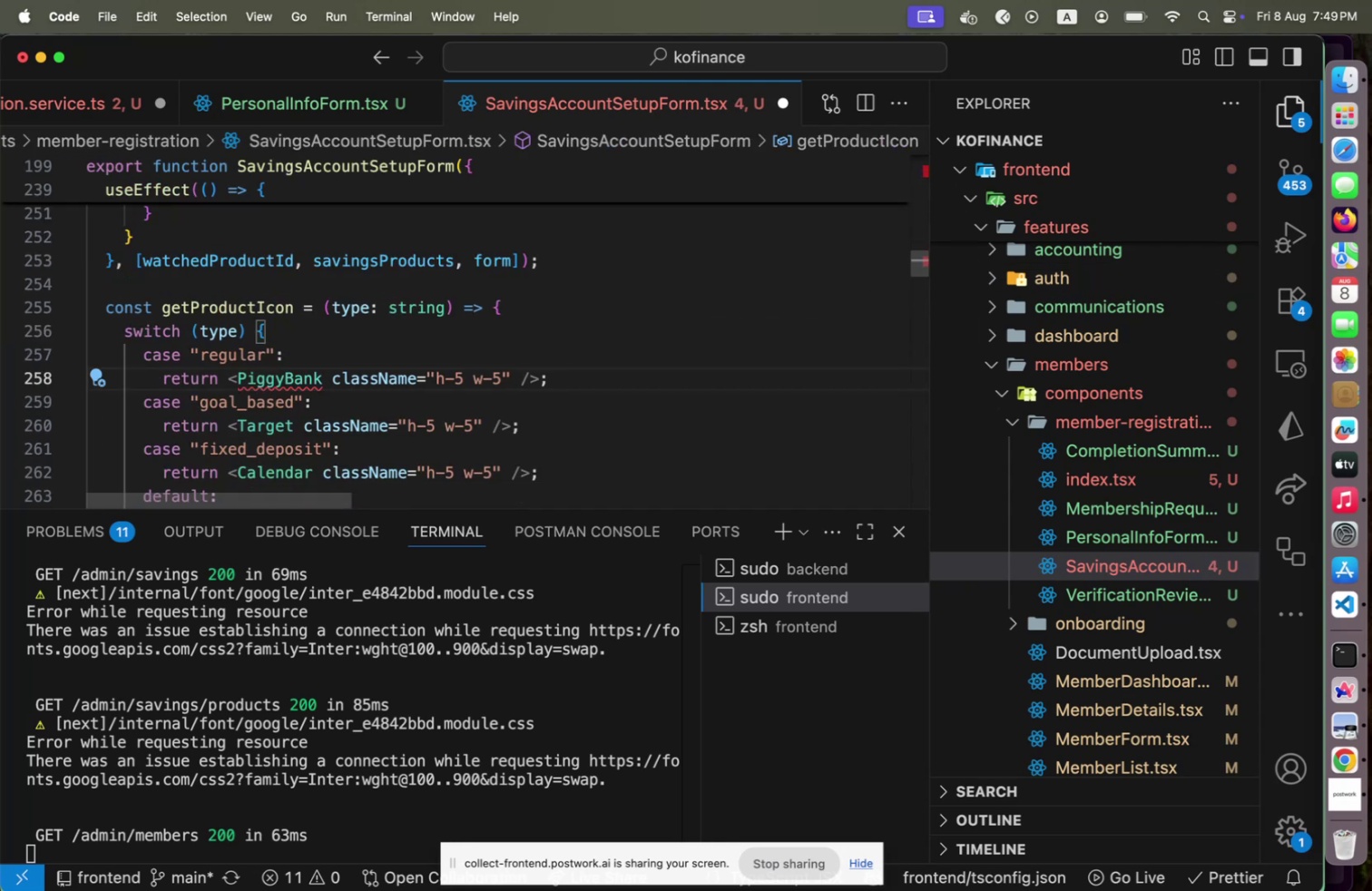 
key(ArrowRight)
 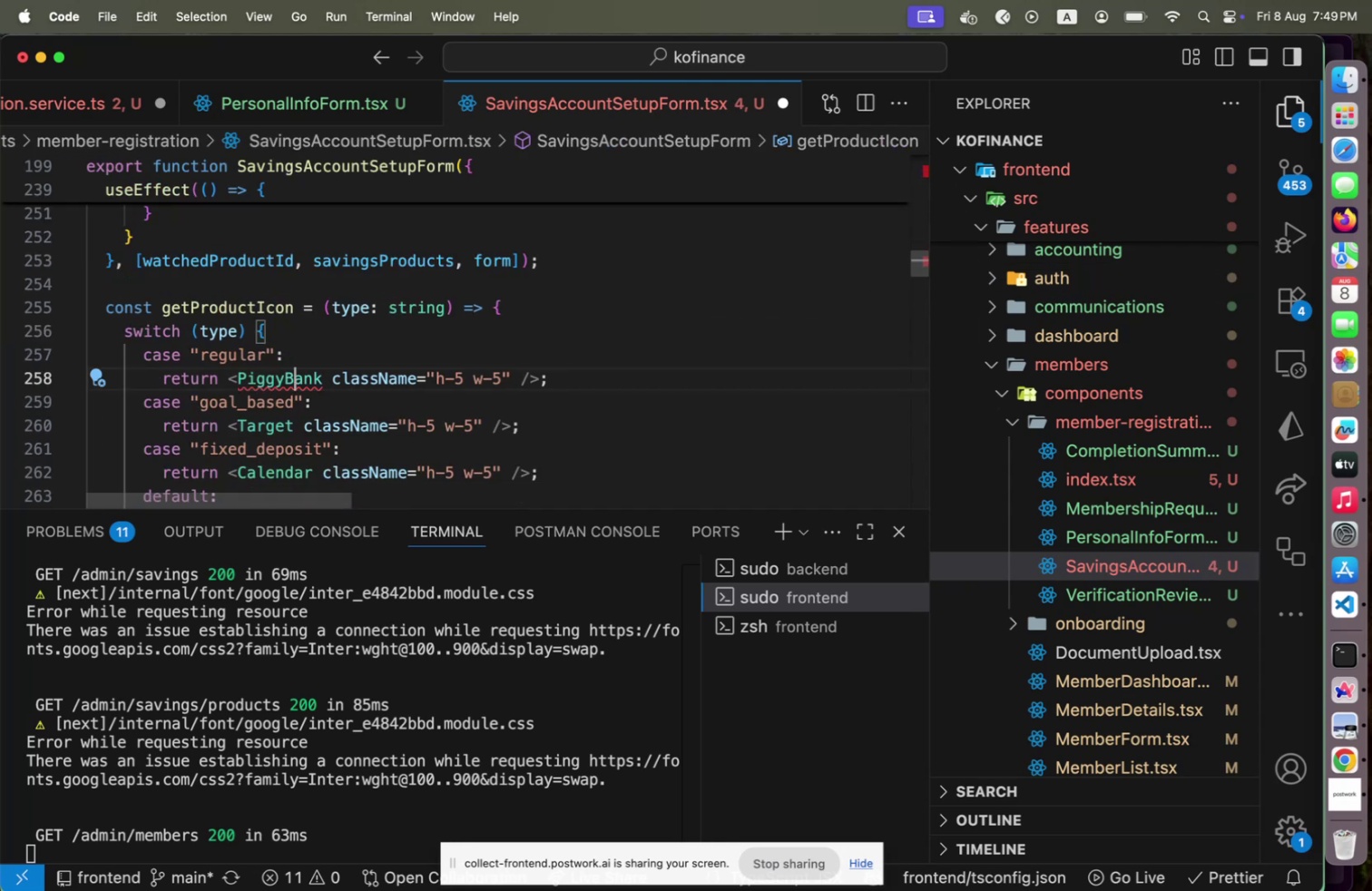 
key(ArrowRight)
 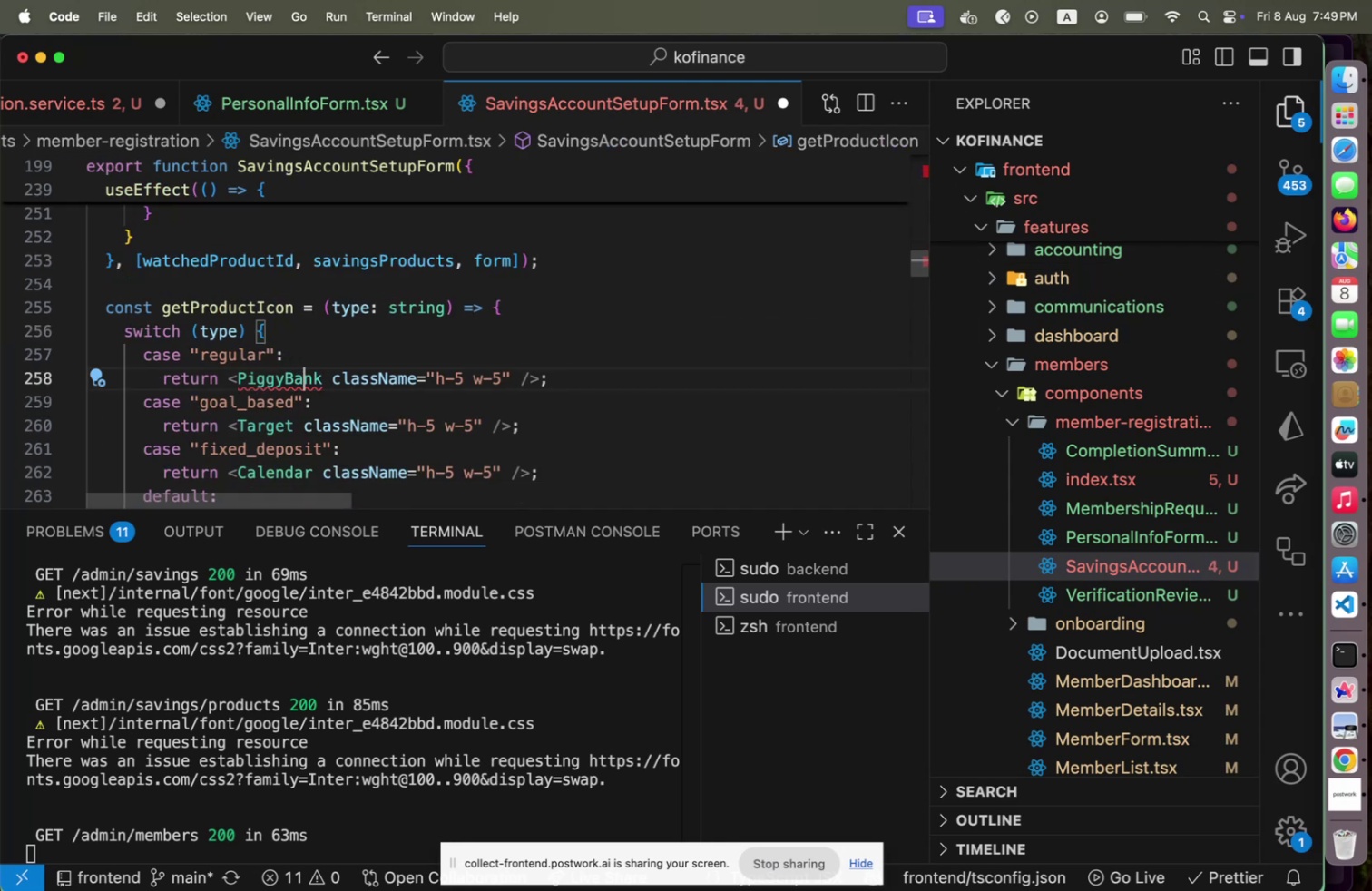 
key(ArrowRight)
 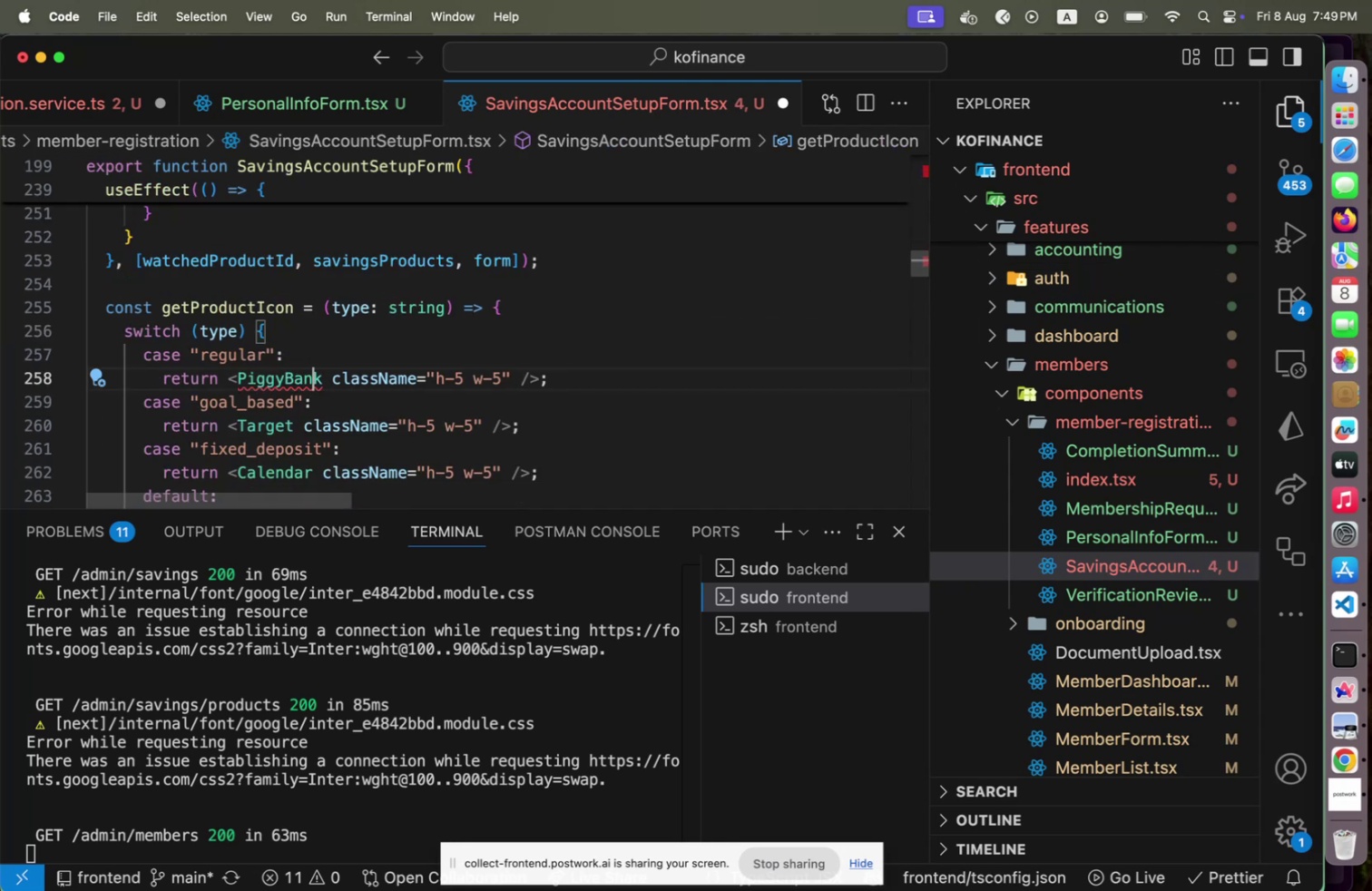 
key(ArrowRight)
 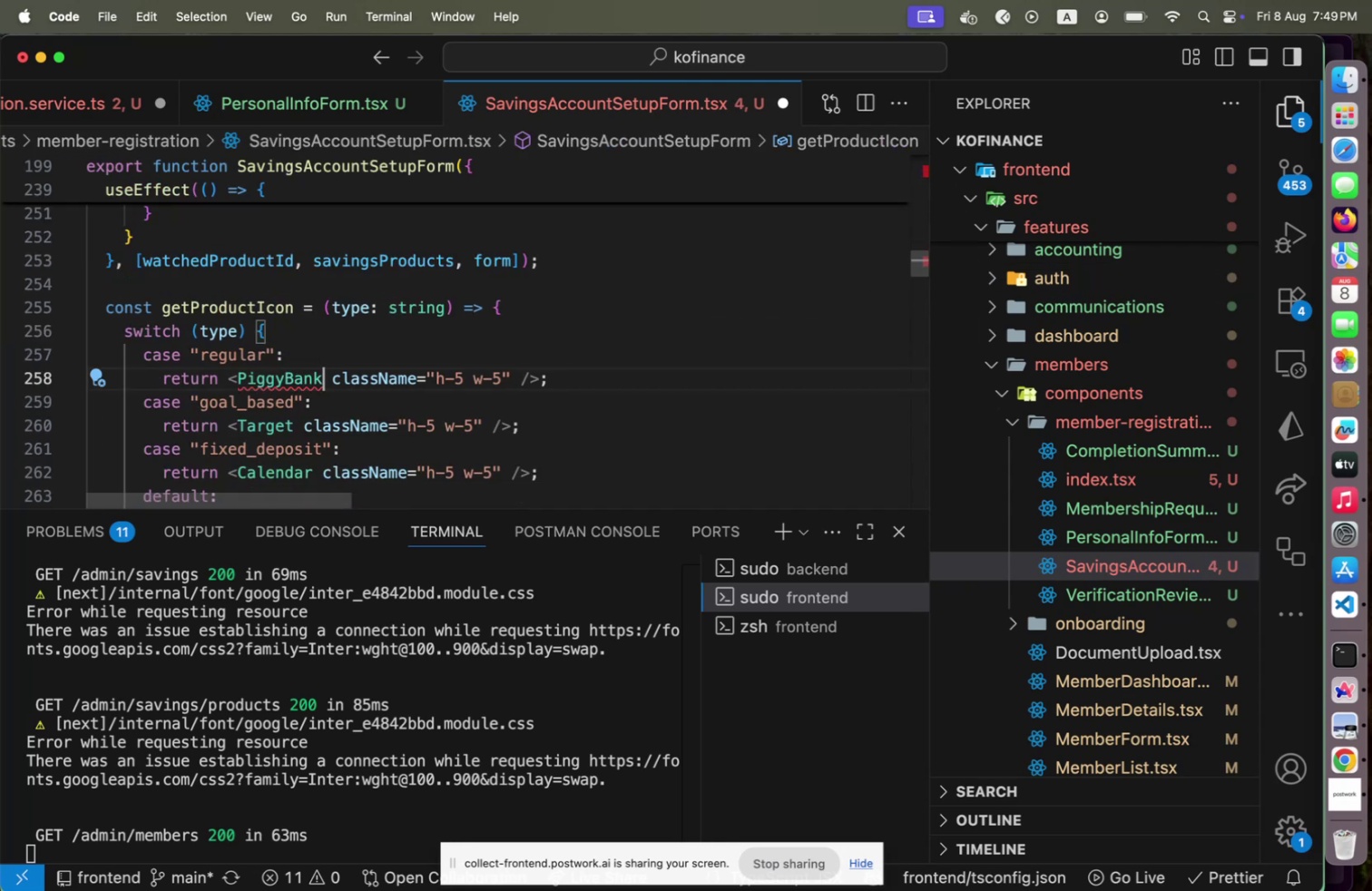 
key(Backspace)
 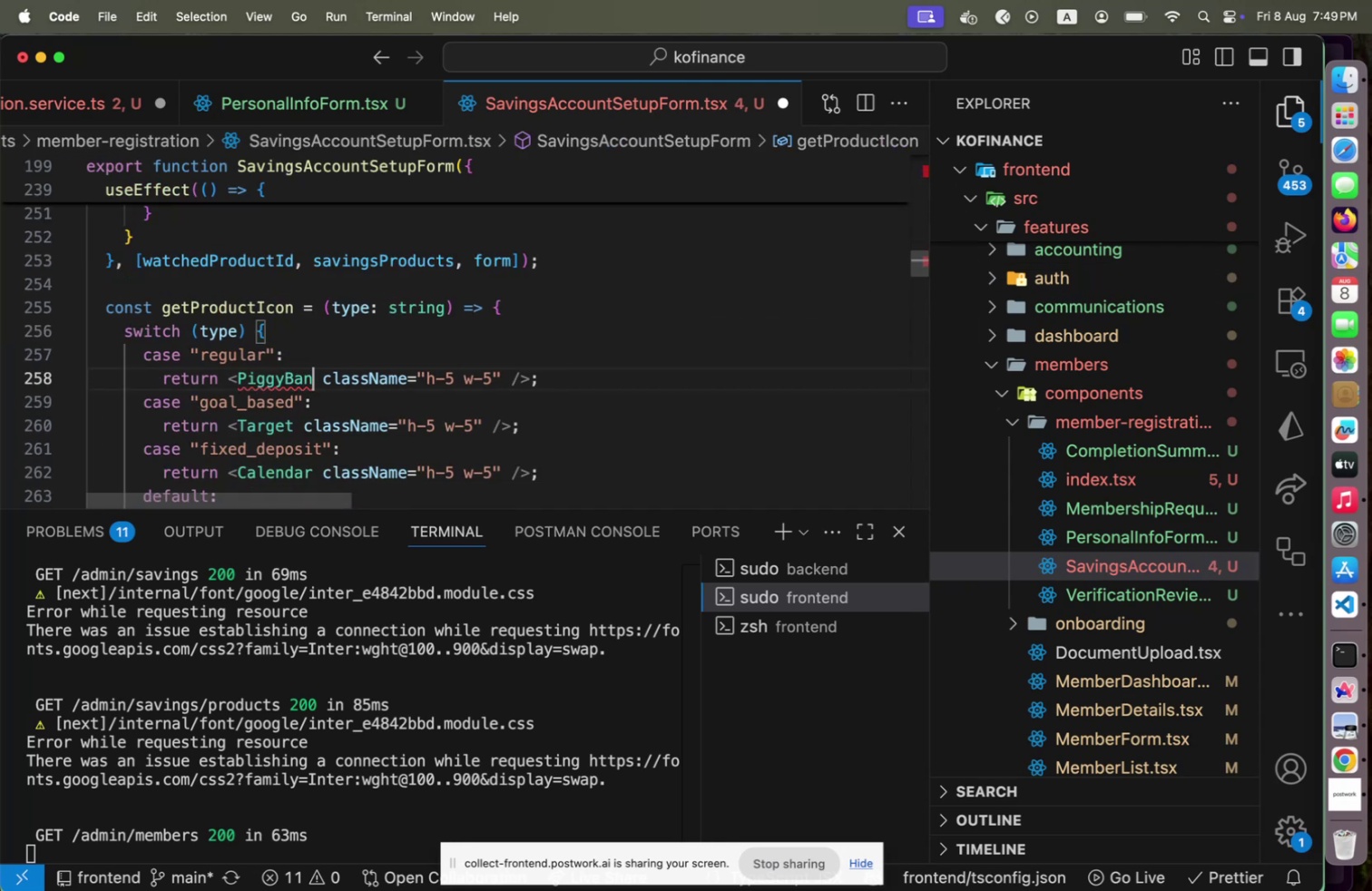 
key(K)
 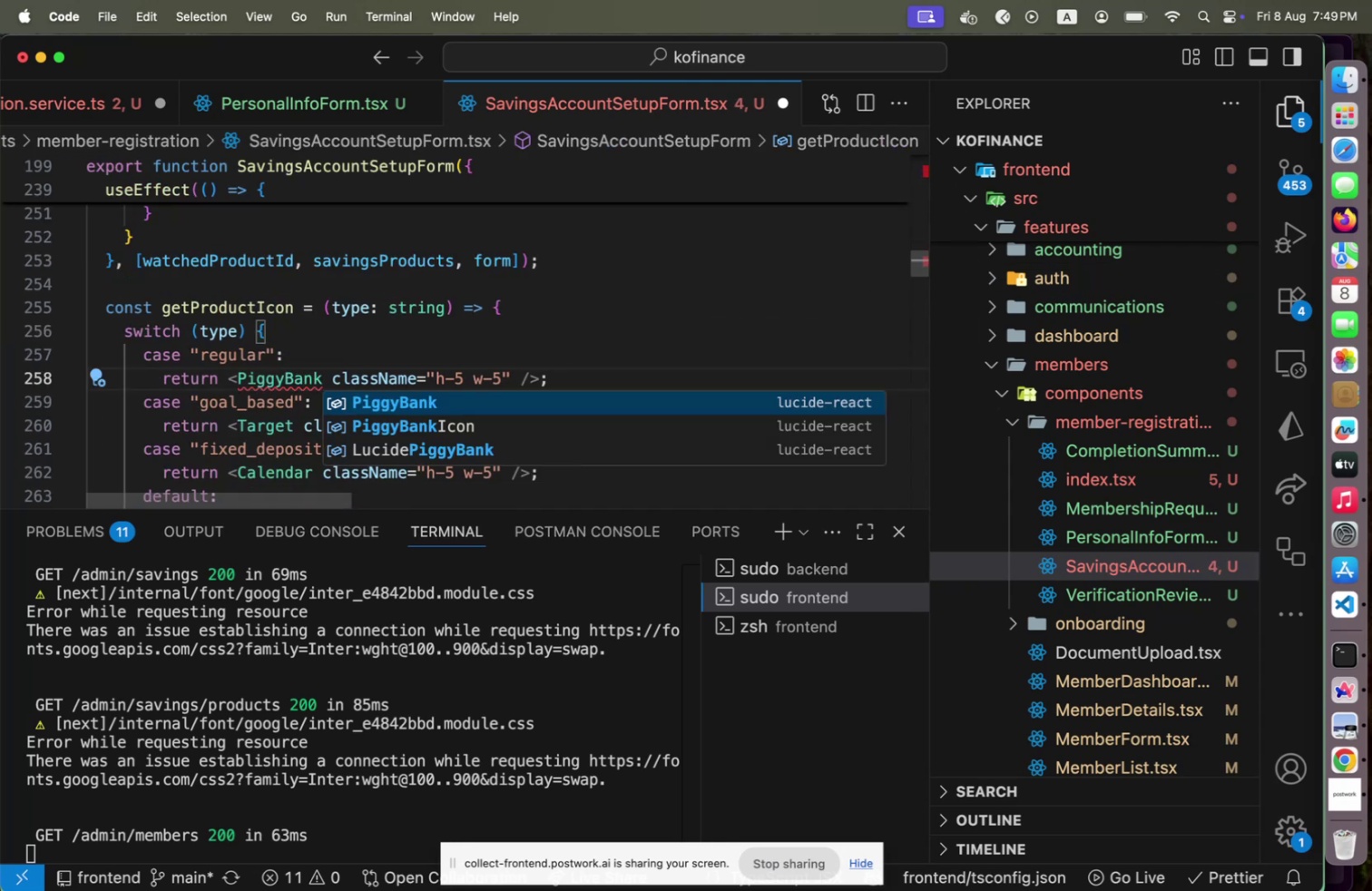 
key(Enter)
 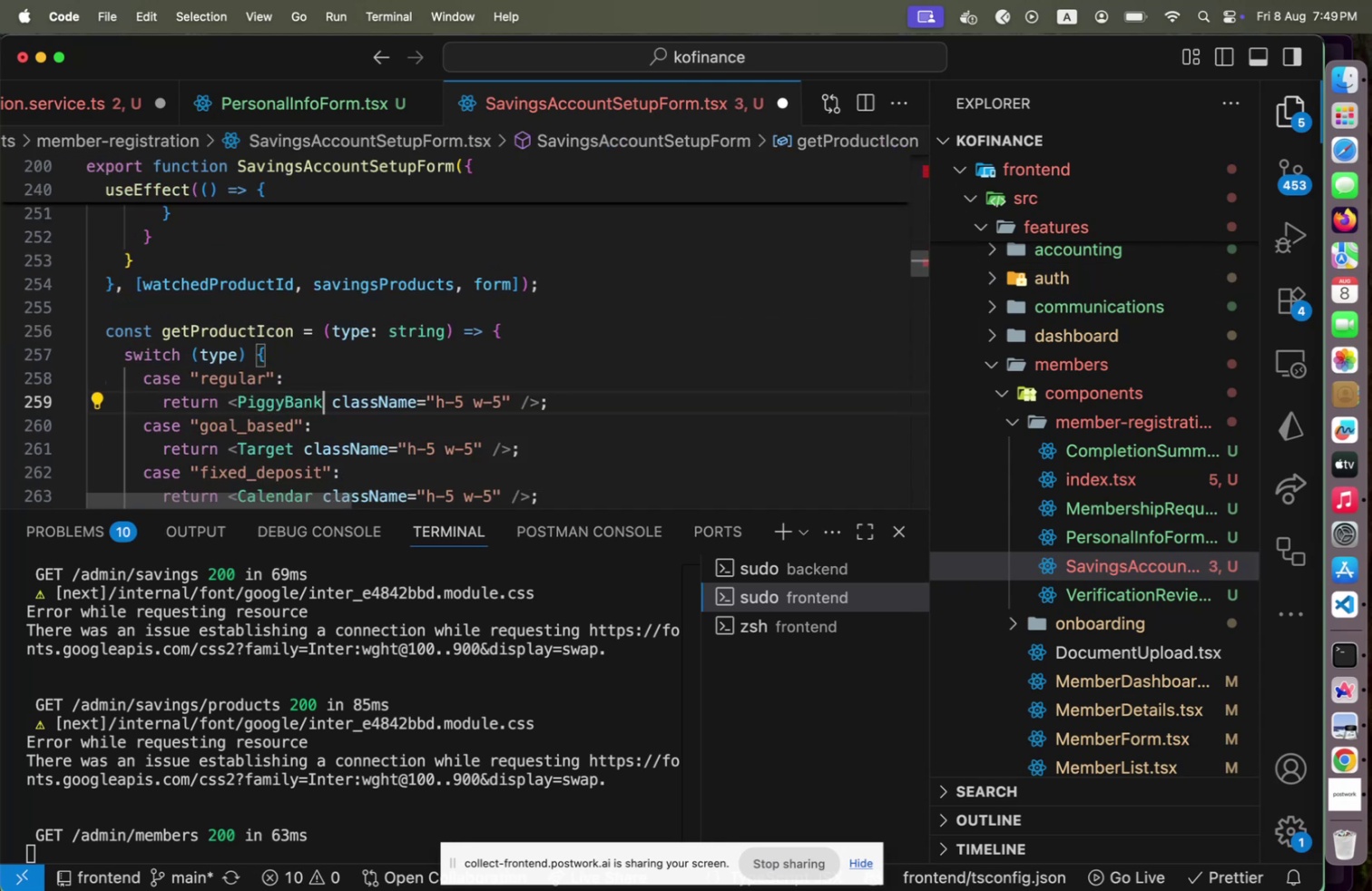 
scroll: coordinate [307, 378], scroll_direction: down, amount: 4.0
 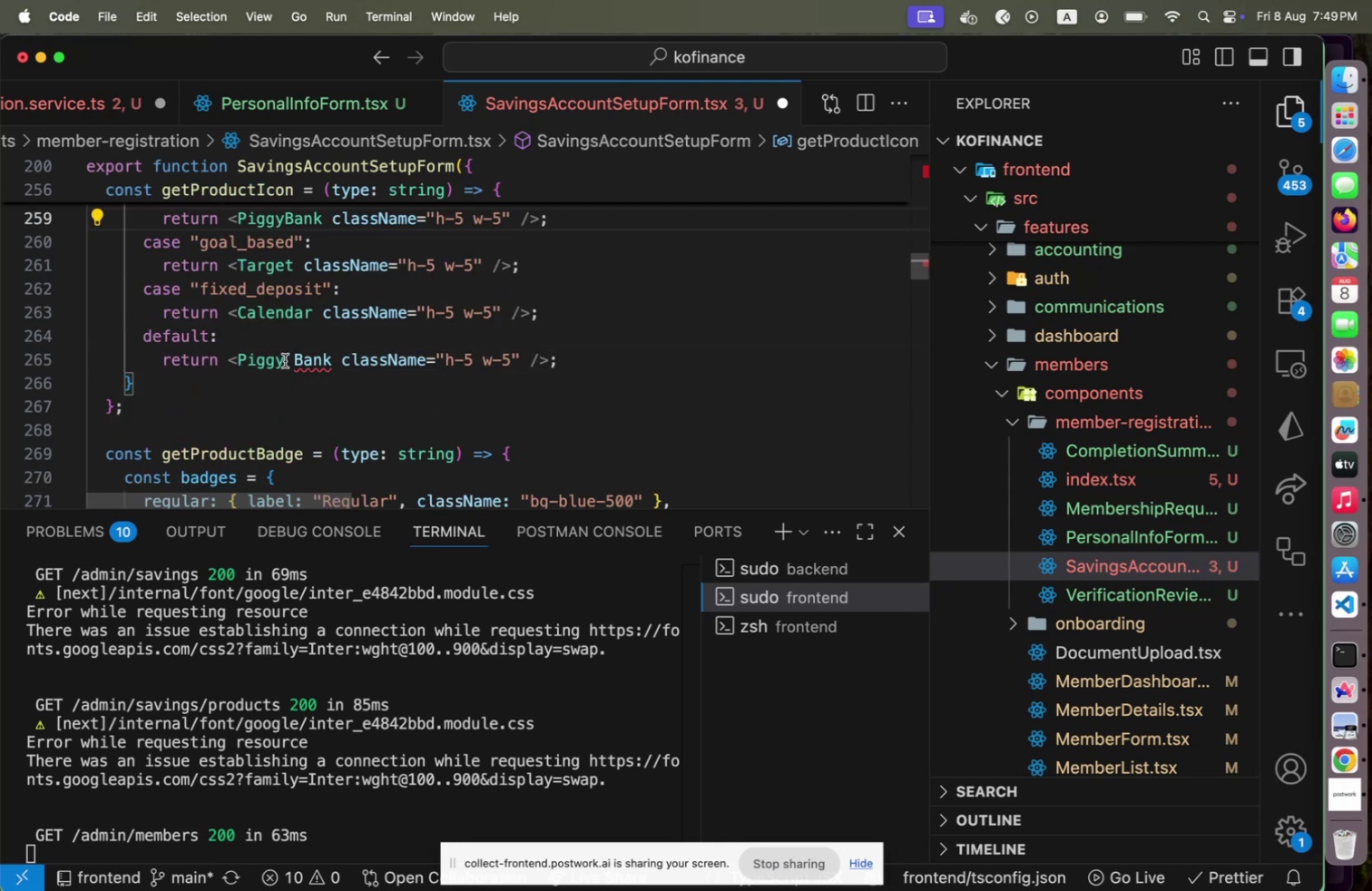 
left_click([288, 357])
 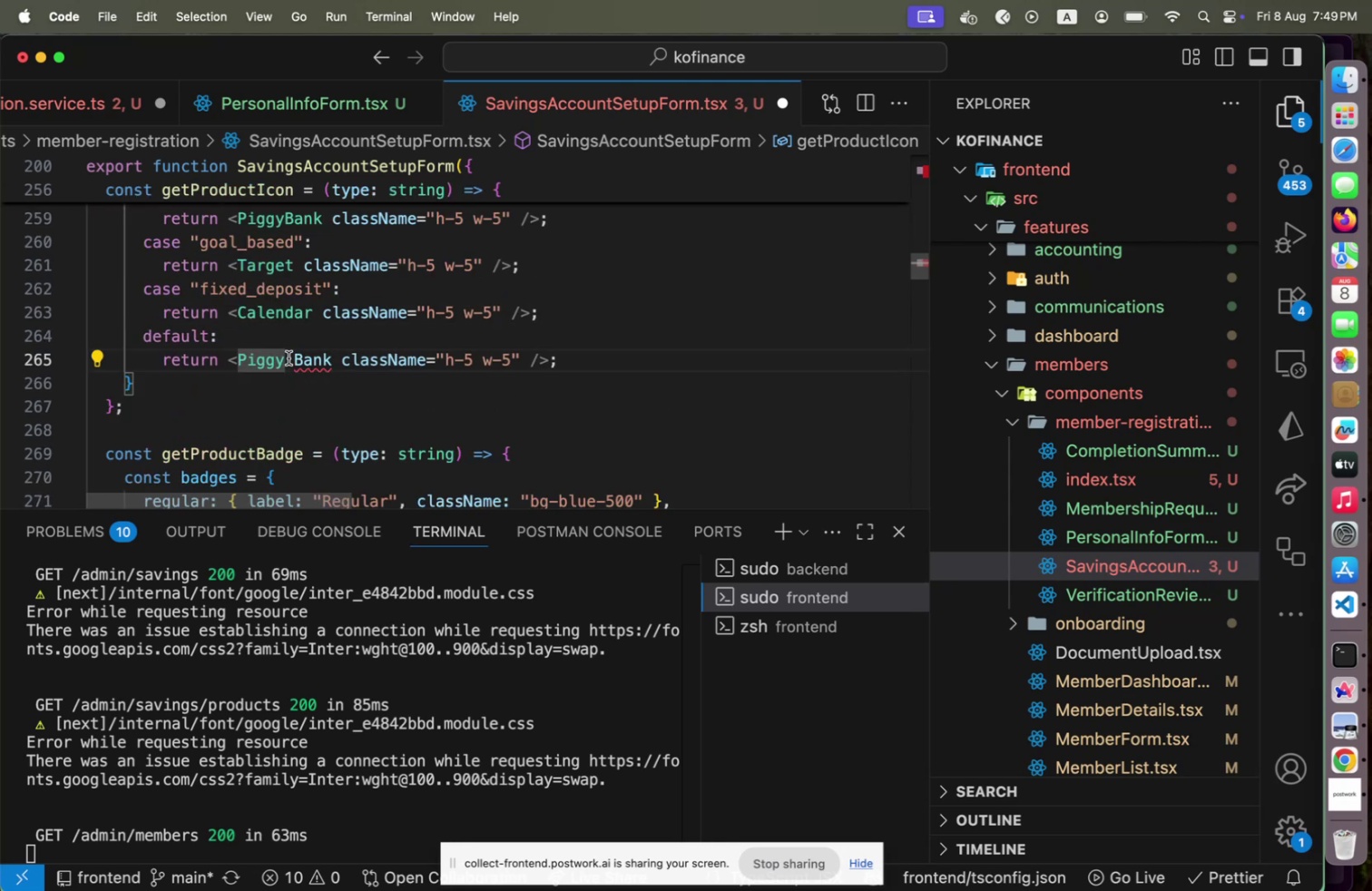 
key(ArrowRight)
 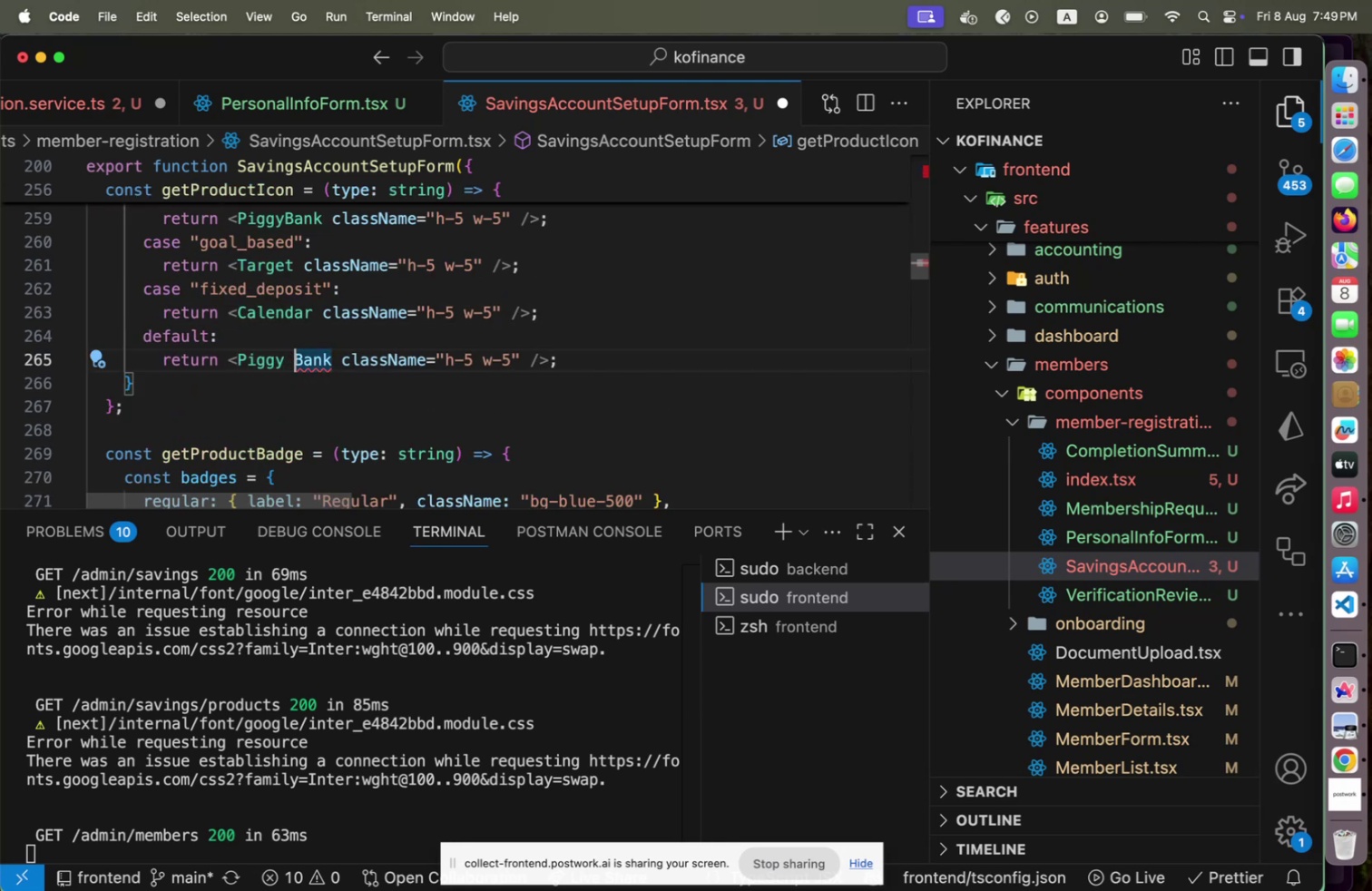 
key(Backspace)
 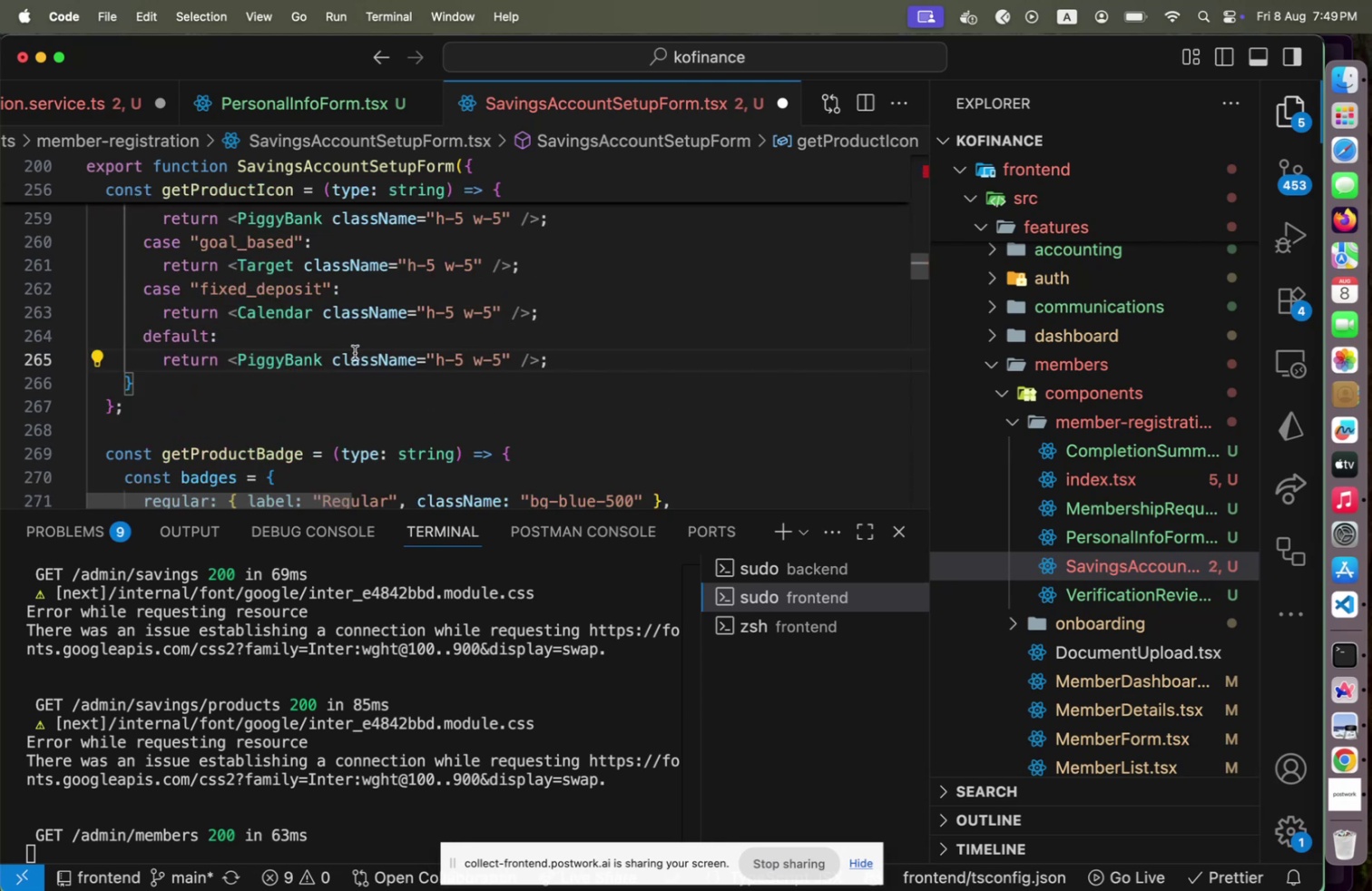 
scroll: coordinate [360, 371], scroll_direction: up, amount: 131.0
 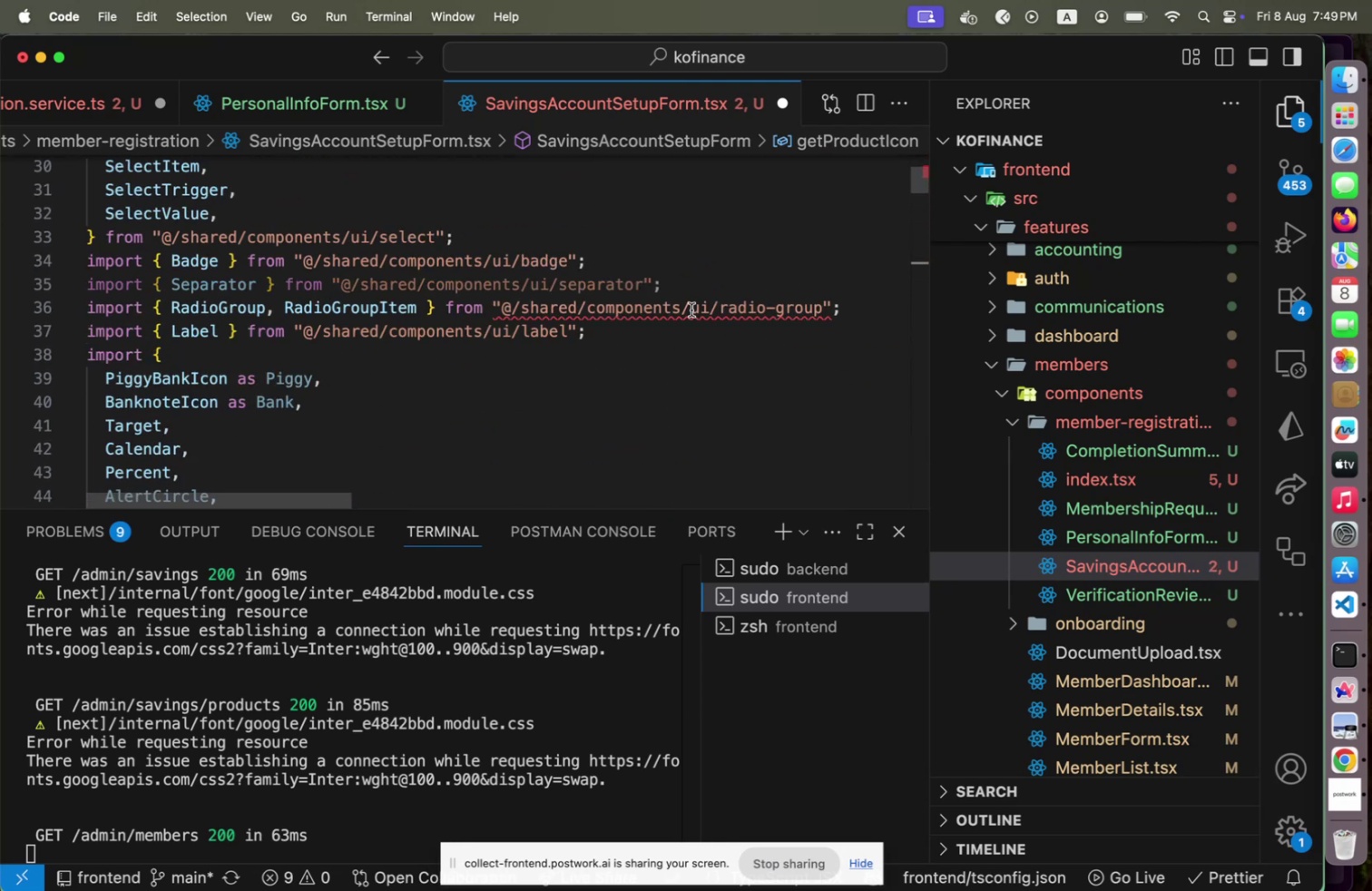 
left_click([710, 300])
 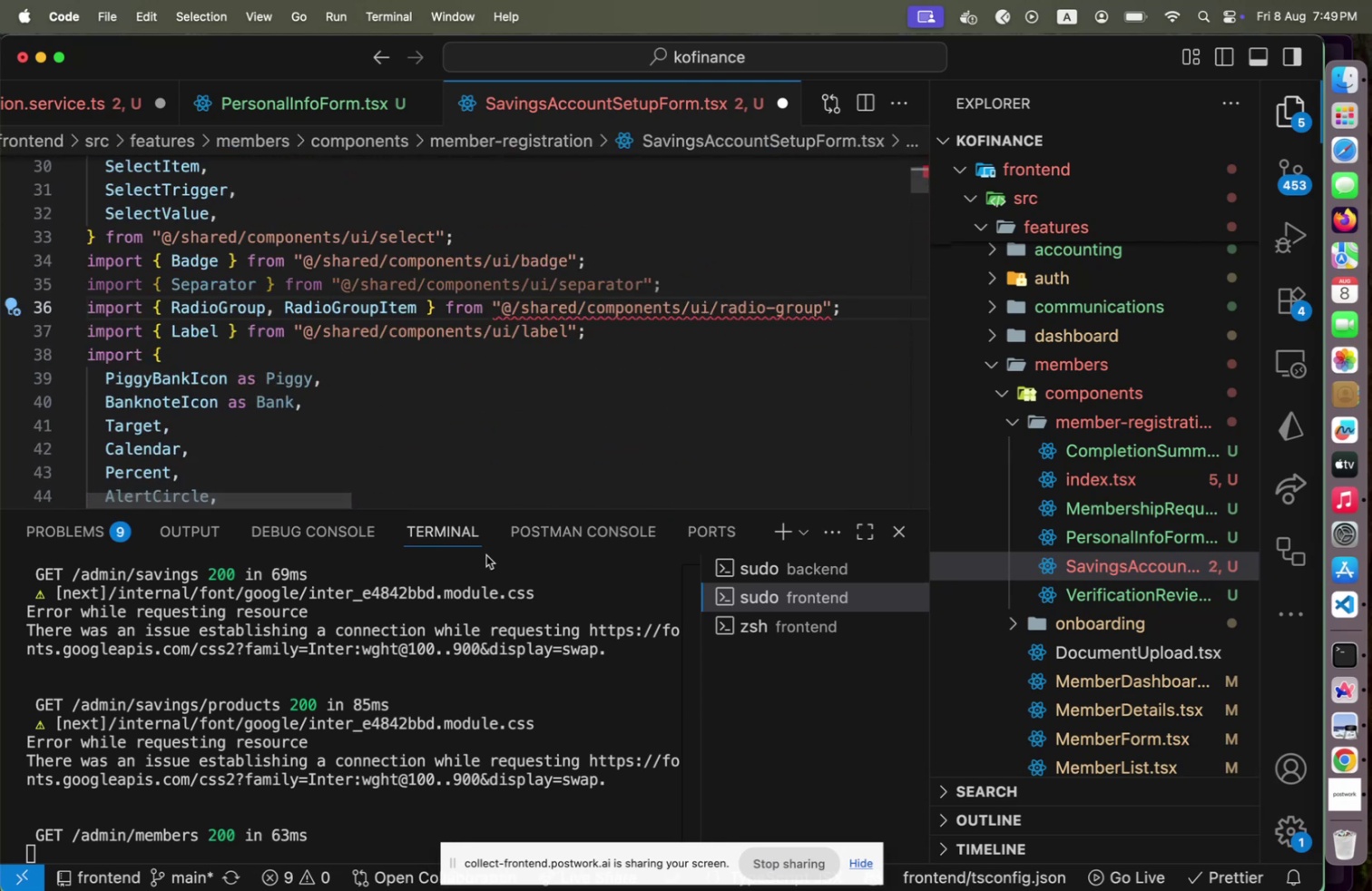 
left_click([486, 554])
 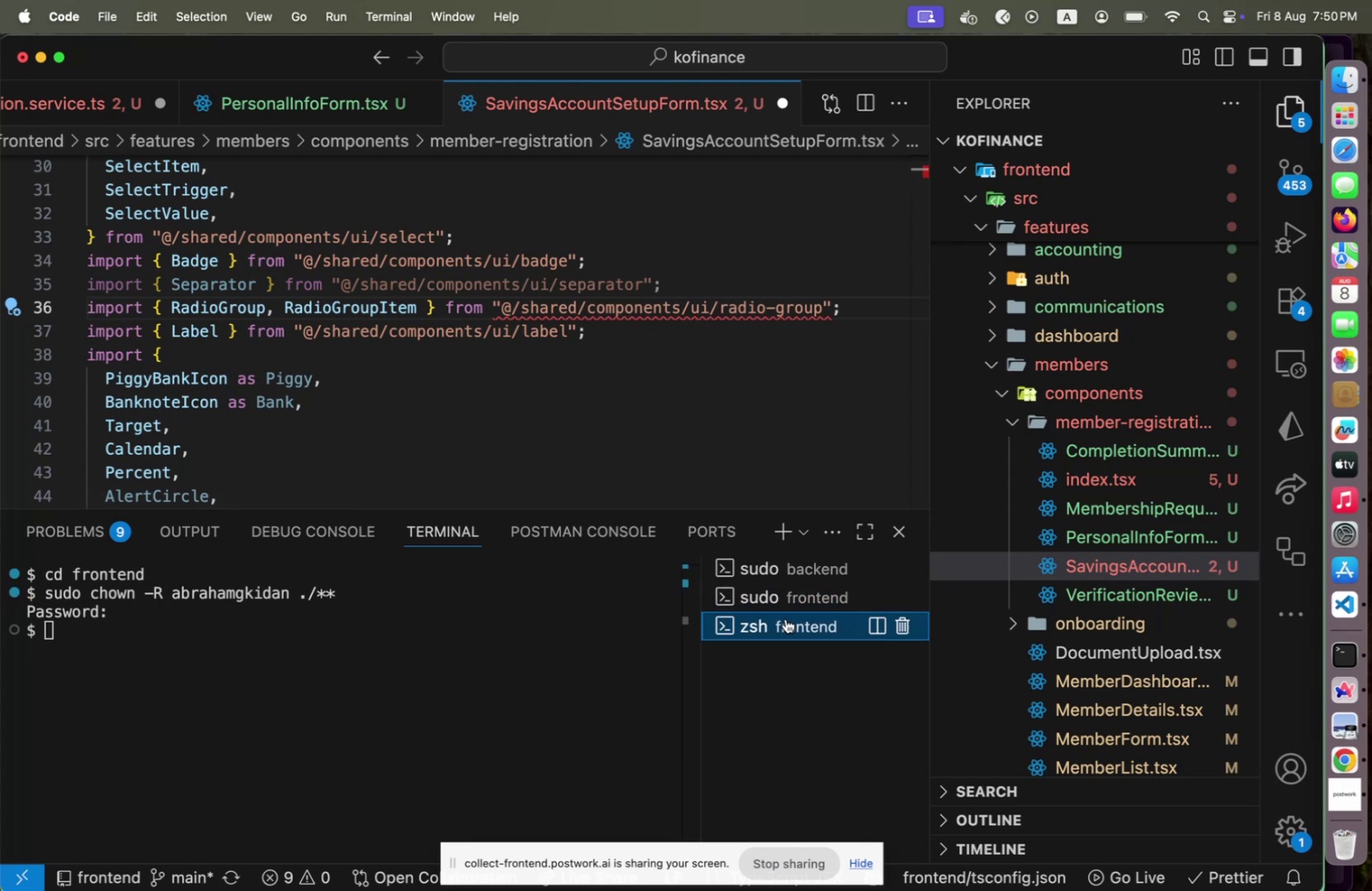 
double_click([362, 656])
 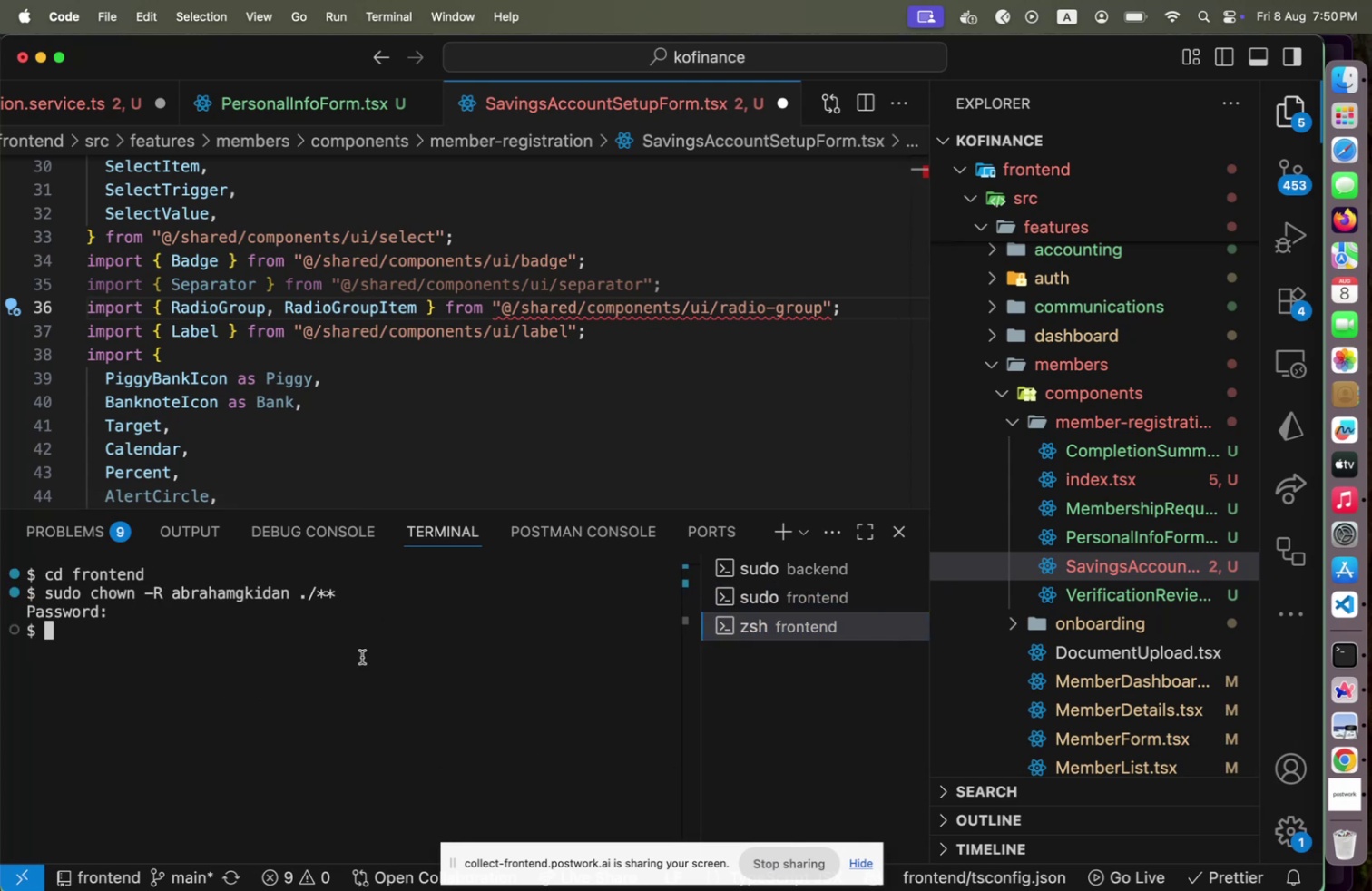 
key(ArrowUp)
 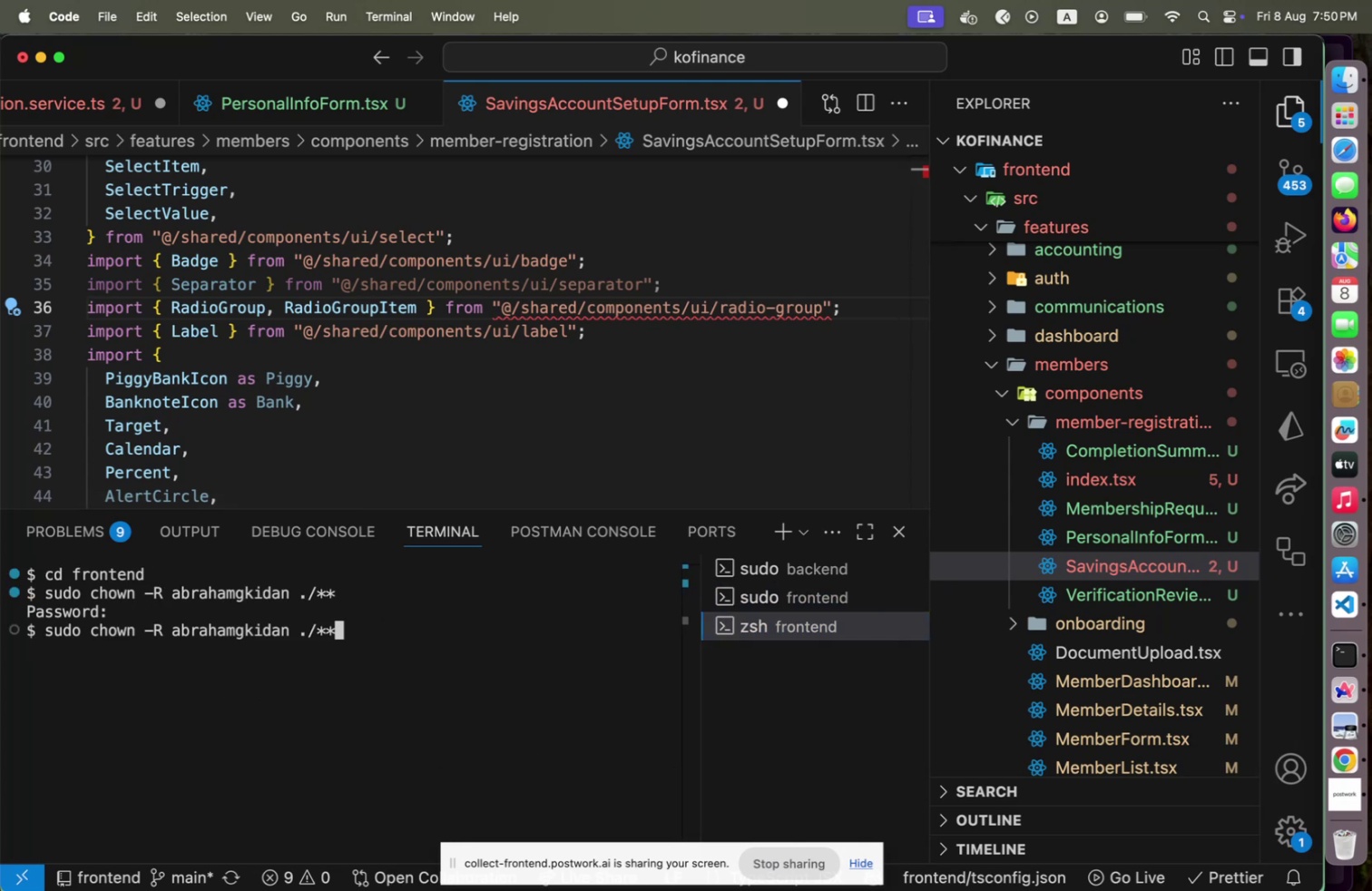 
key(ArrowUp)
 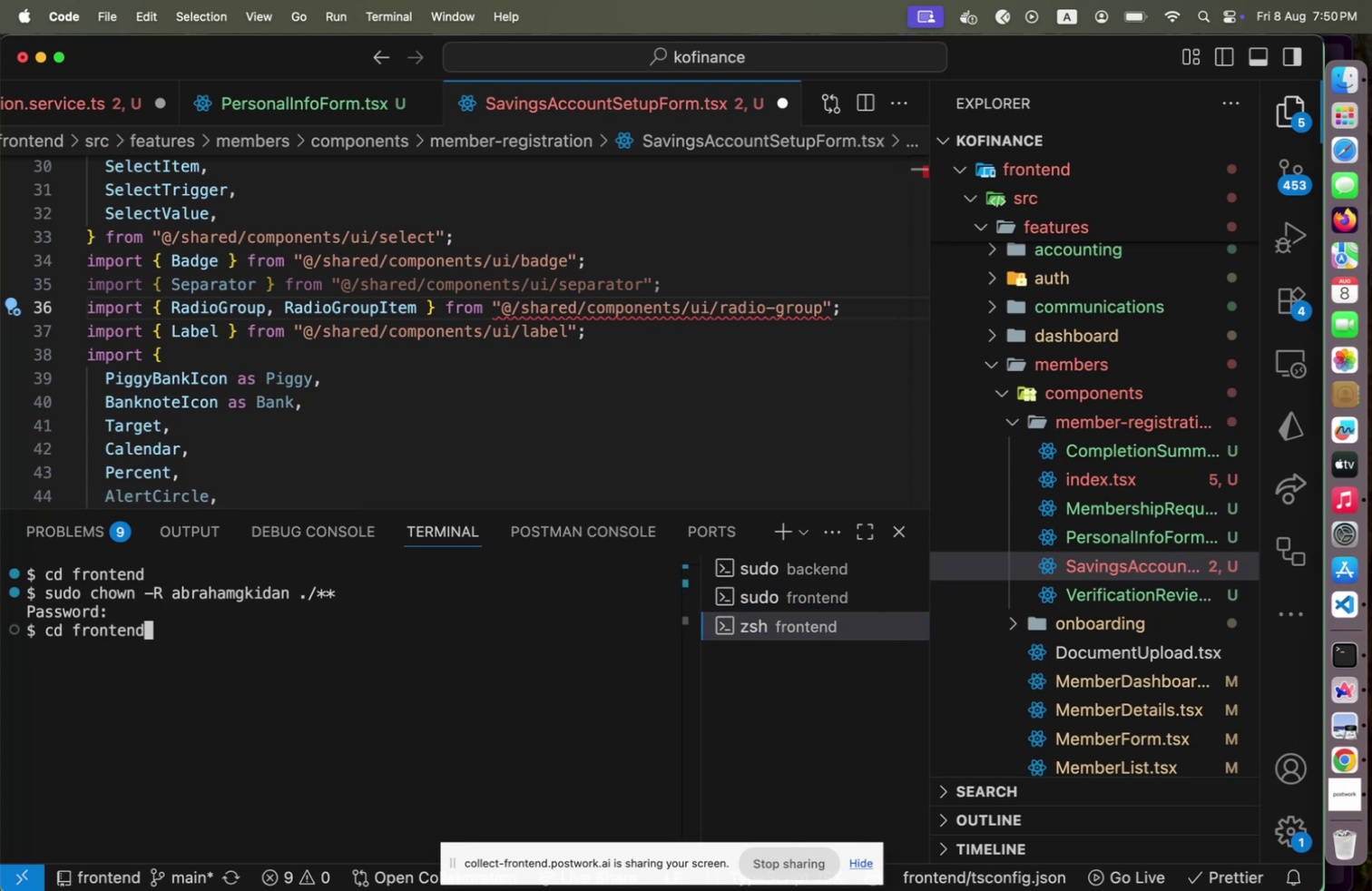 
key(ArrowUp)
 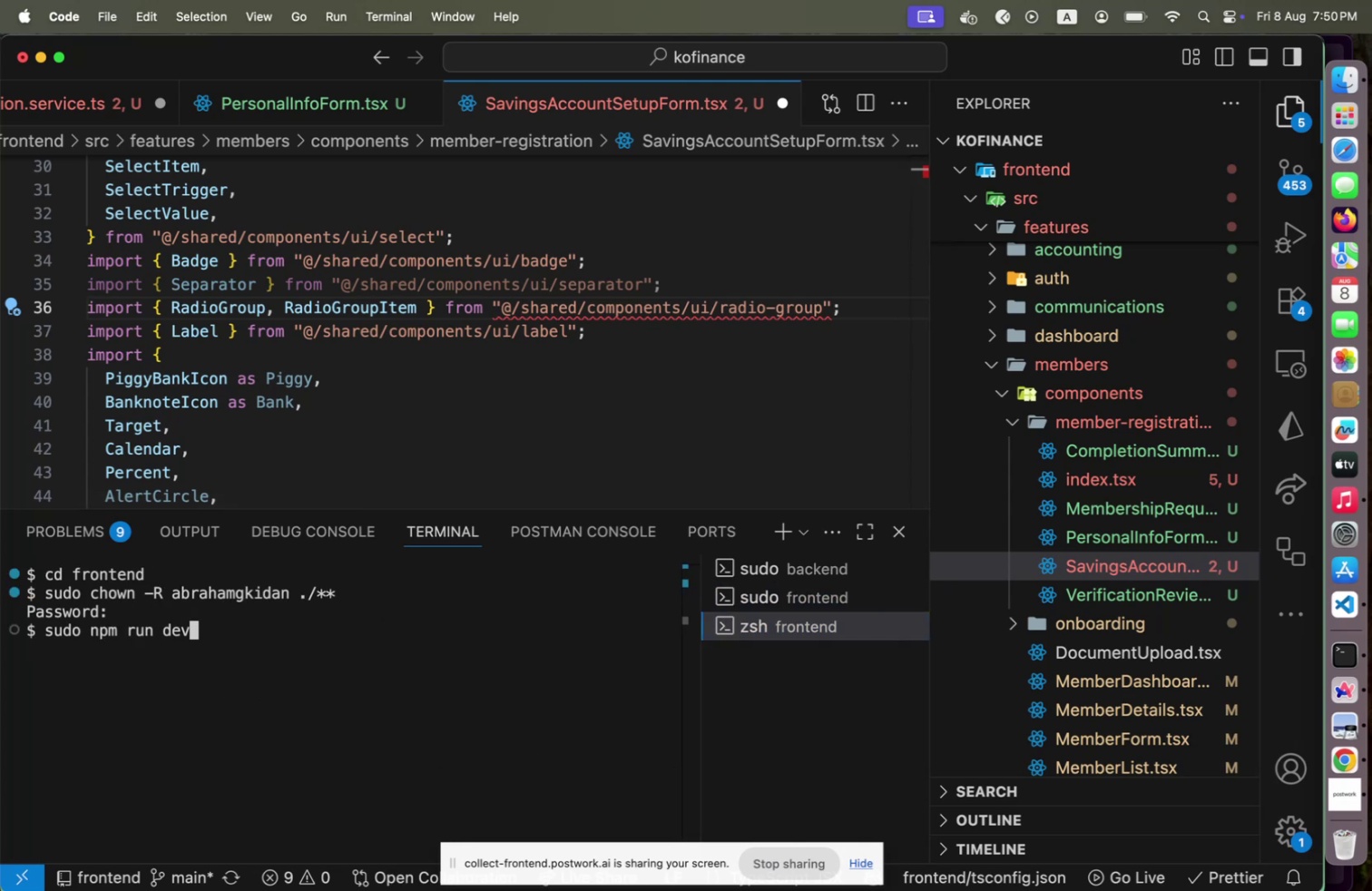 
key(ArrowUp)
 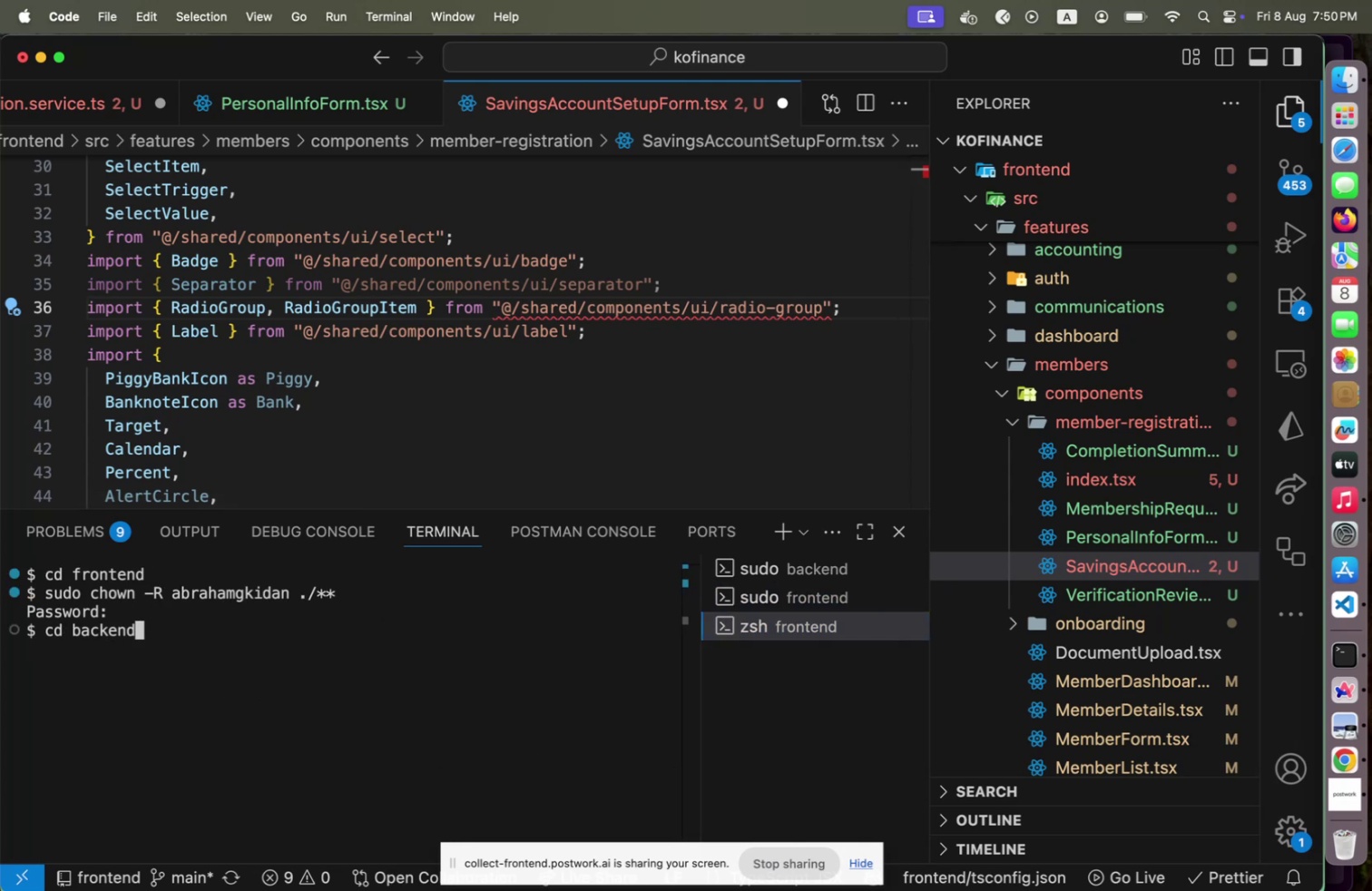 
key(ArrowUp)
 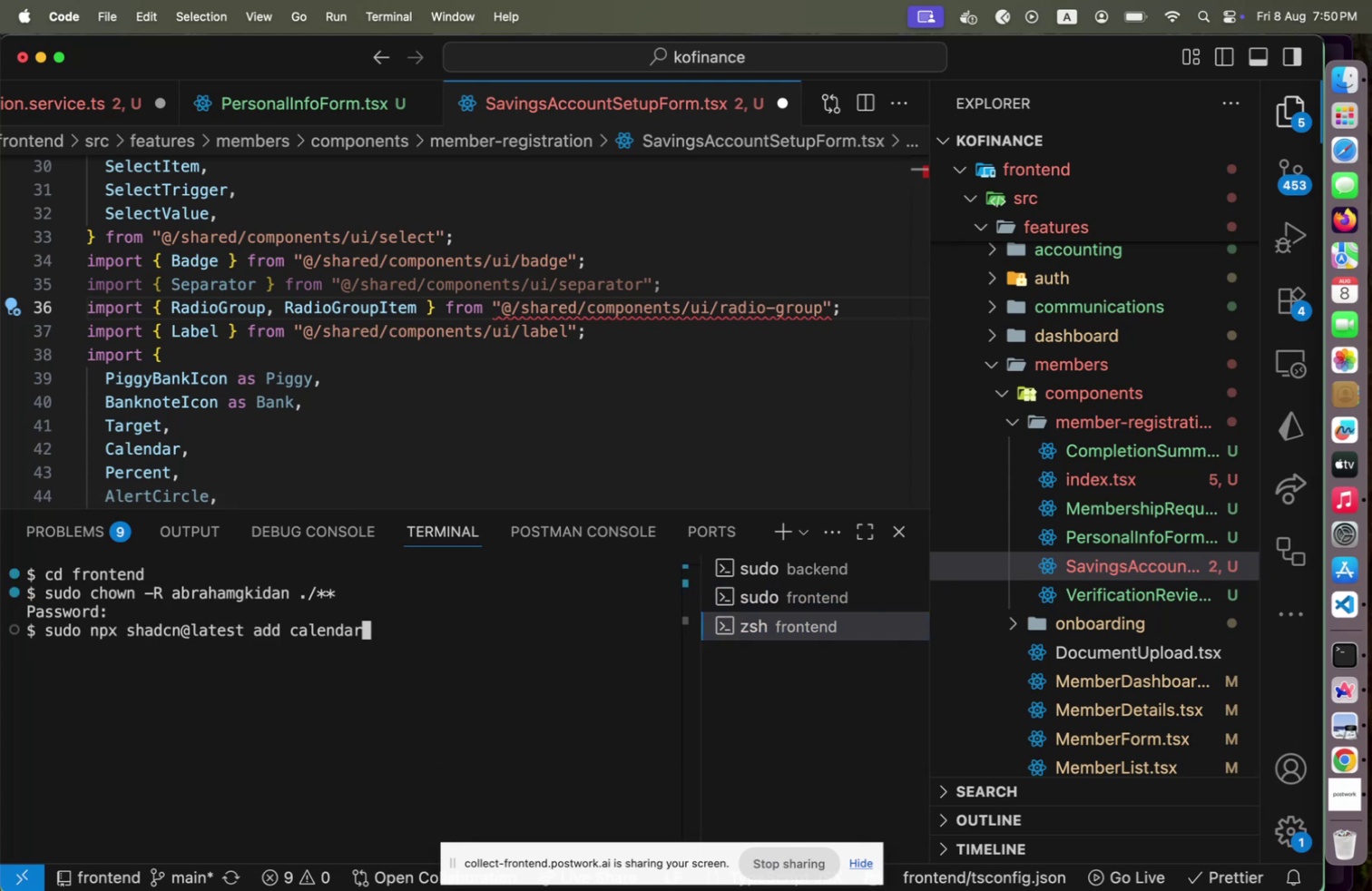 
hold_key(key=Backspace, duration=0.89)
 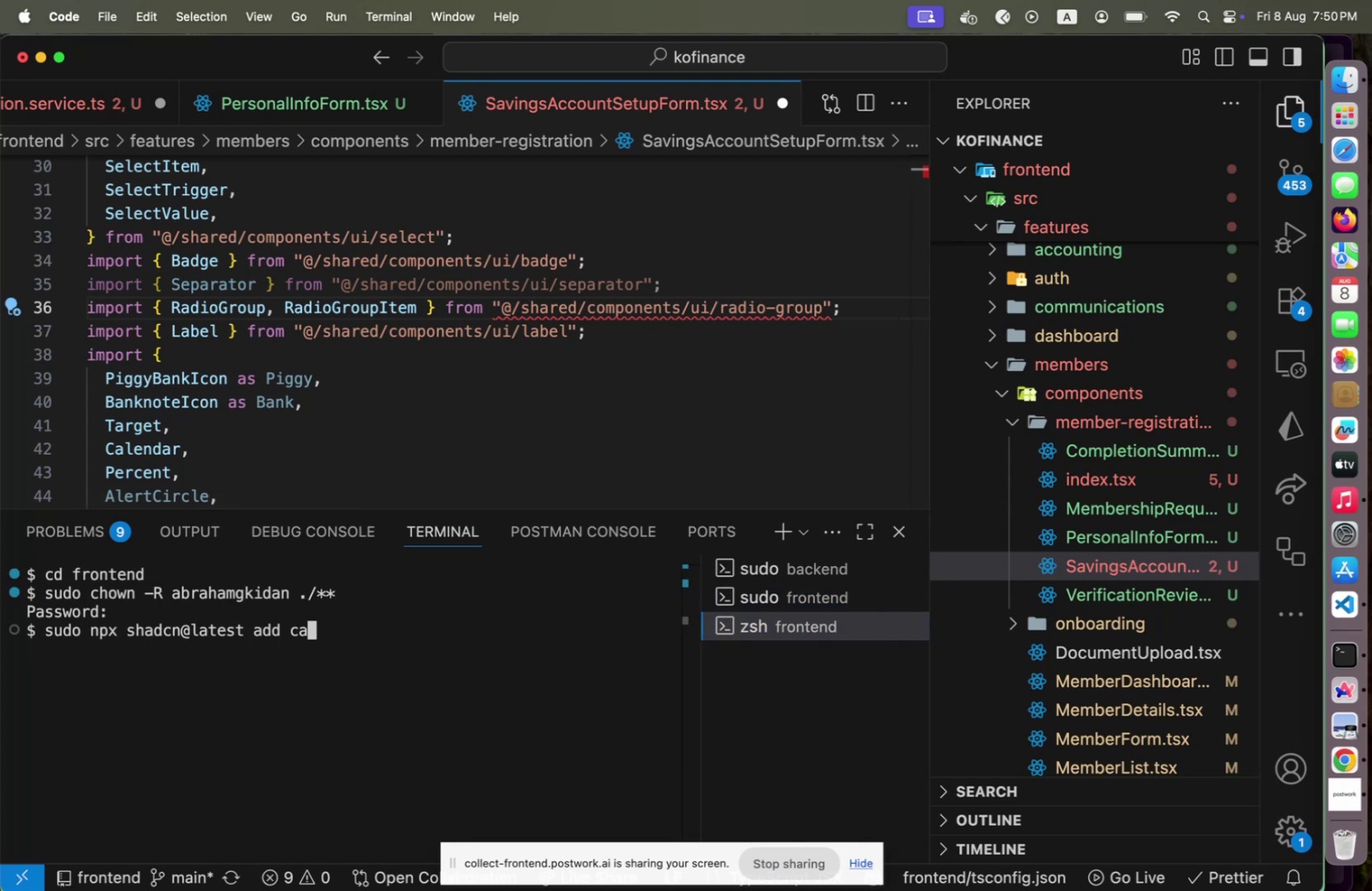 
key(Backspace)
key(Backspace)
type(radio)
 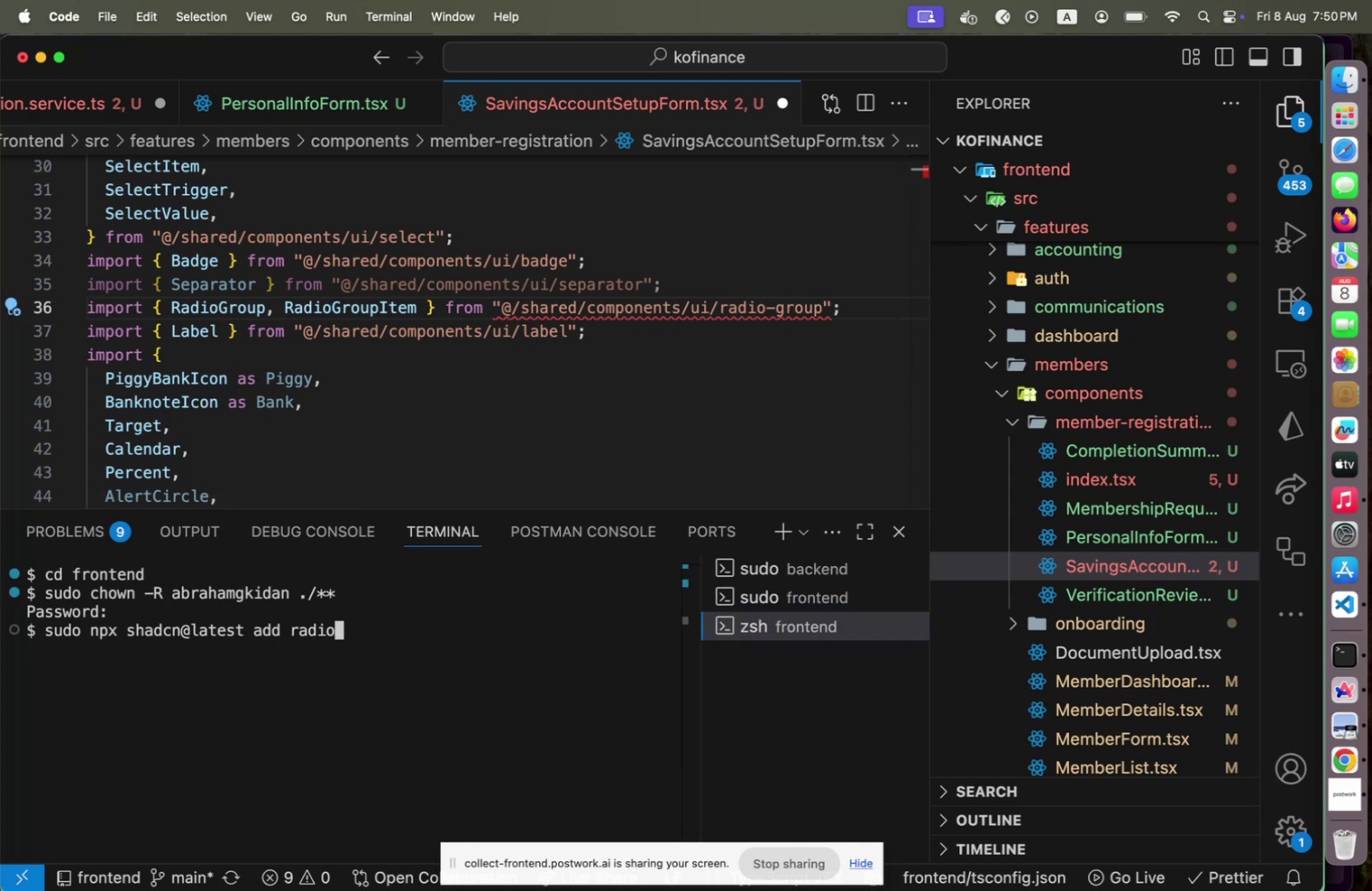 
key(Enter)
 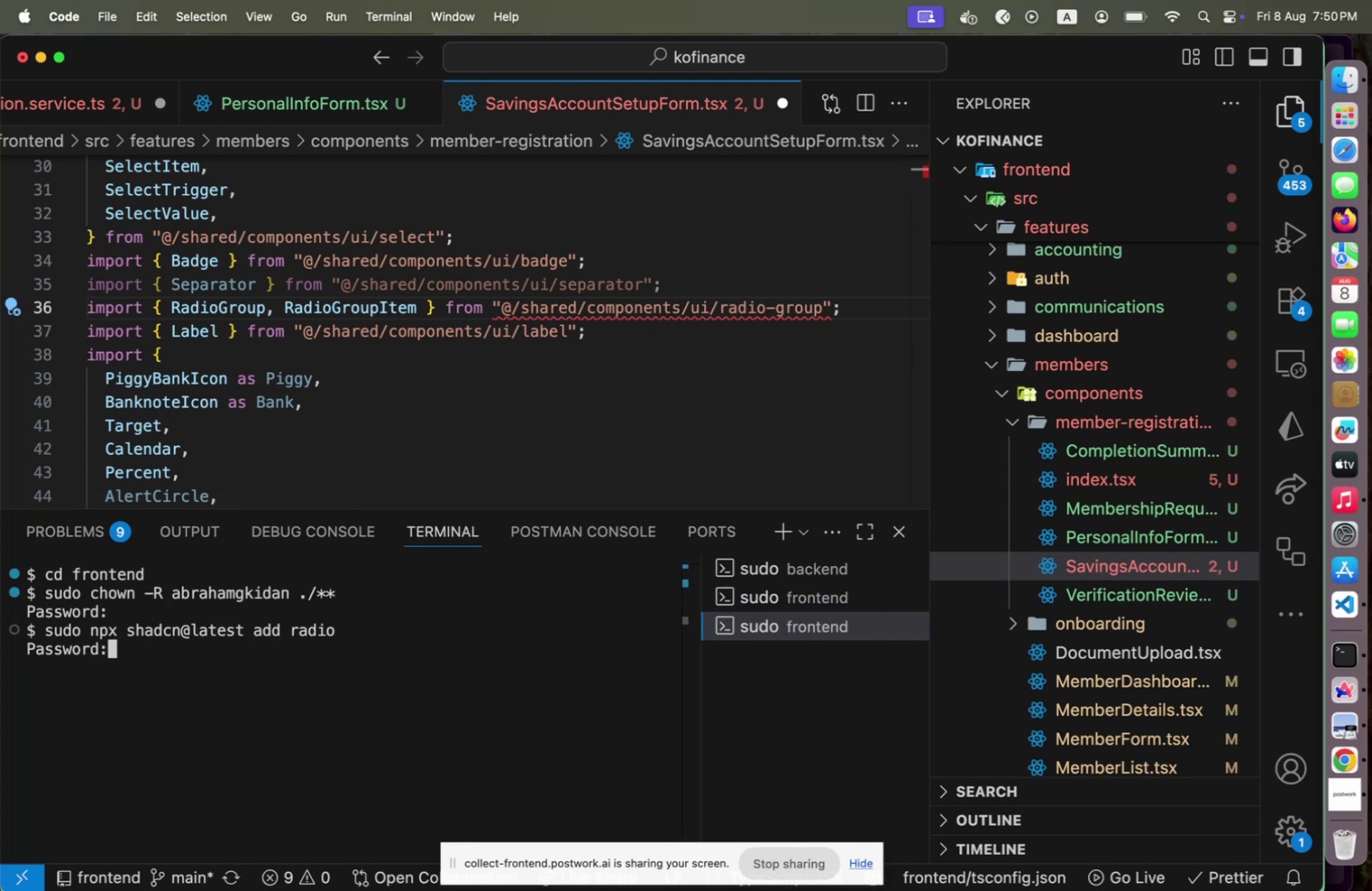 
type(#dIAM2024)
 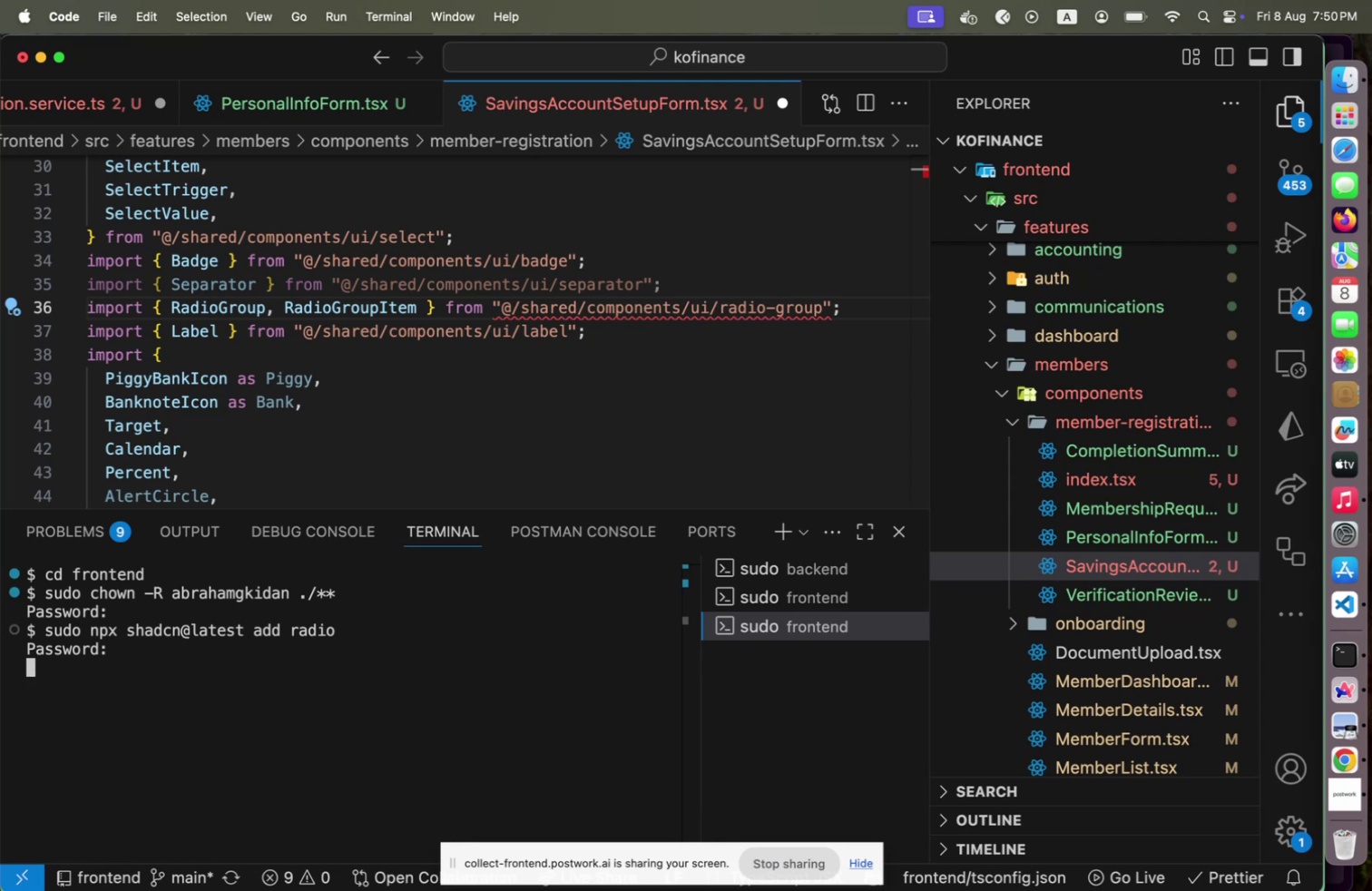 
 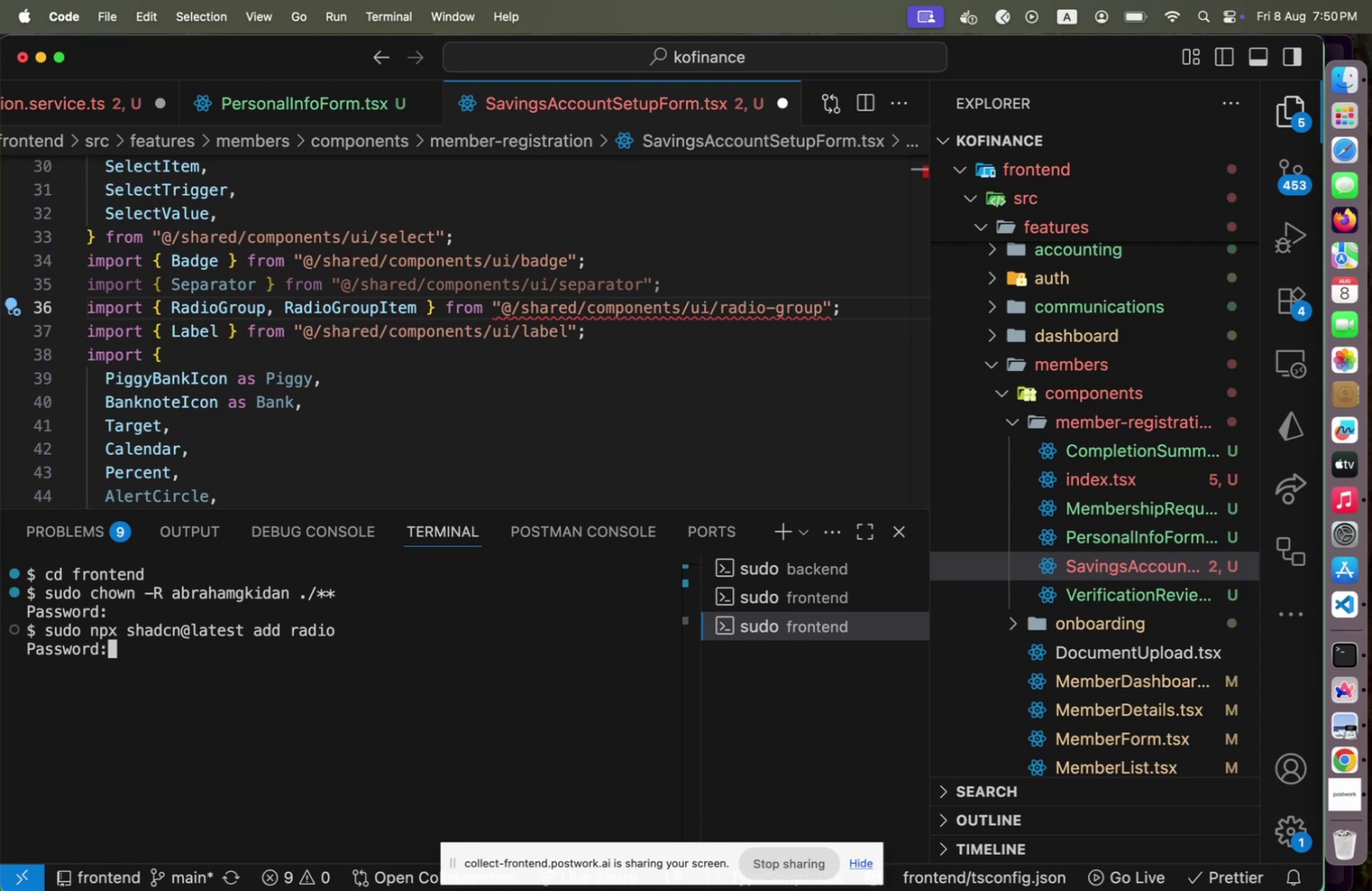 
key(Enter)
 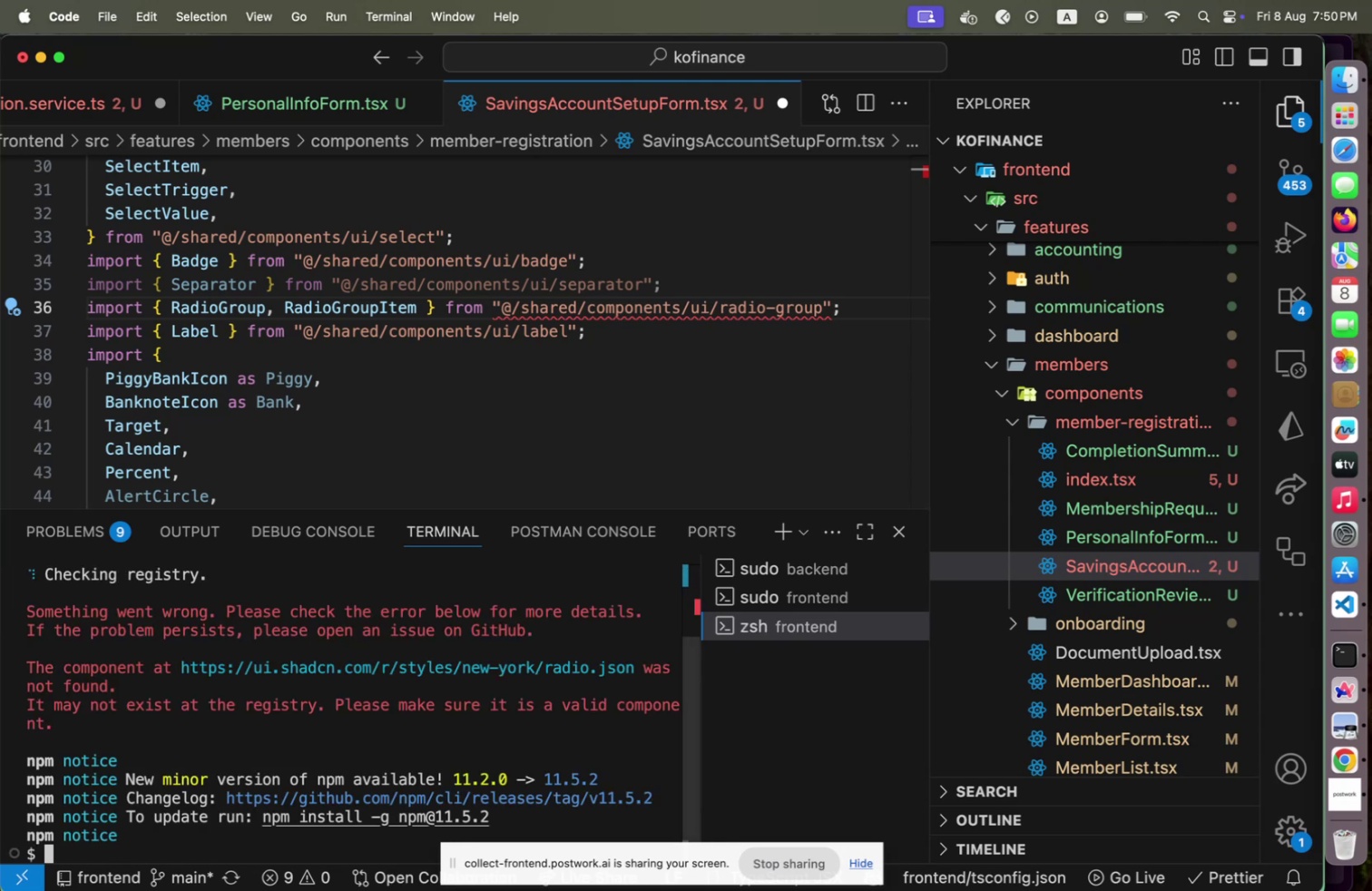 
key(ArrowUp)
 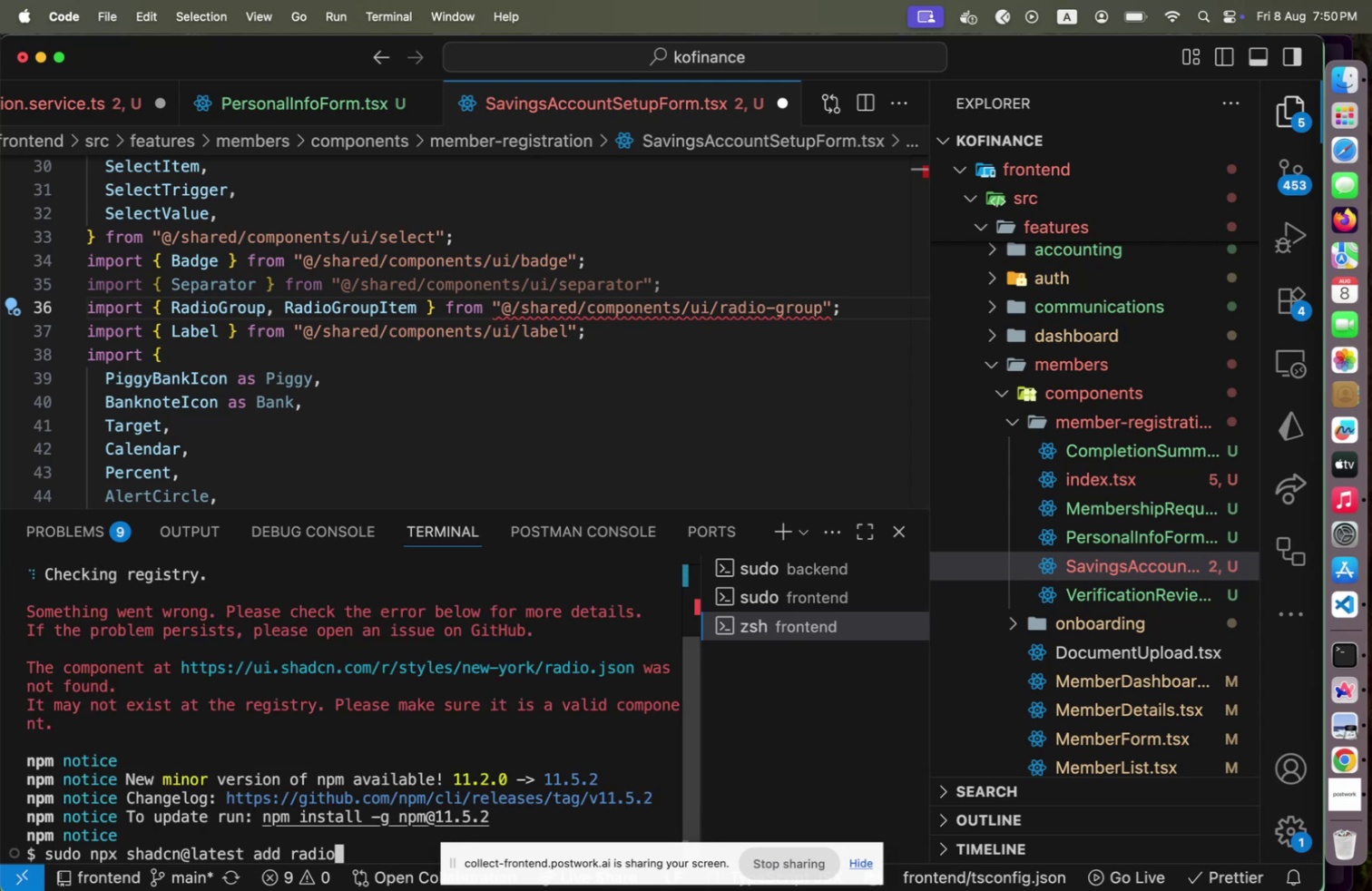 
type(-group)
 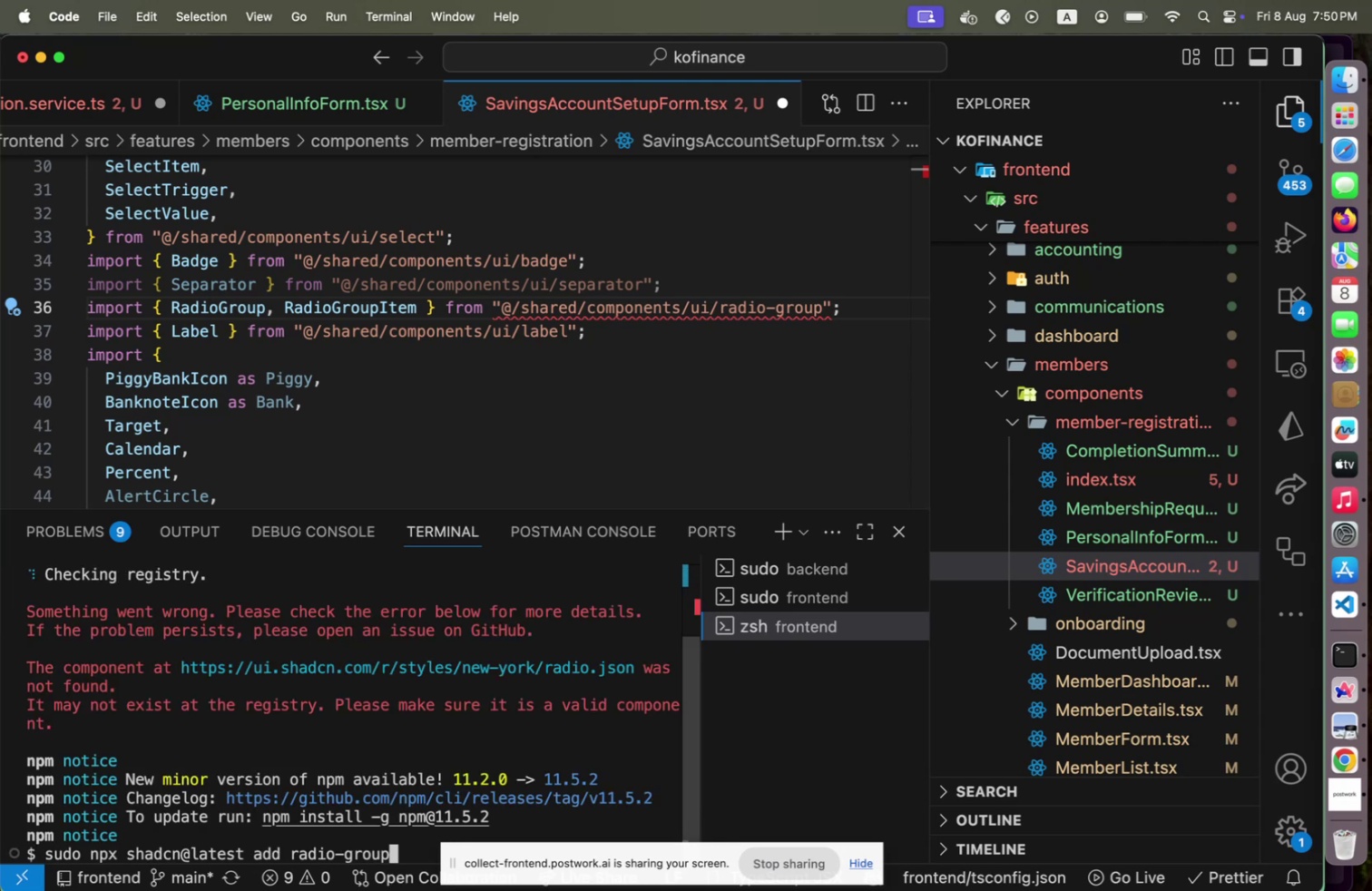 
key(Enter)
 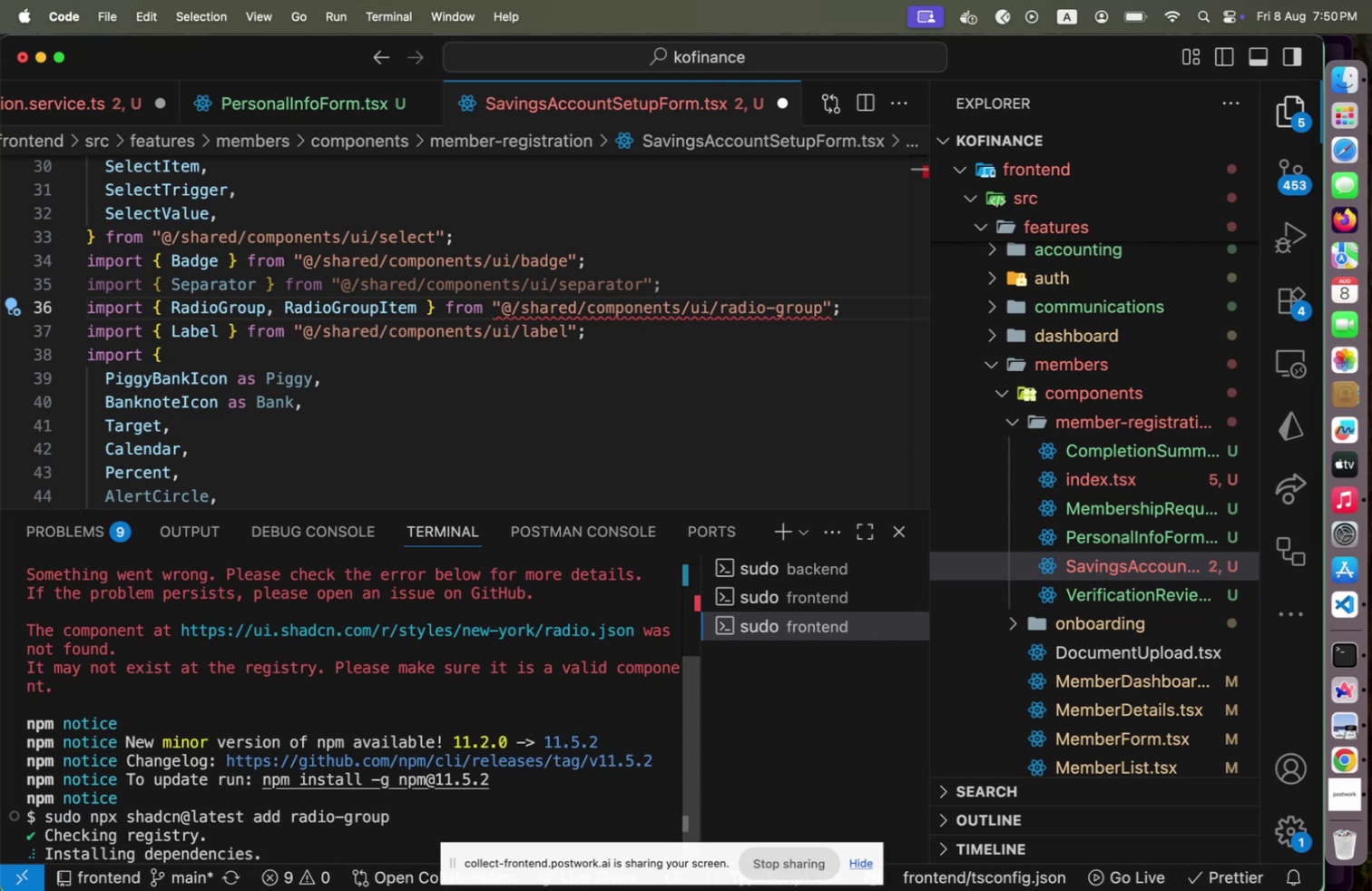 
wait(7.19)
 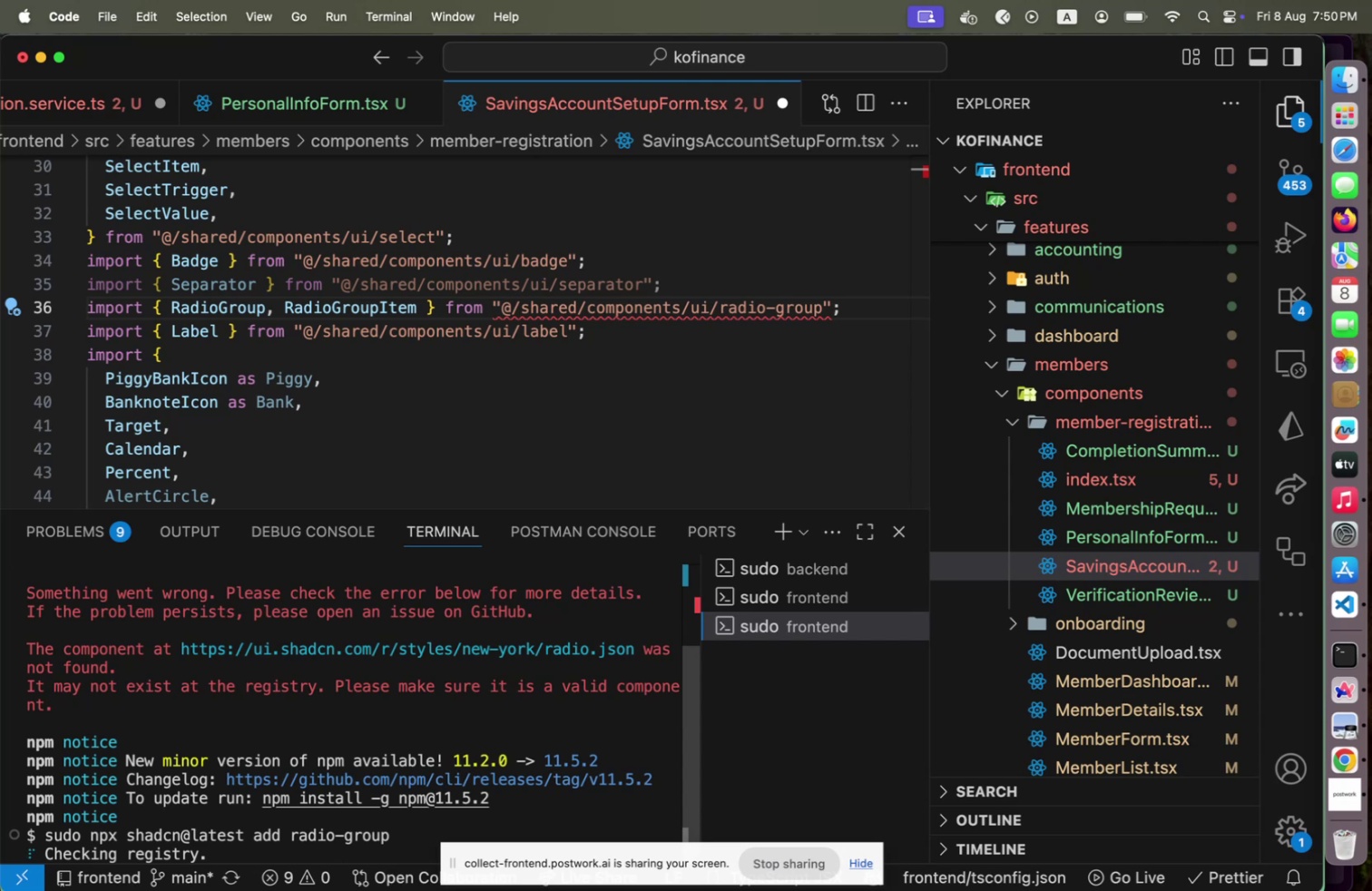 
left_click([399, 435])
 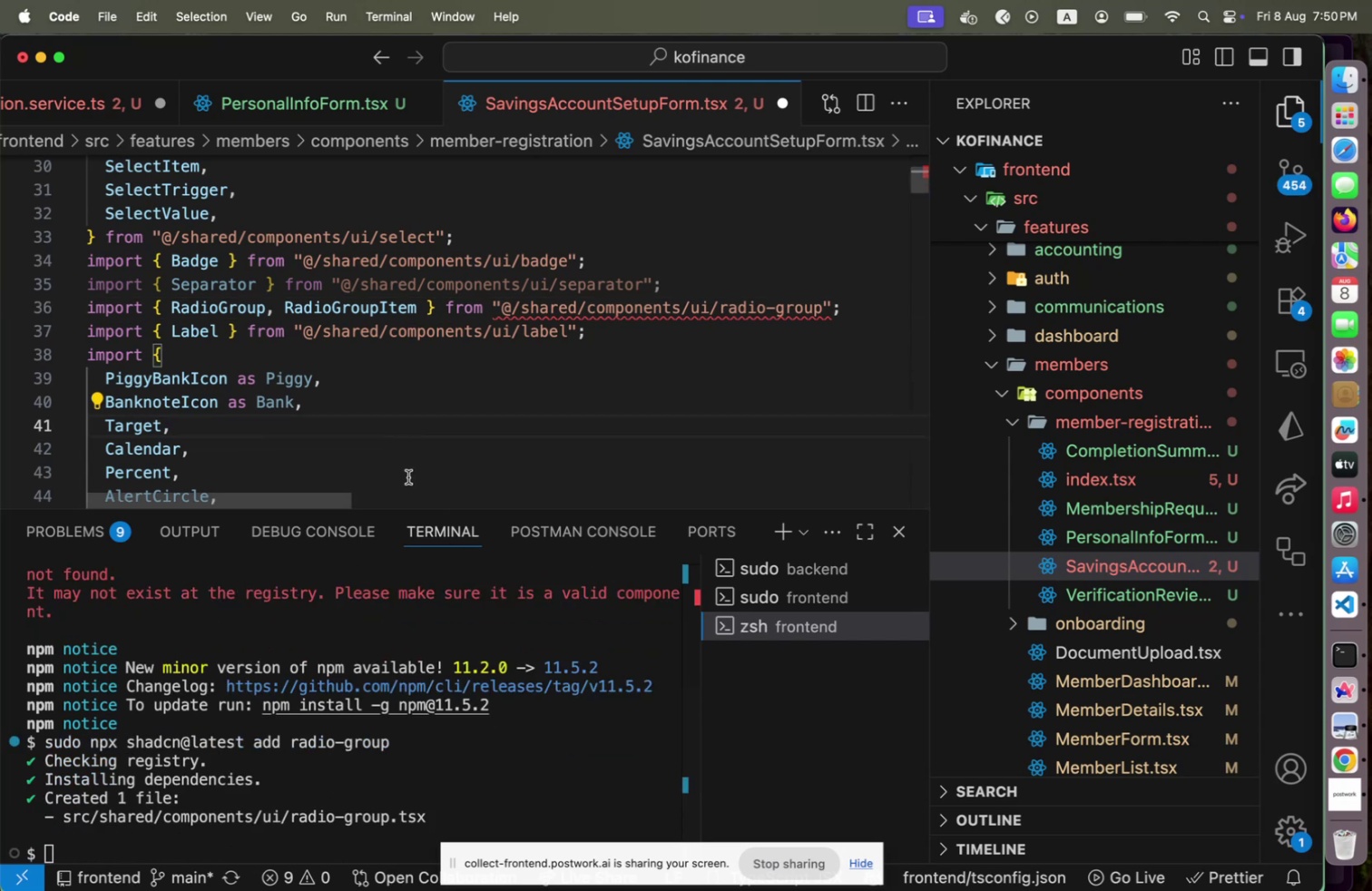 
scroll: coordinate [408, 476], scroll_direction: down, amount: 3.0
 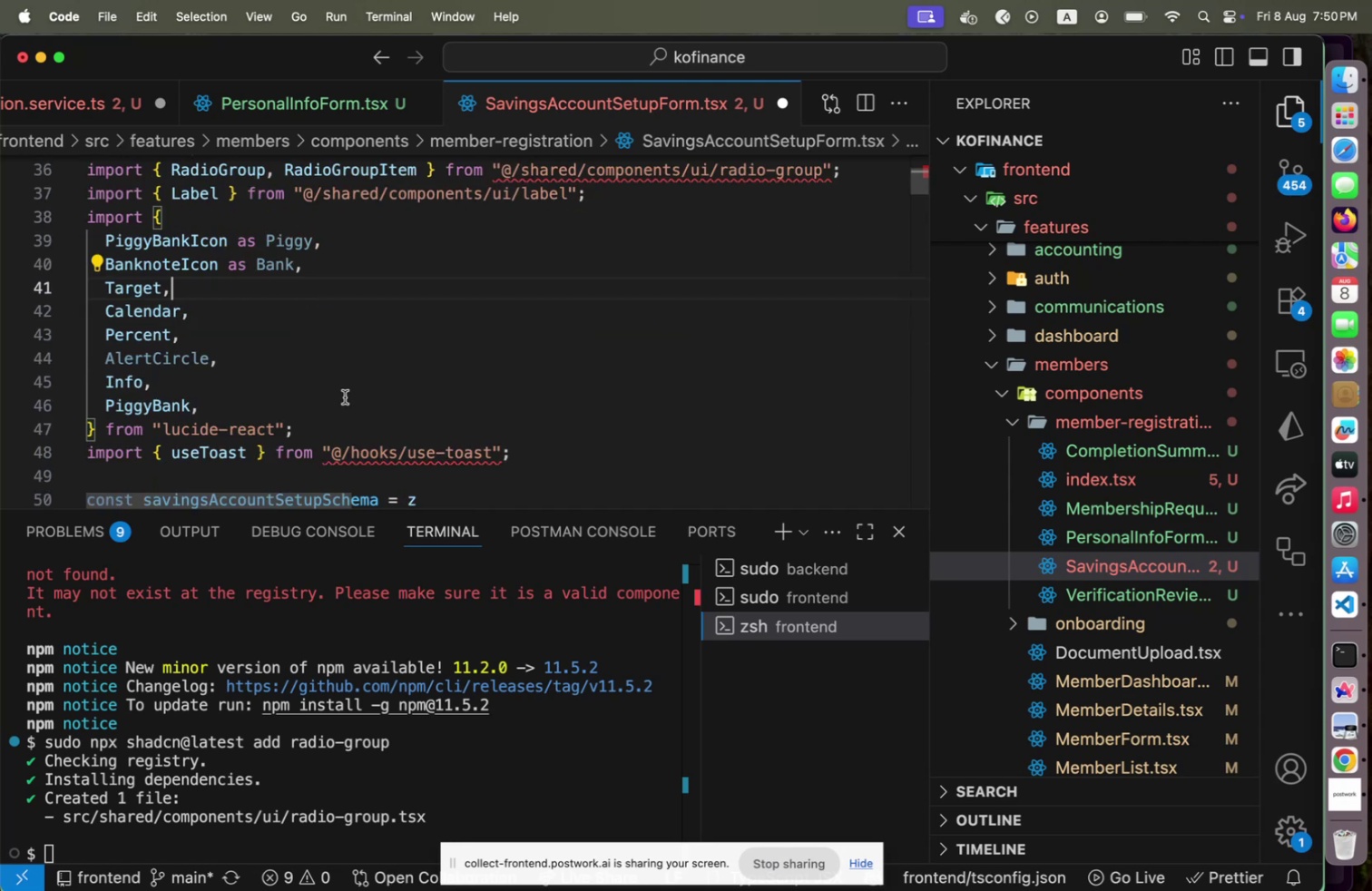 
left_click([345, 397])
 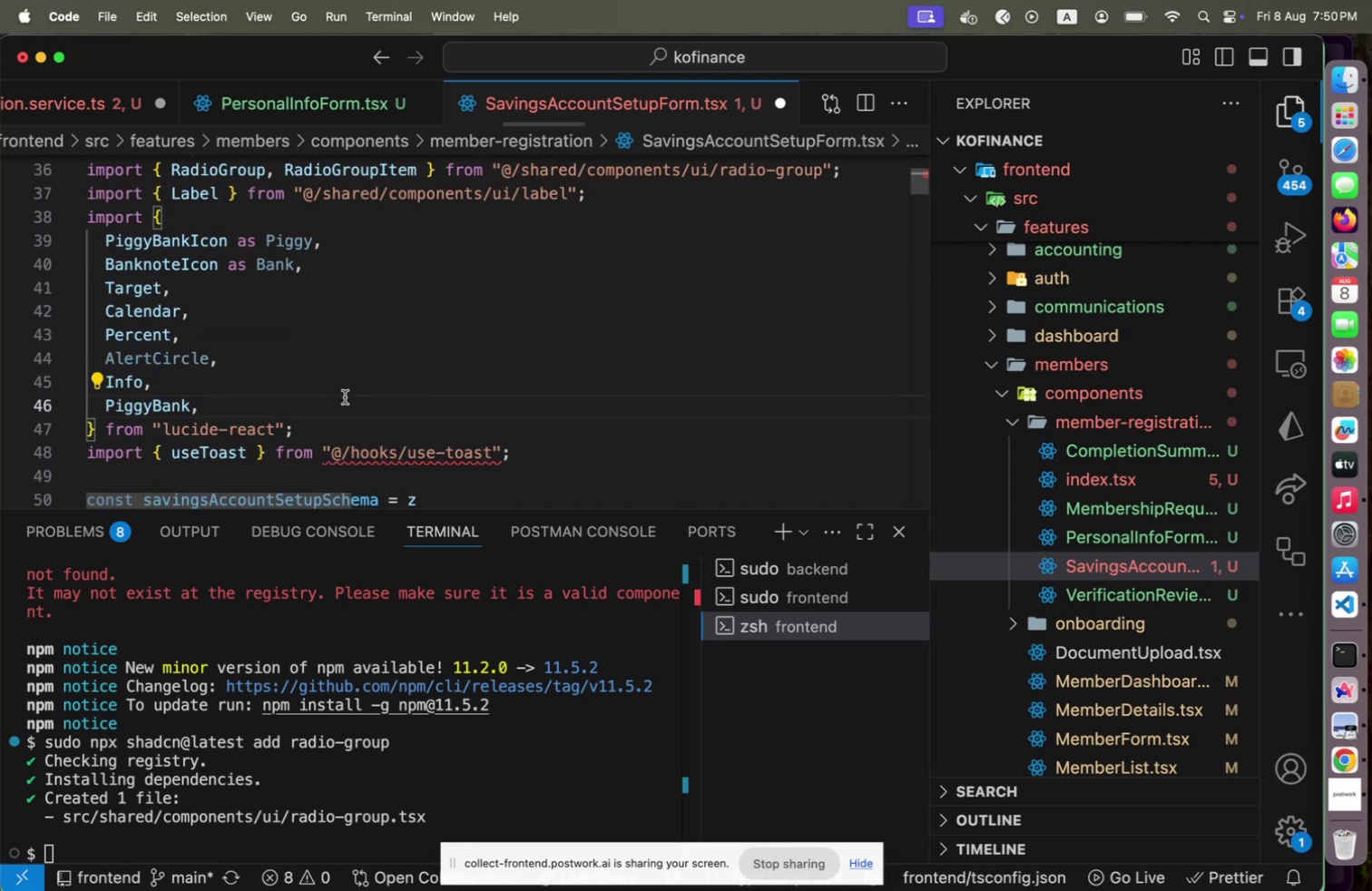 
key(Shift+Home)
 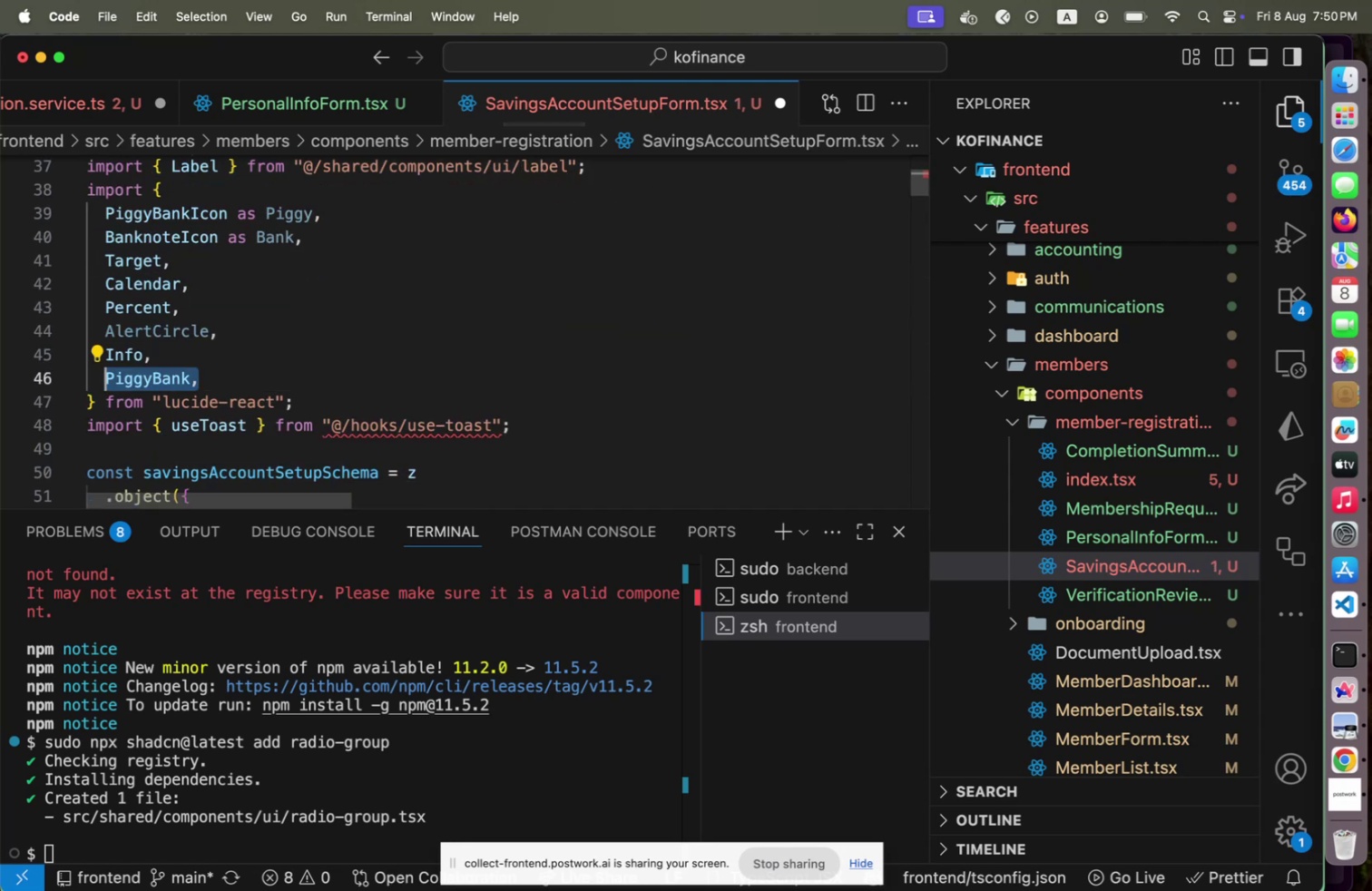 
key(Backspace)
 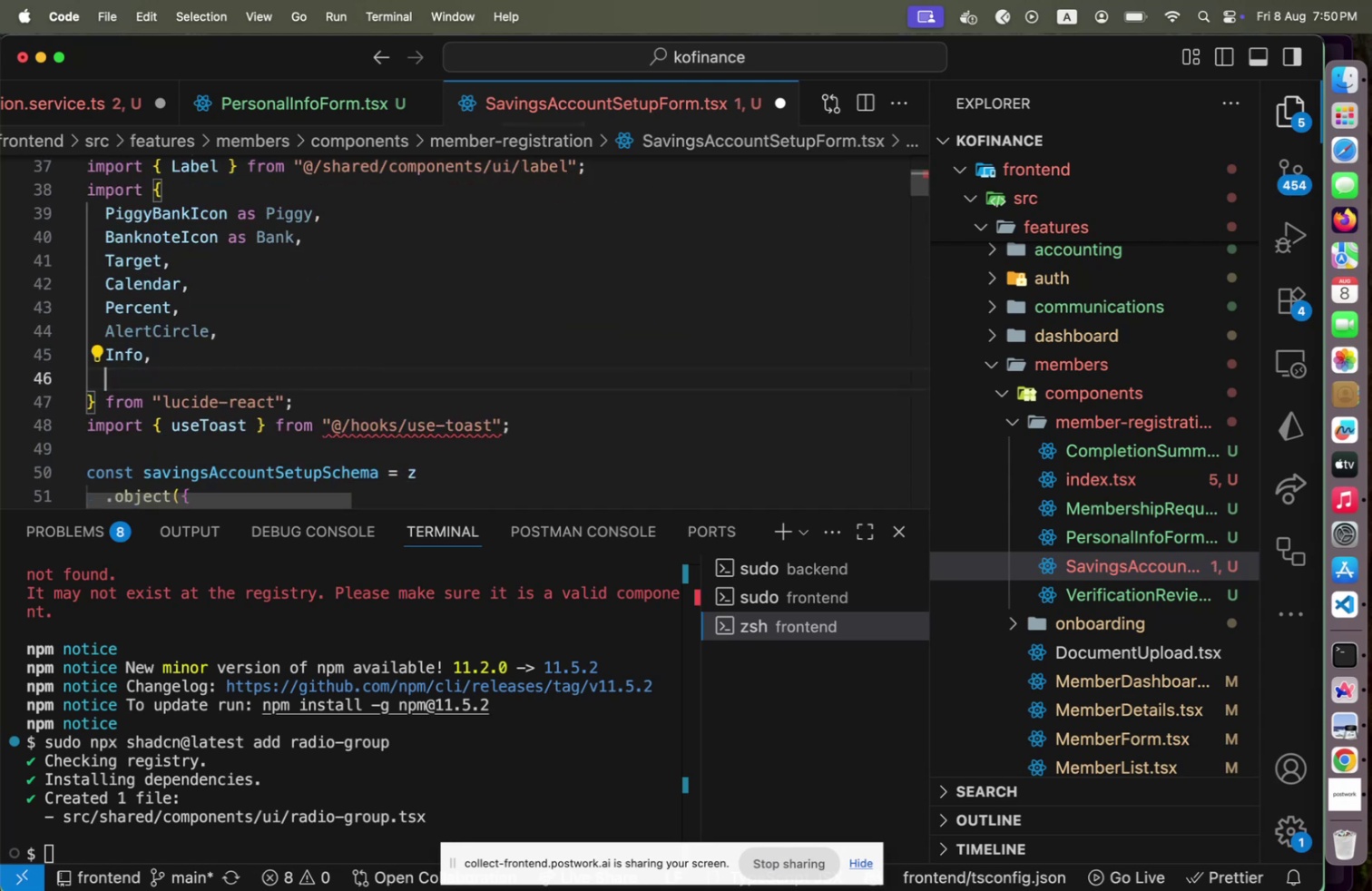 
key(Shift+Home)
 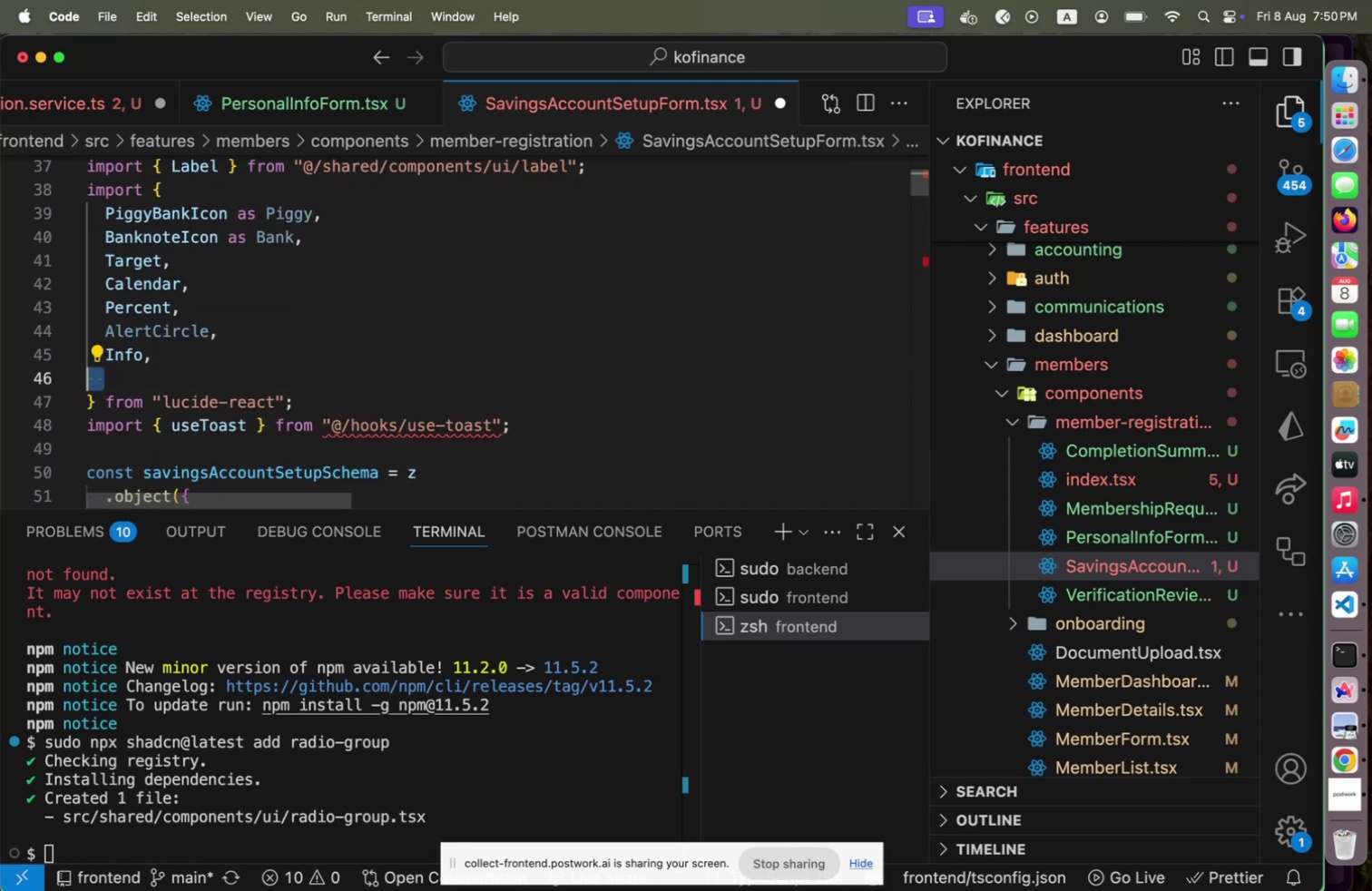 
key(Backspace)
 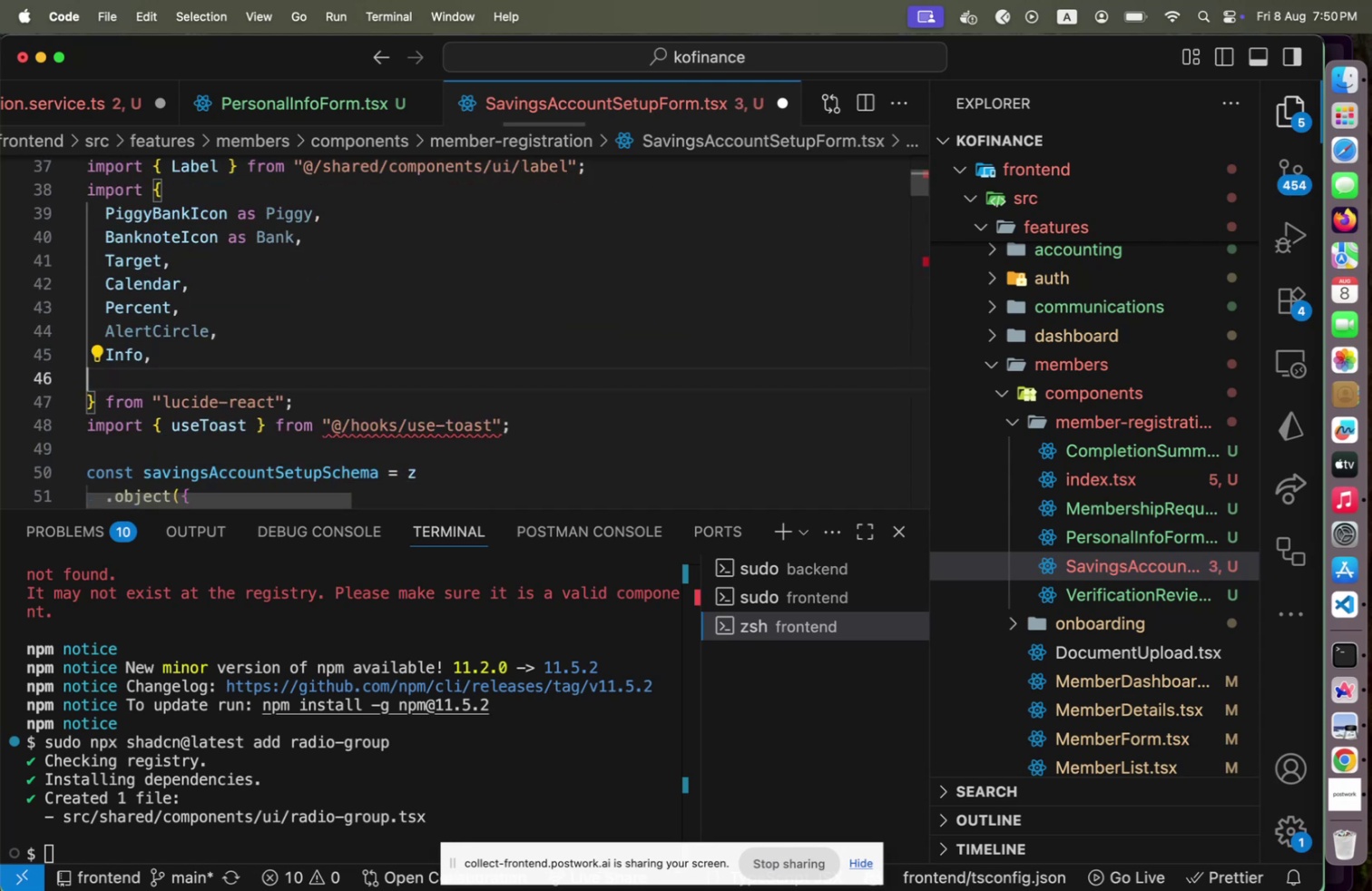 
key(Backspace)
 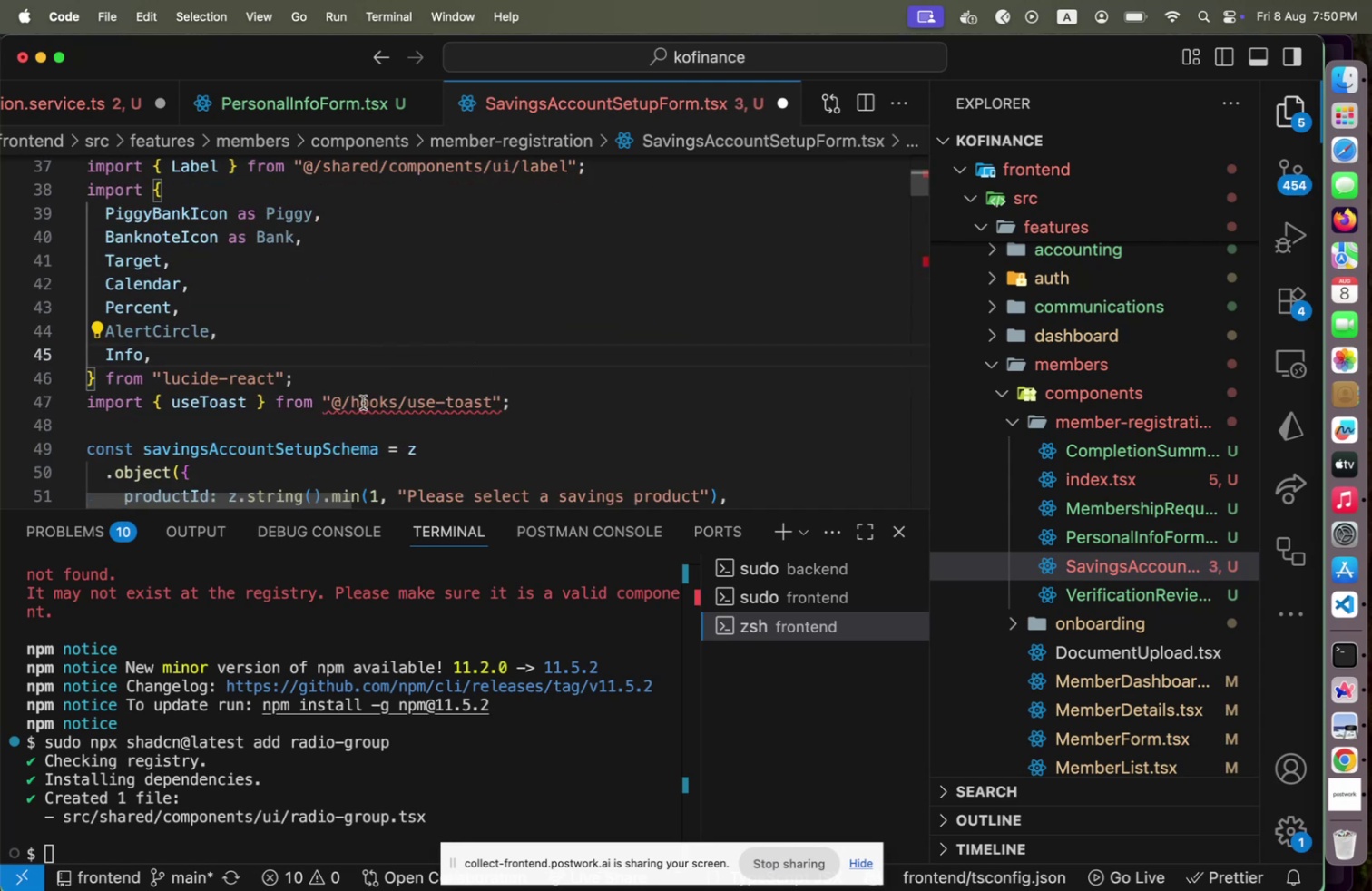 
left_click([351, 400])
 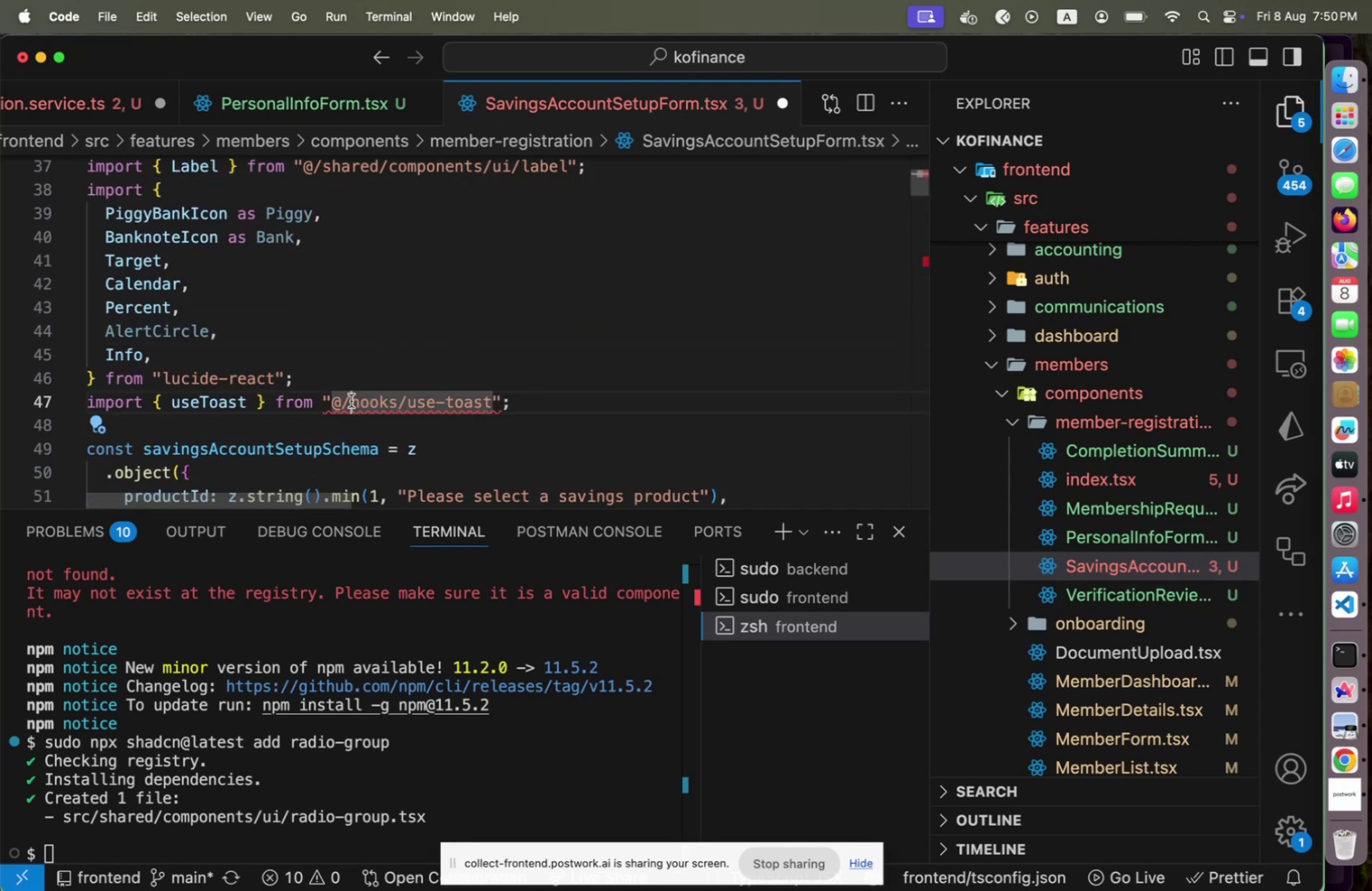 
type(shared/)
 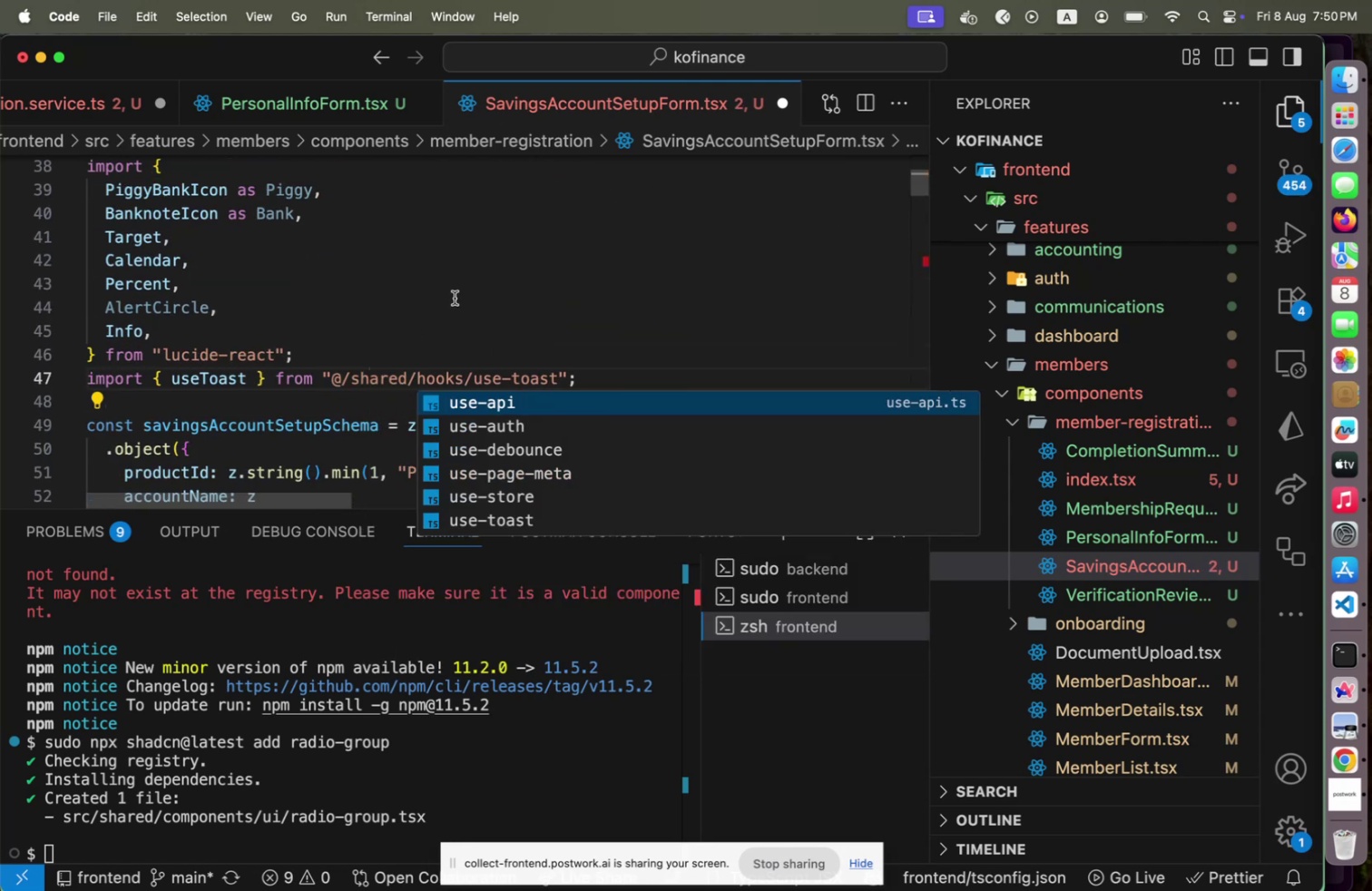 
scroll: coordinate [464, 298], scroll_direction: up, amount: 4.0
 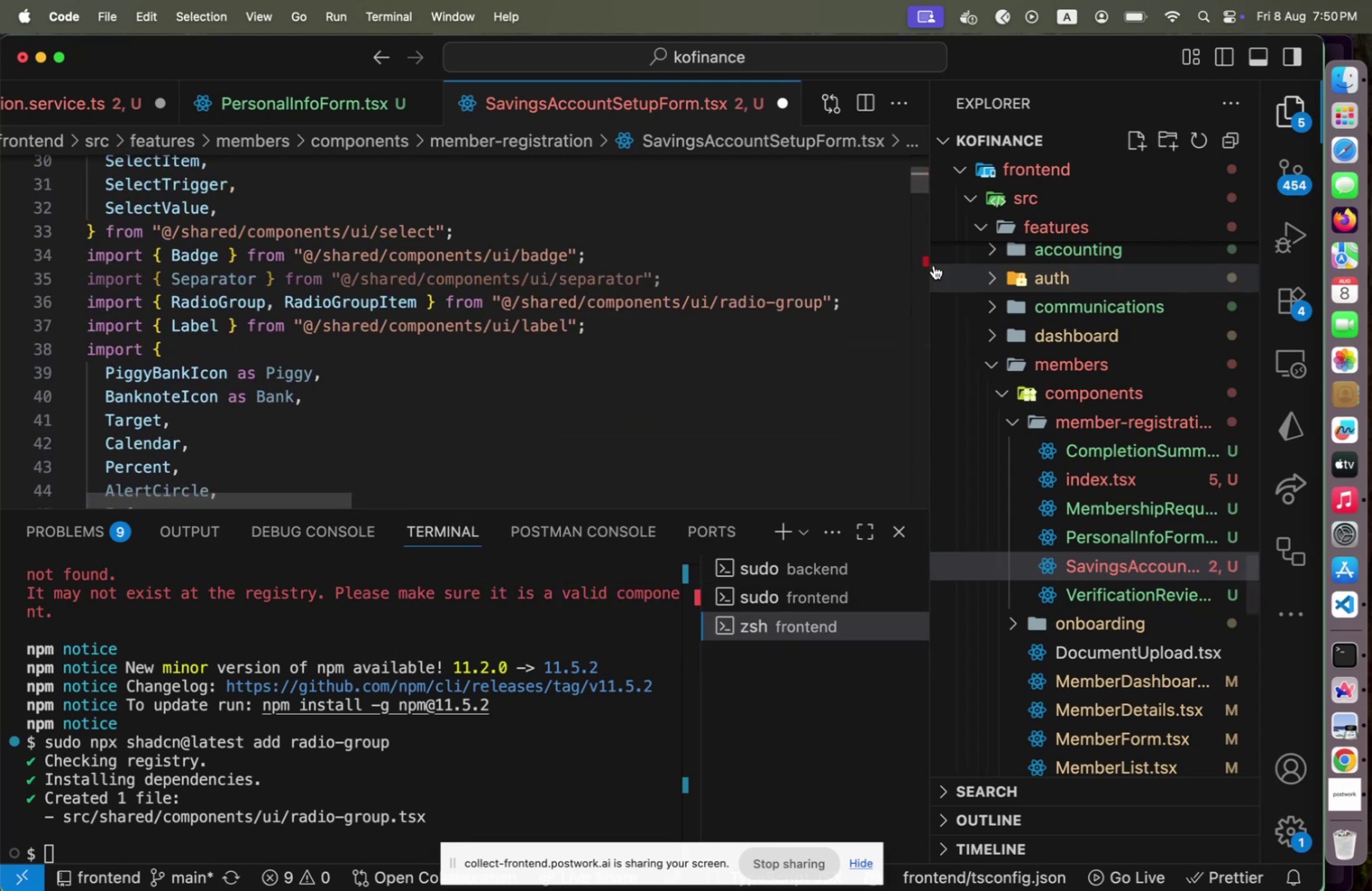 
left_click([934, 265])
 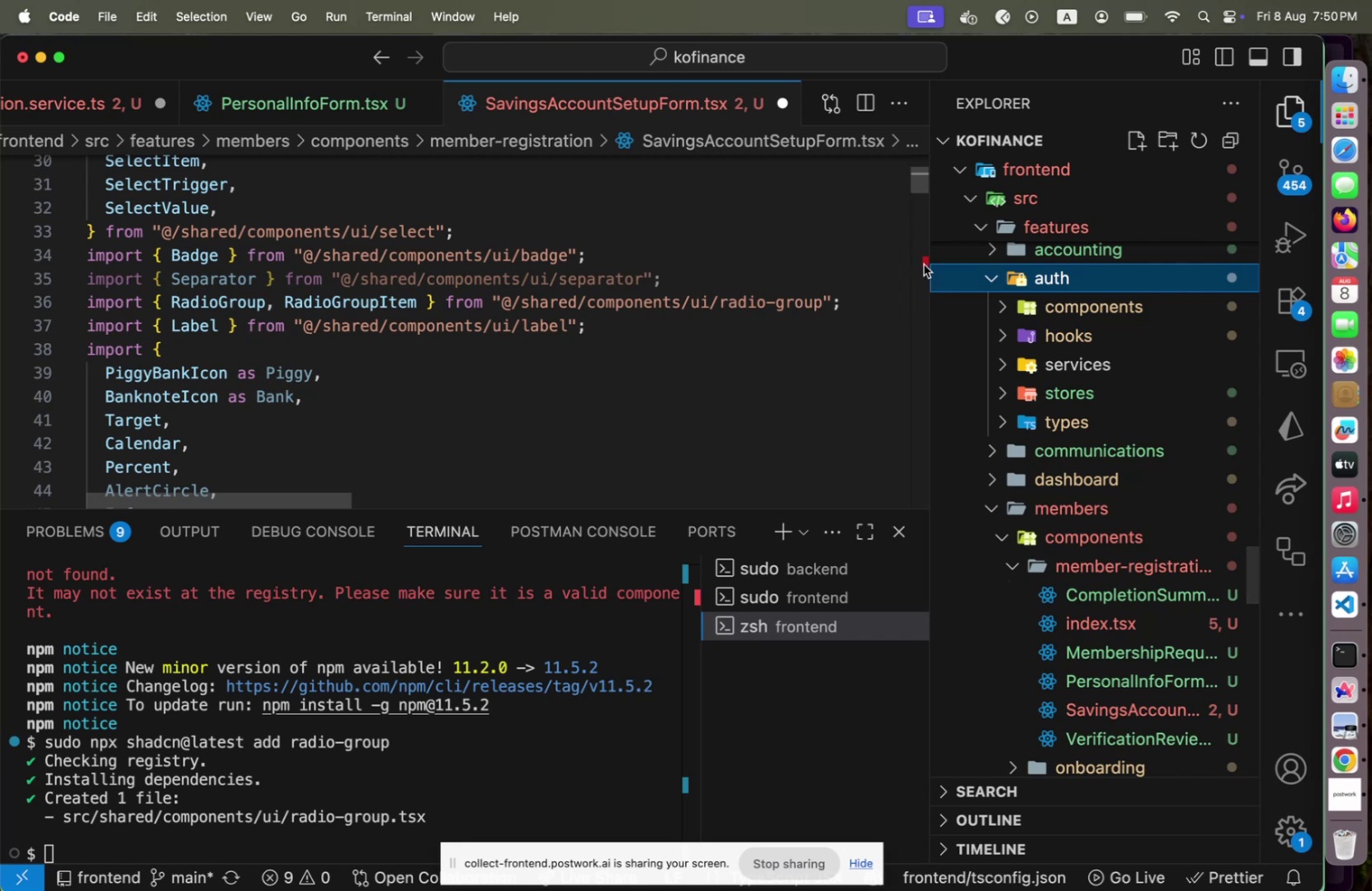 
left_click([924, 264])
 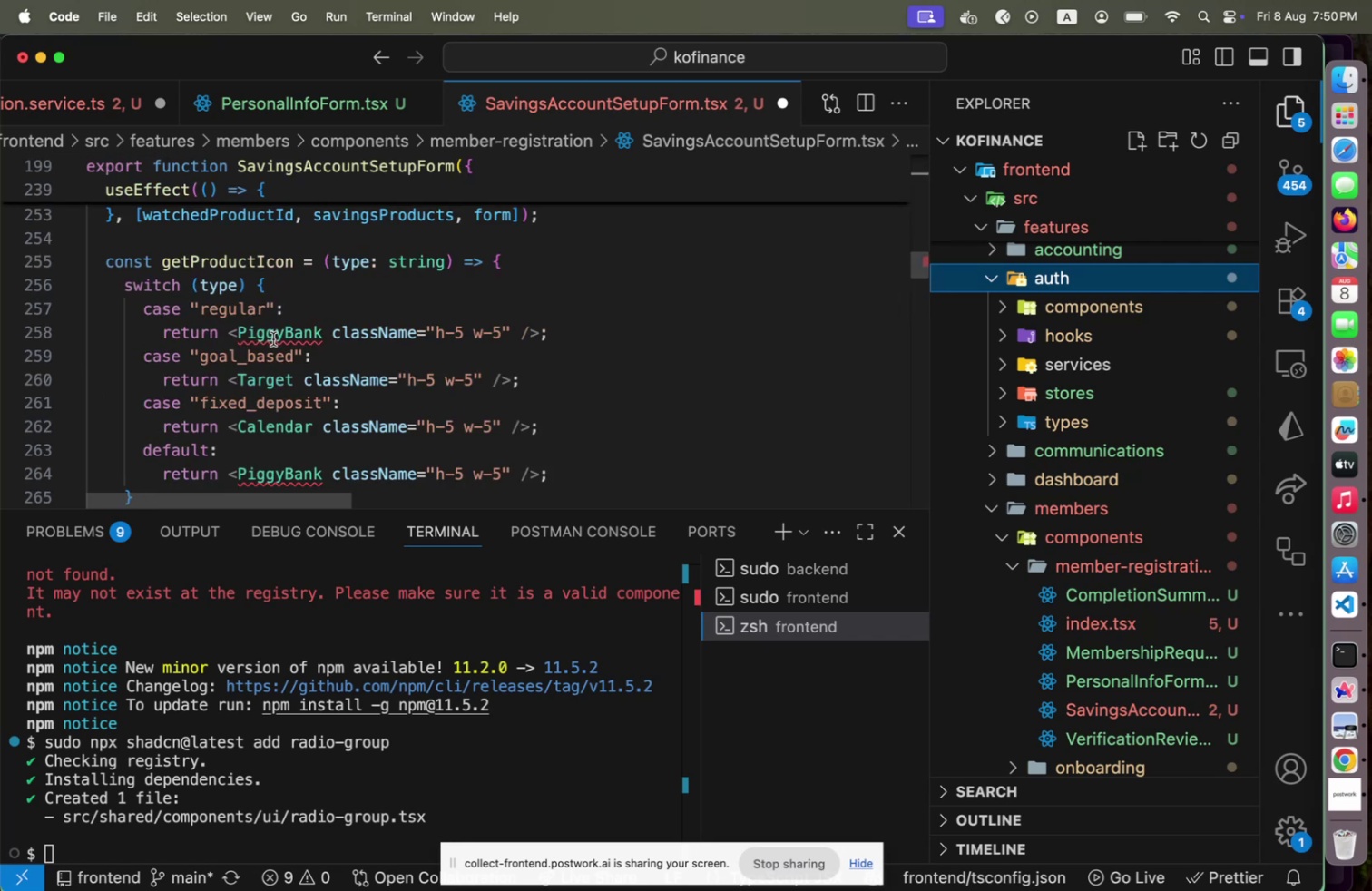 
left_click([273, 337])
 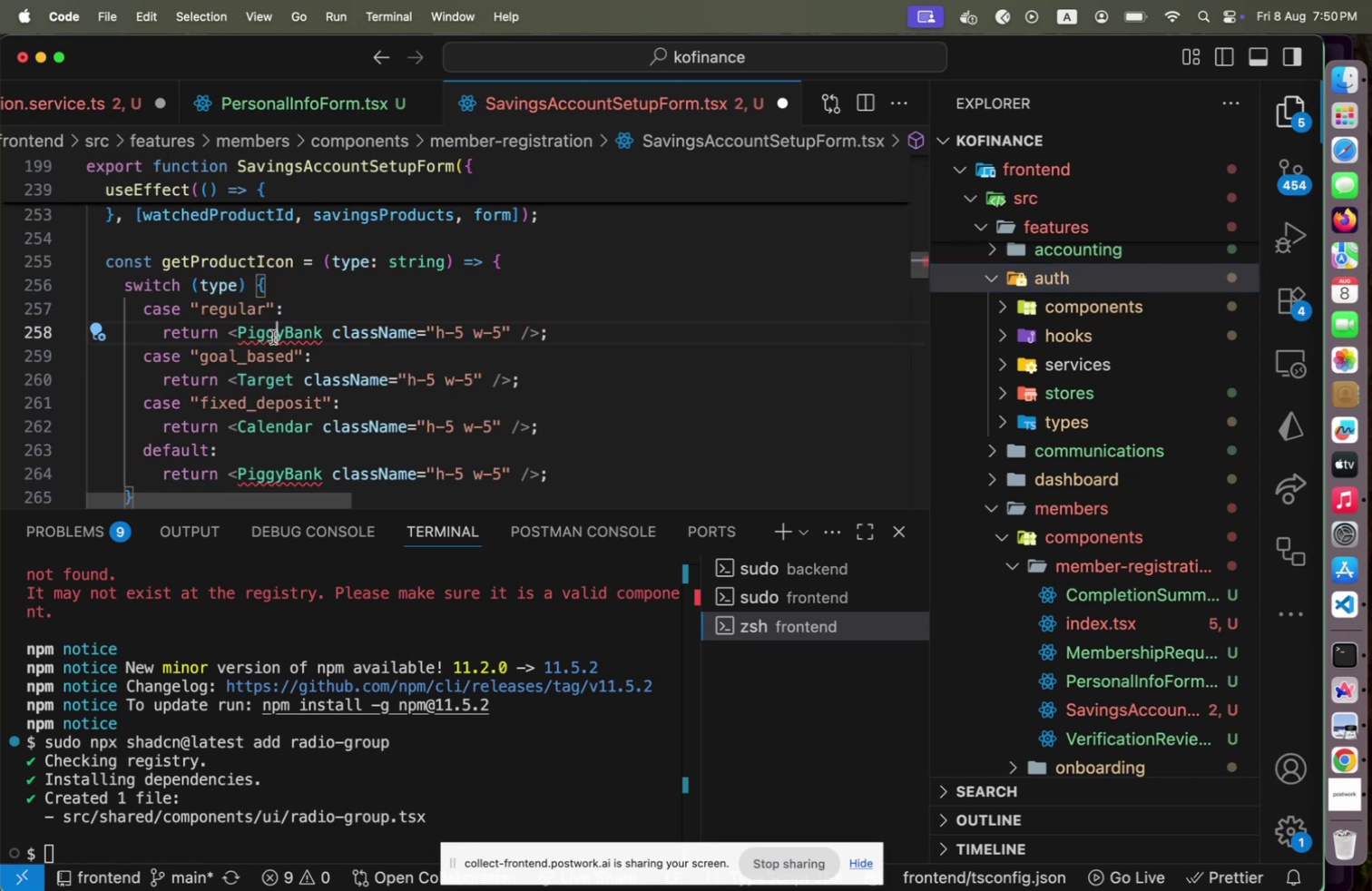 
key(ArrowRight)
 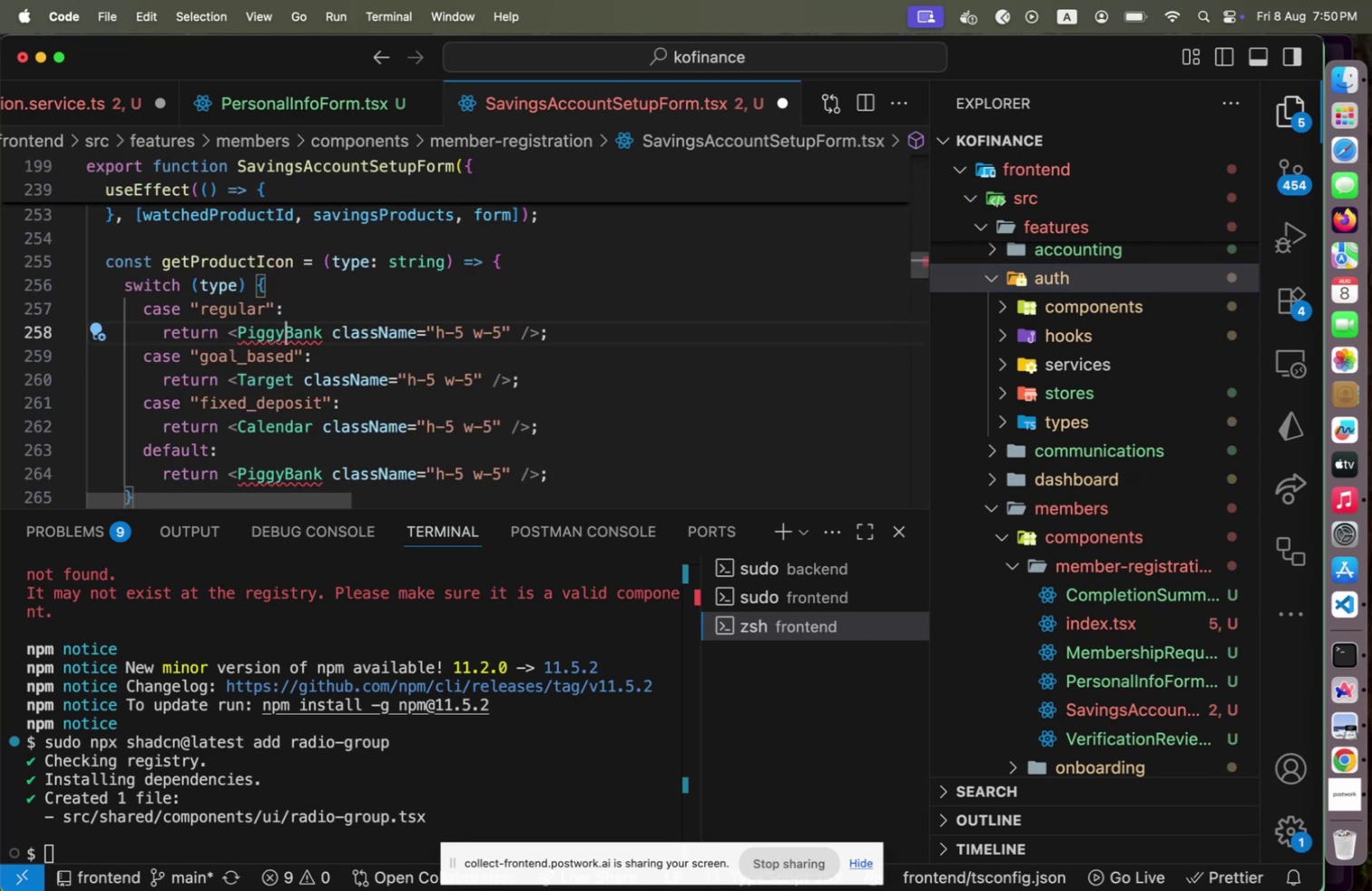 
key(Shift+ArrowRight)
 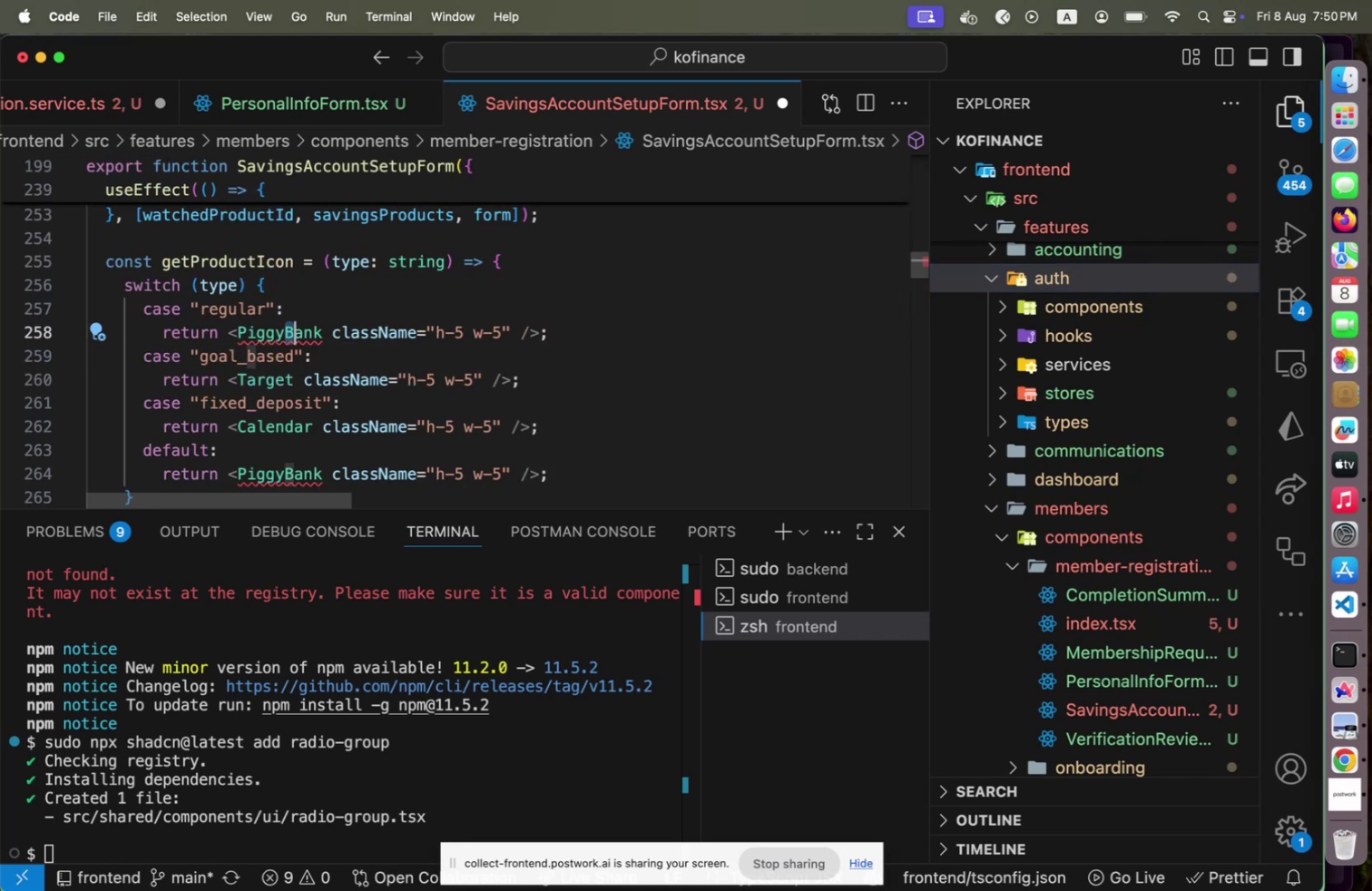 
key(Shift+ArrowRight)
 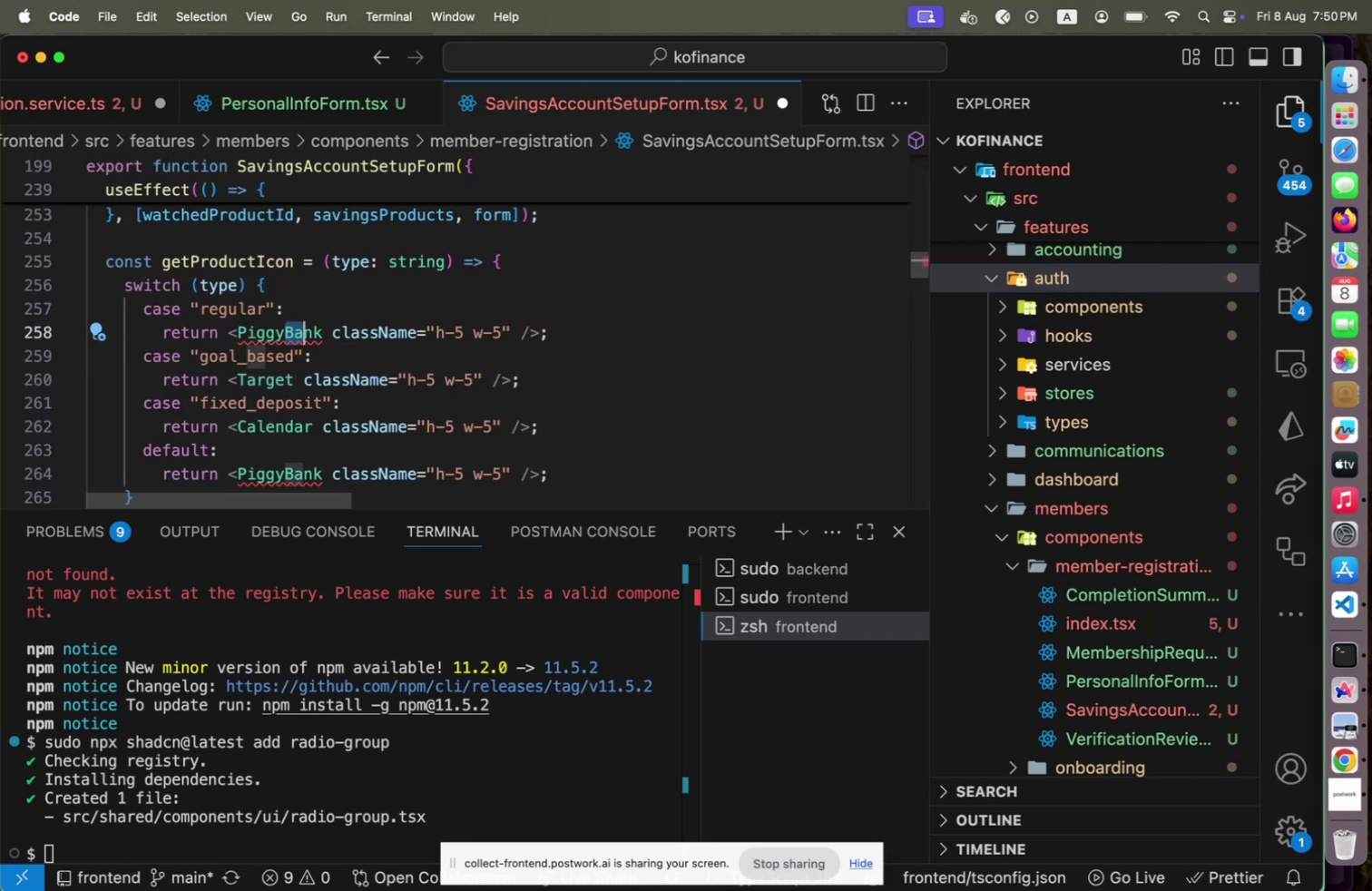 
key(Shift+ArrowRight)
 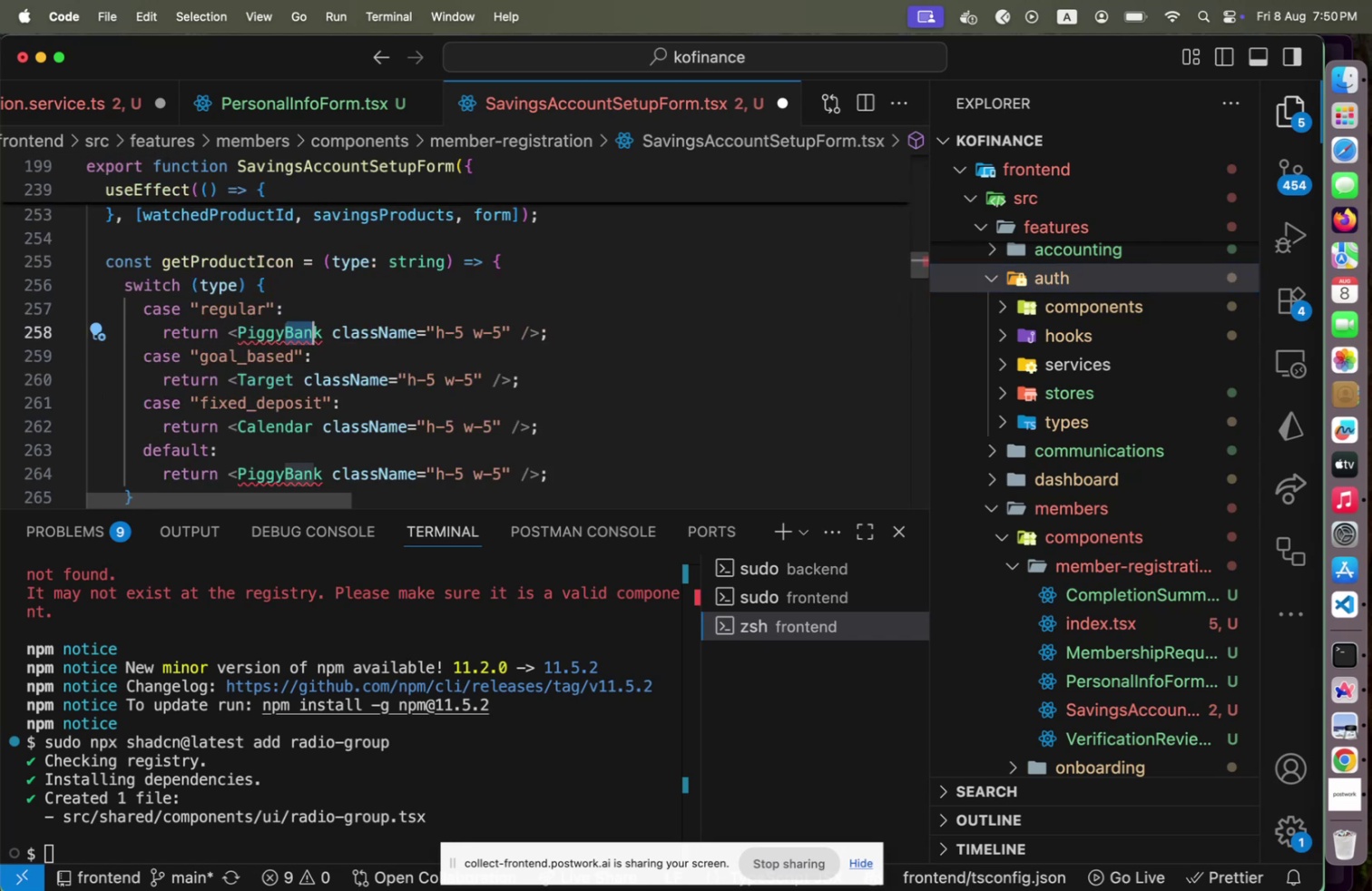 
key(Shift+ArrowRight)
 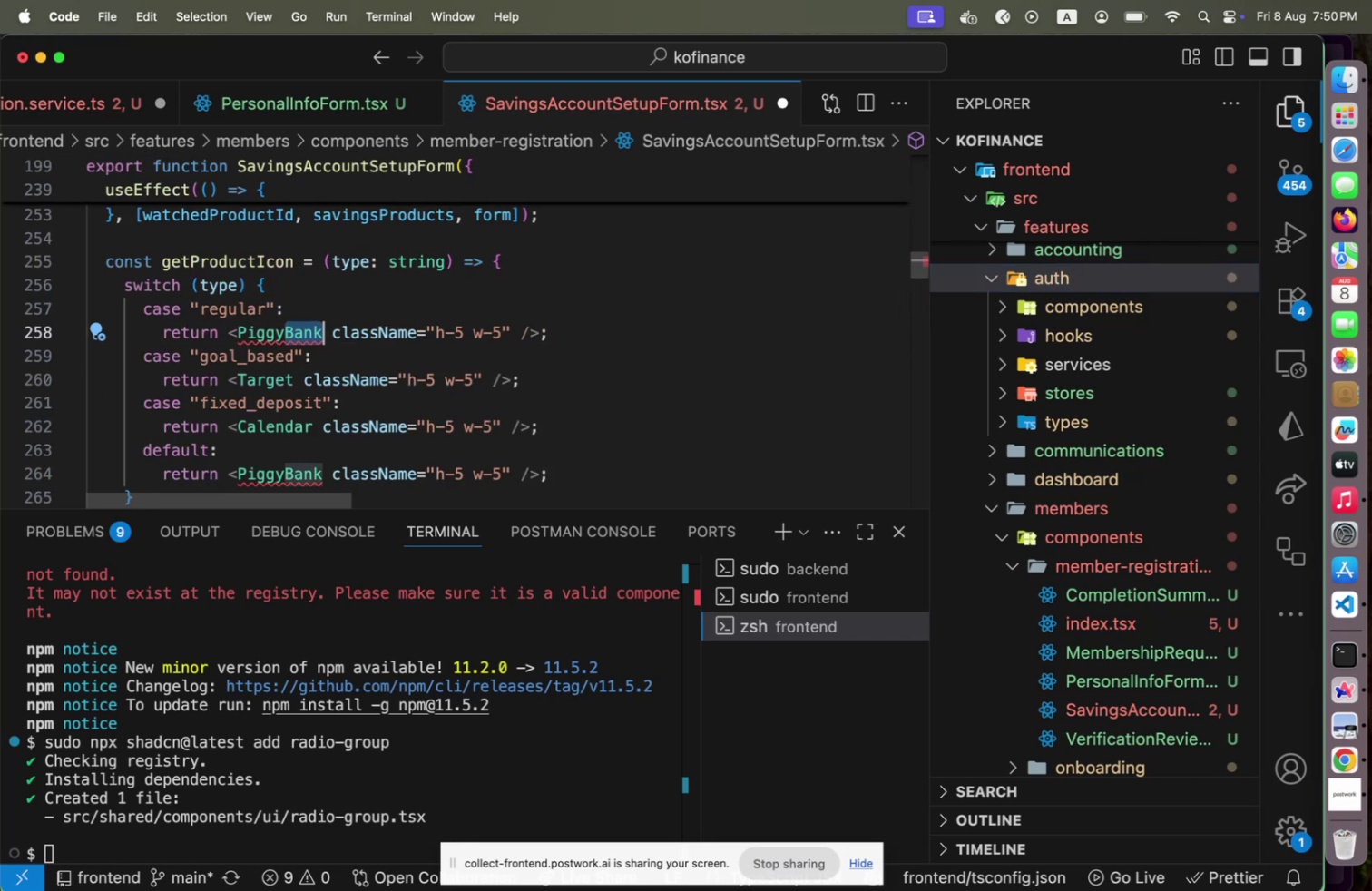 
key(Backspace)
 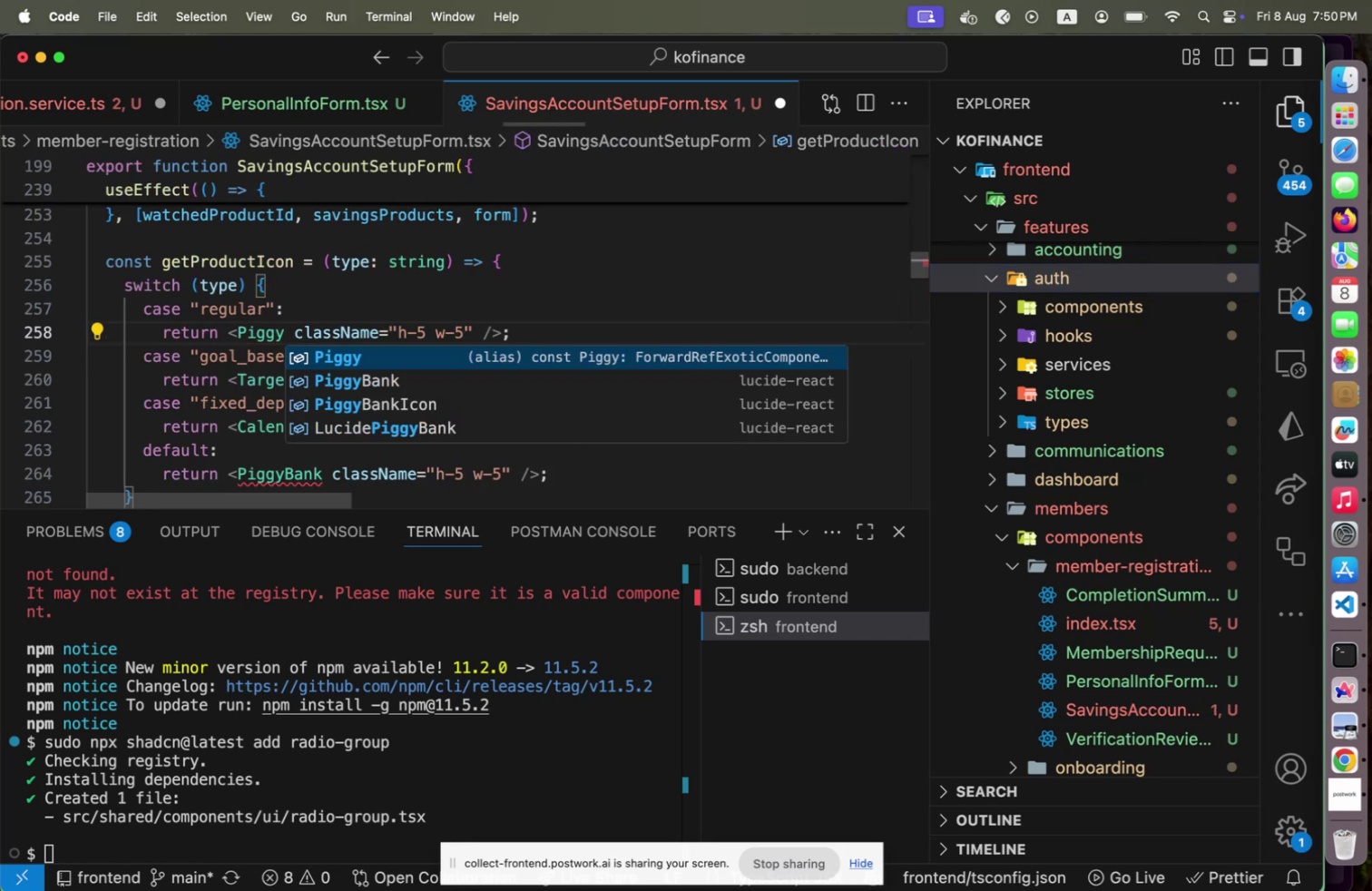 
key(ArrowRight)
 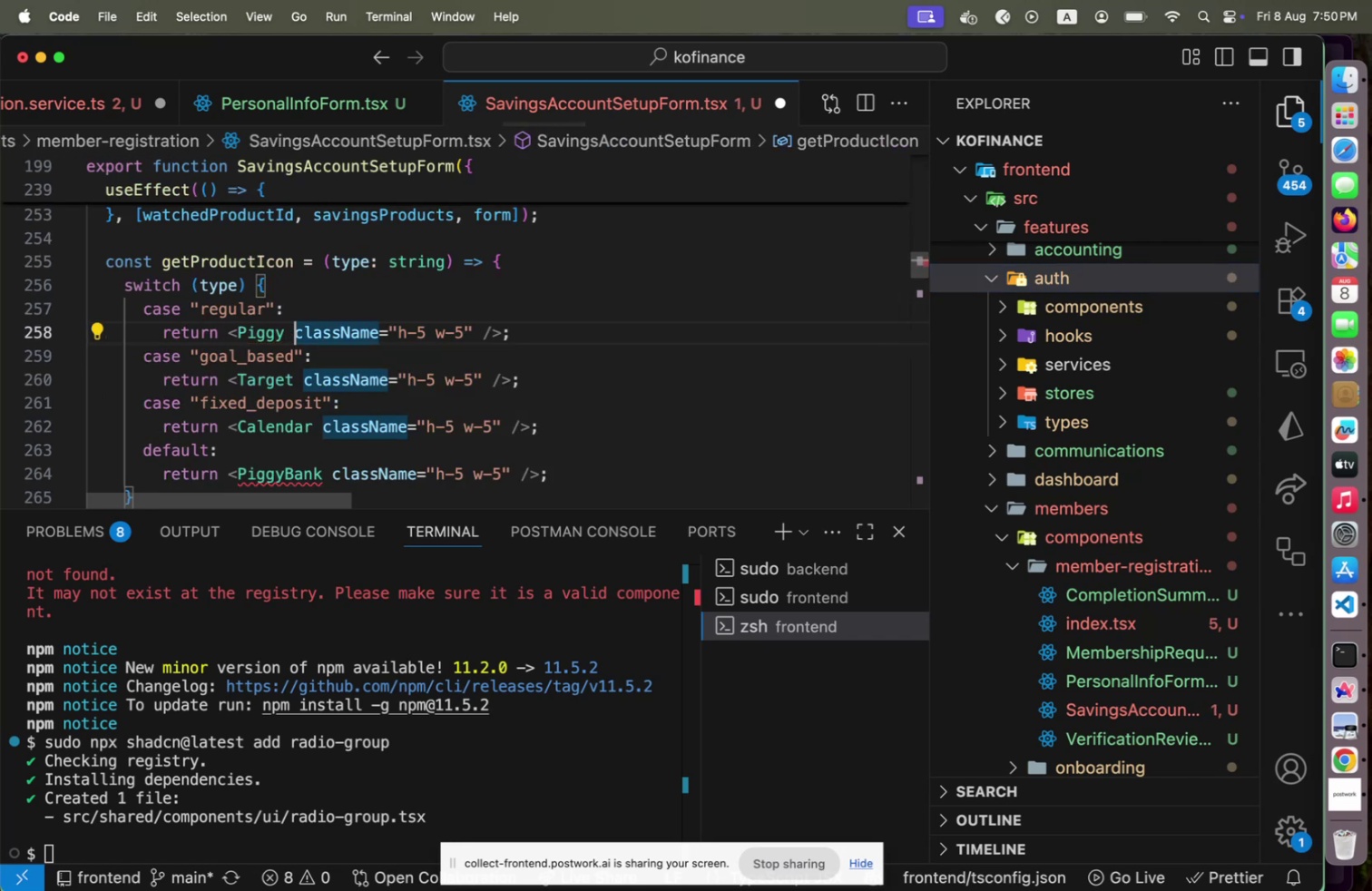 
hold_key(key=ArrowDown, duration=0.84)
 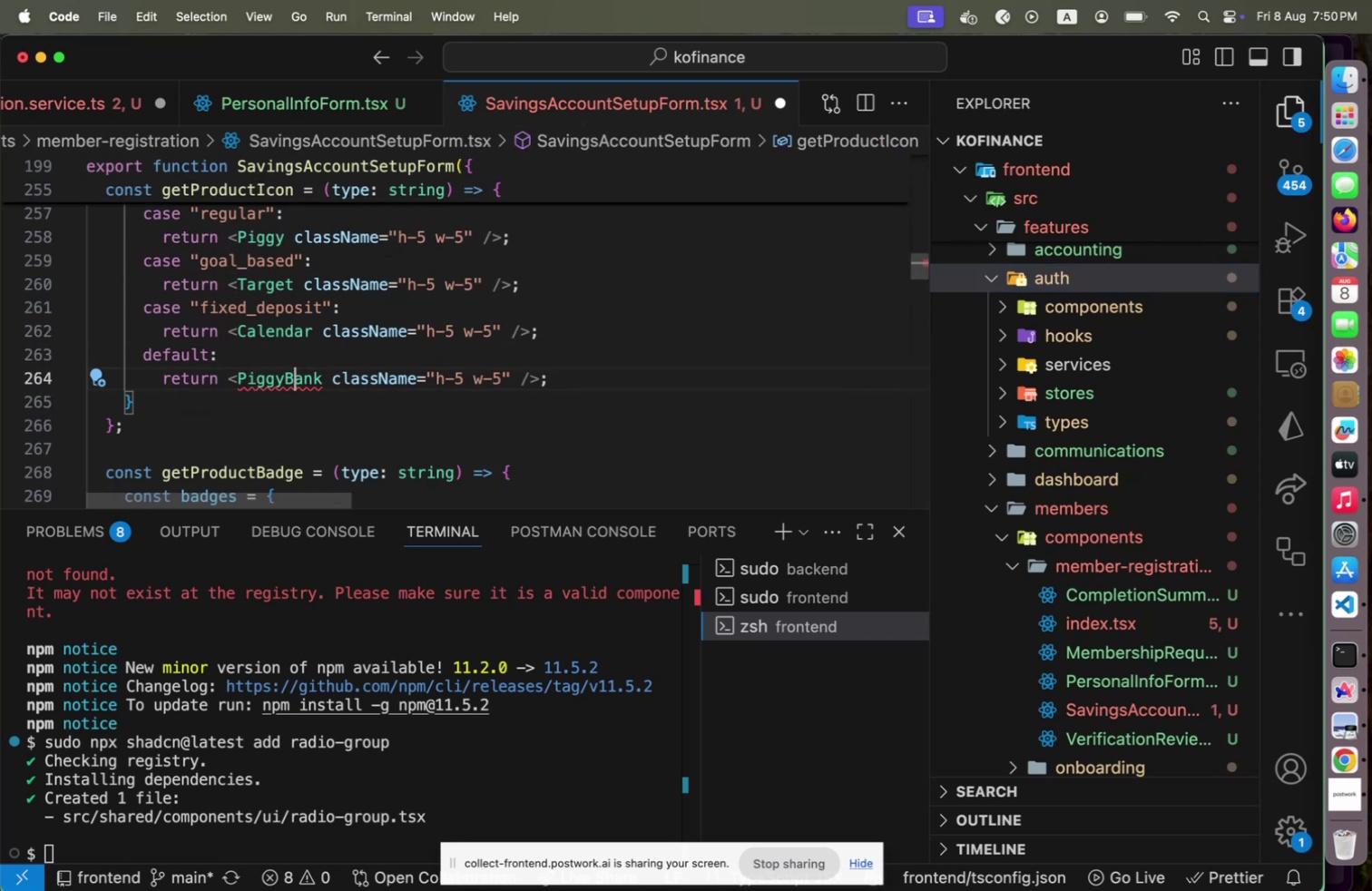 
key(ArrowLeft)
 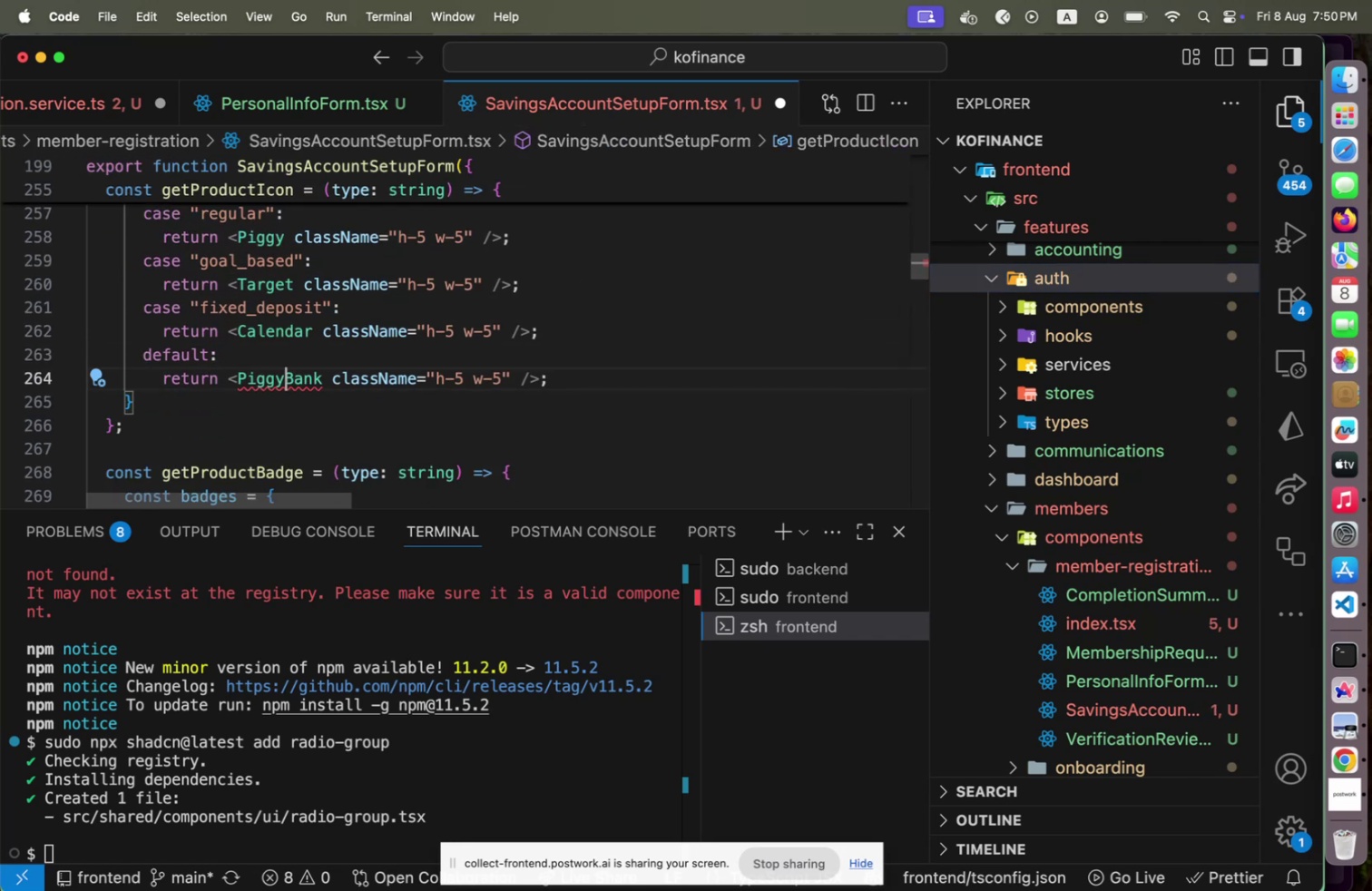 
key(Shift+ArrowRight)
 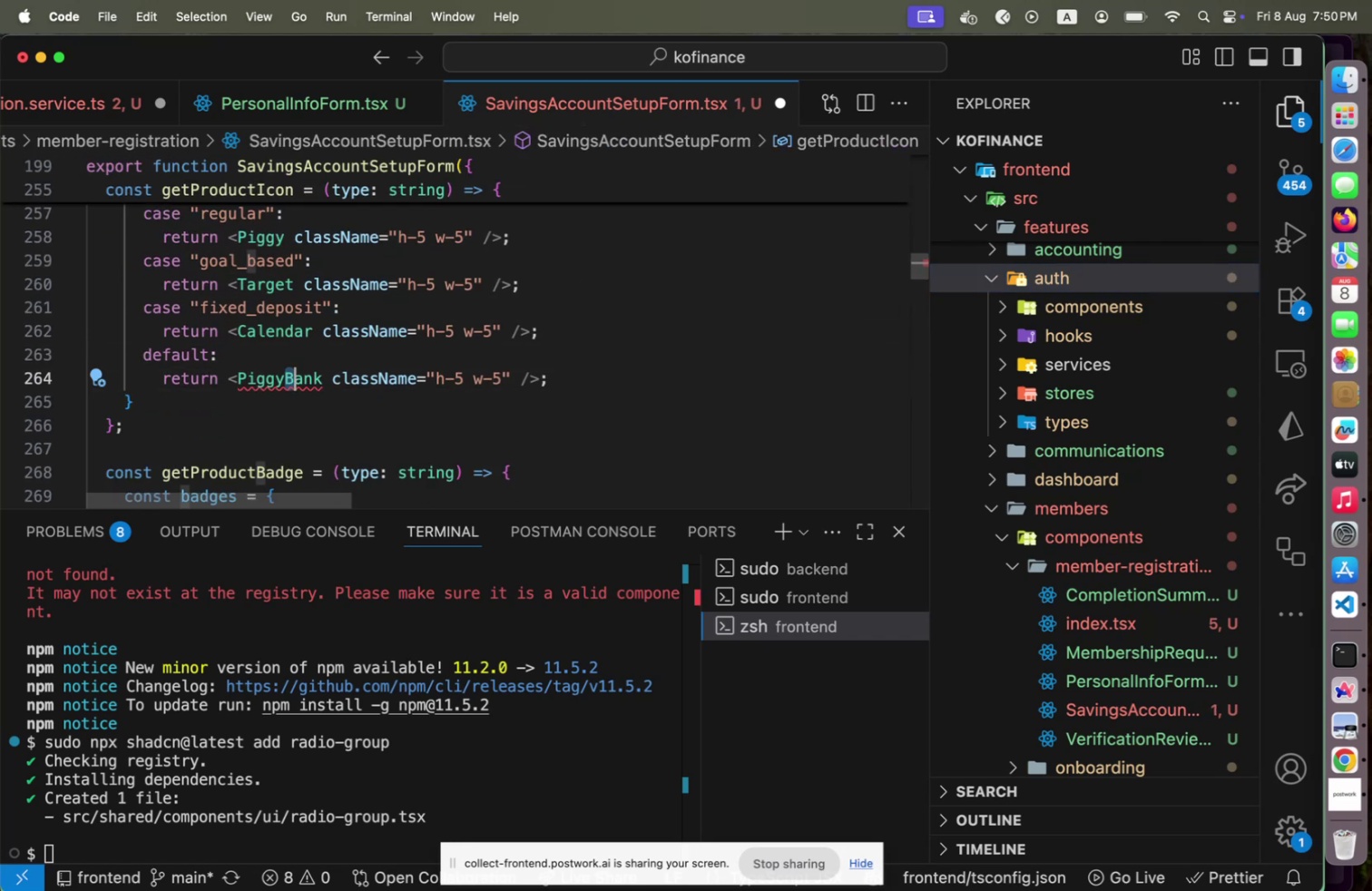 
key(Shift+ArrowRight)
 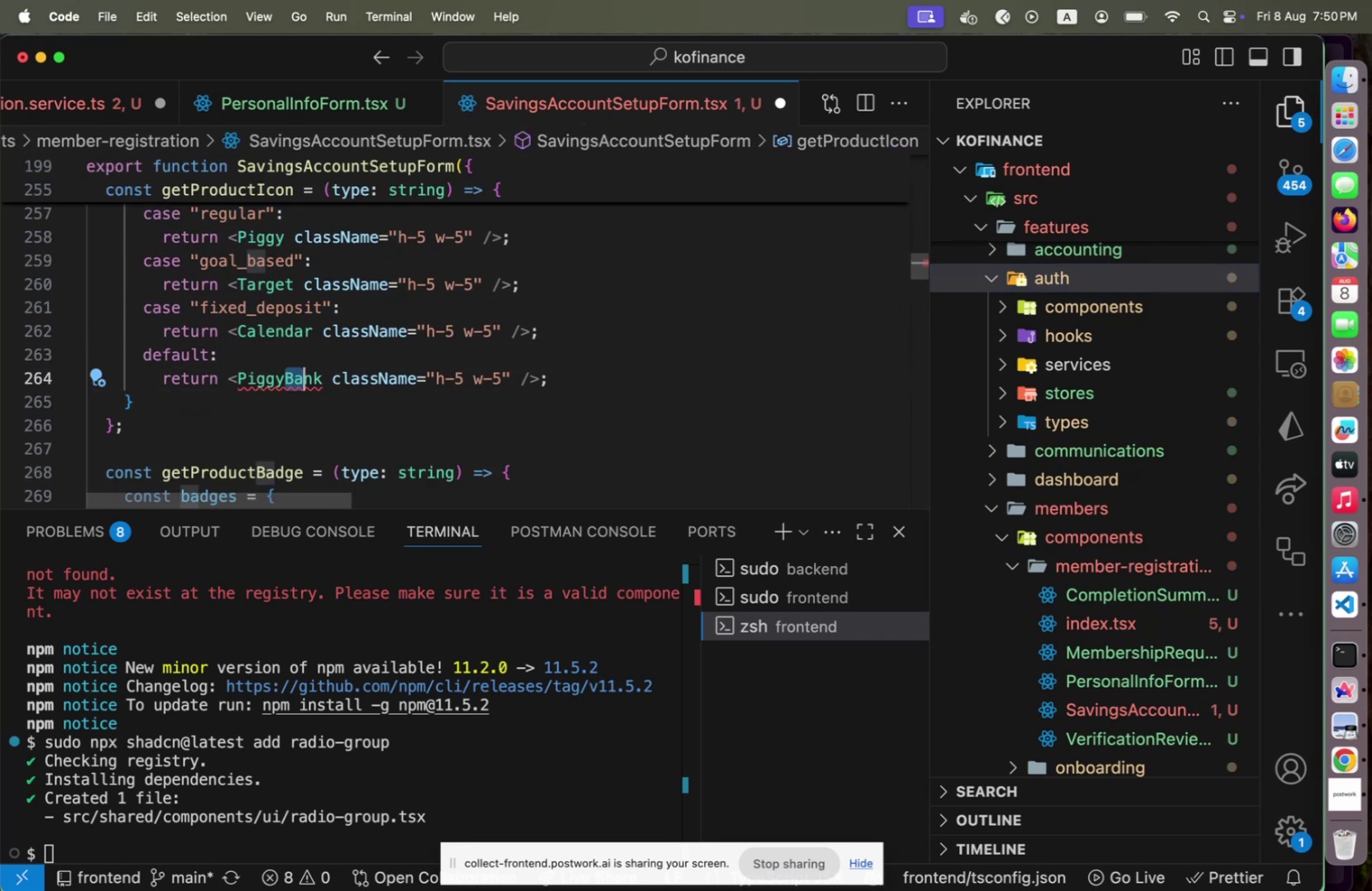 
key(Shift+ArrowRight)
 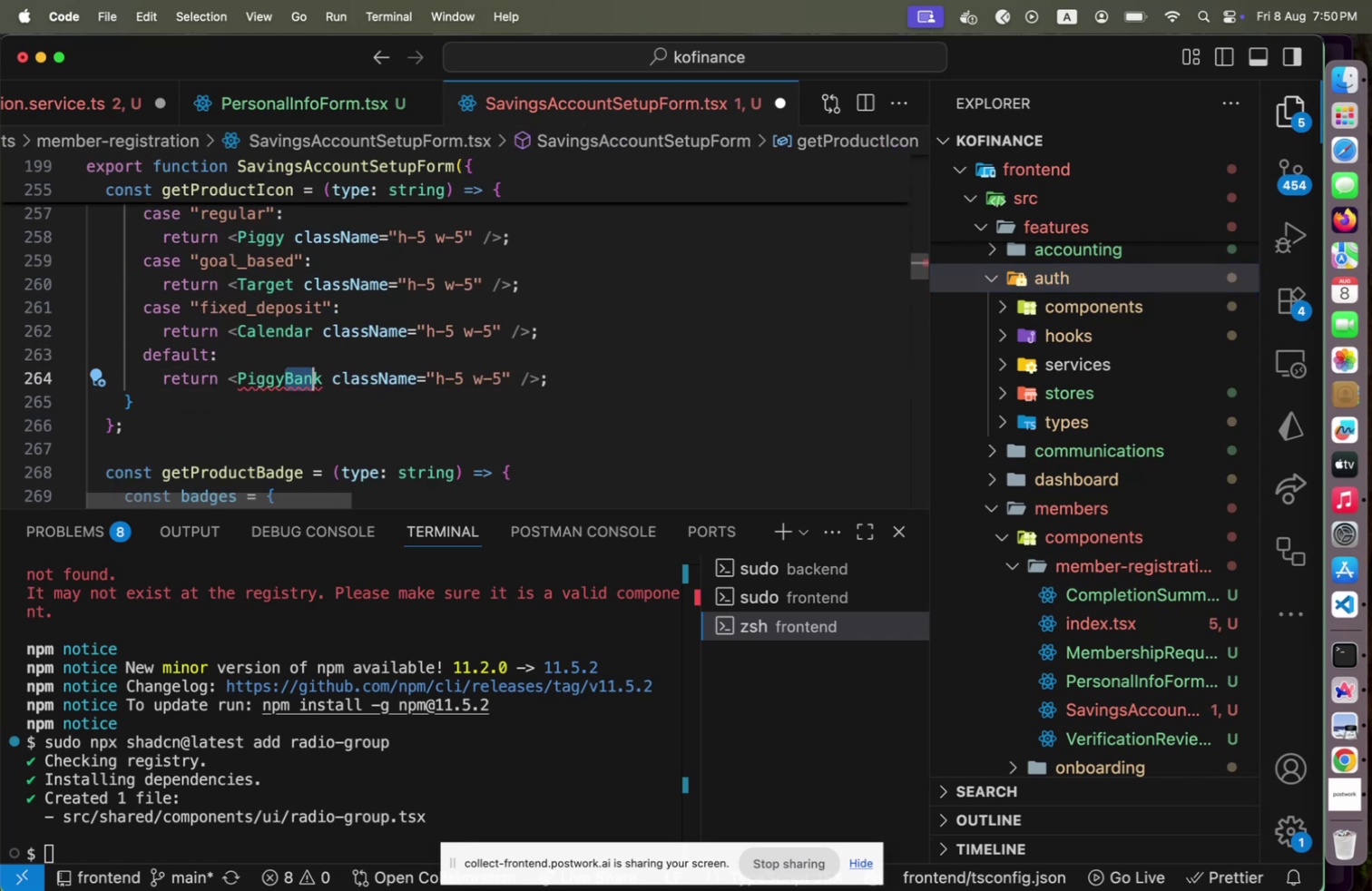 
key(Shift+ArrowRight)
 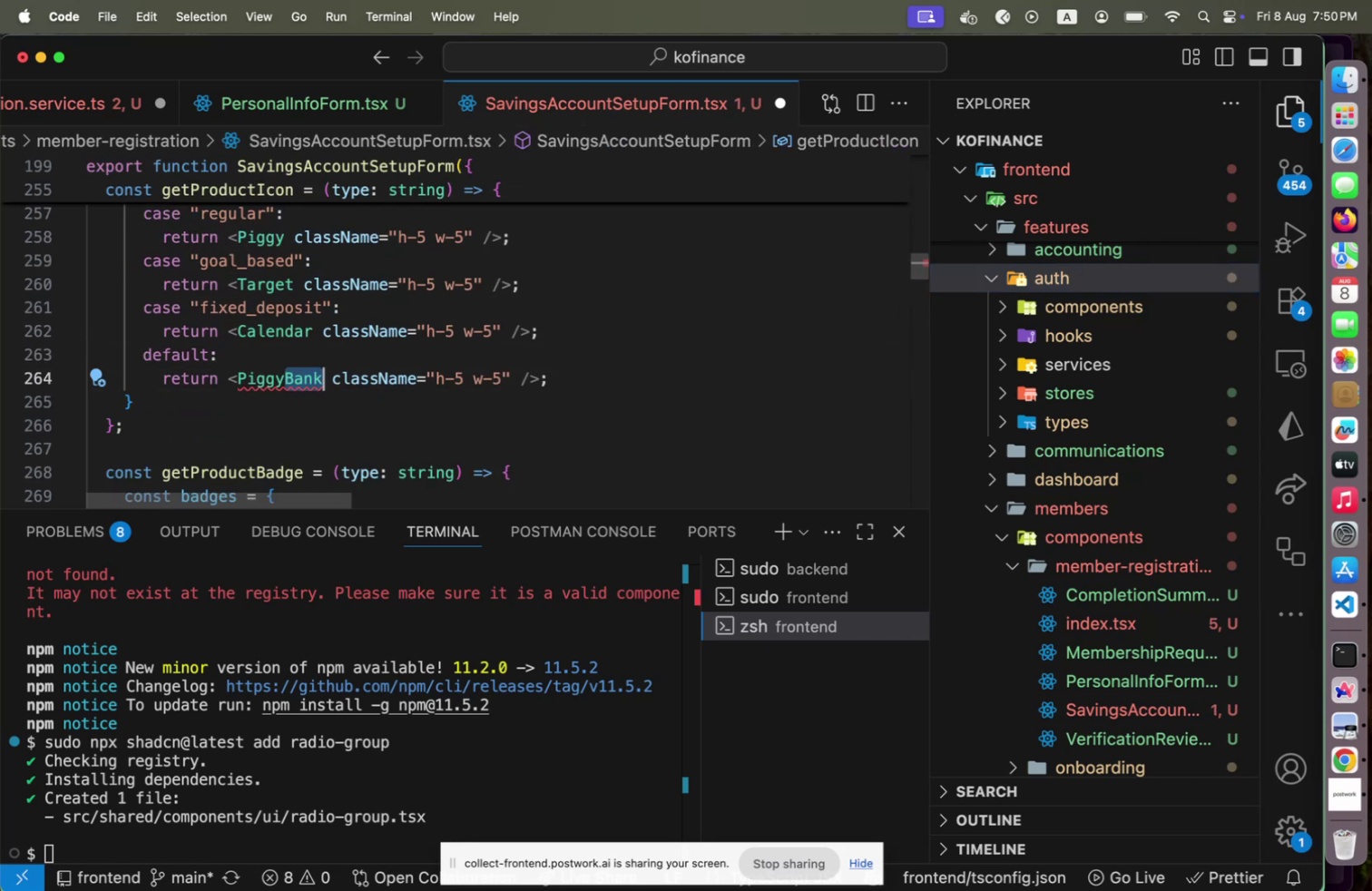 
key(Backspace)
 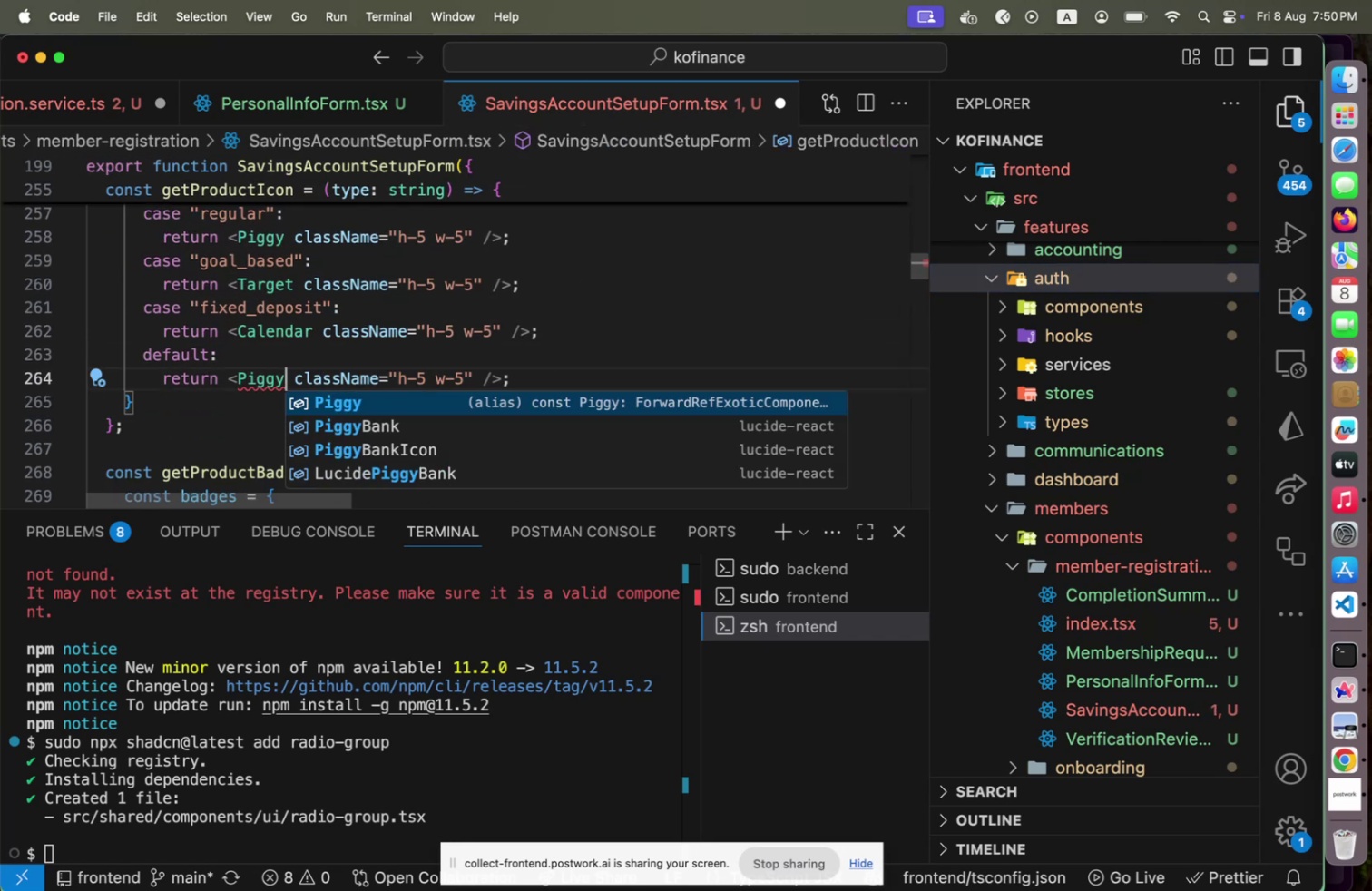 
key(ArrowRight)
 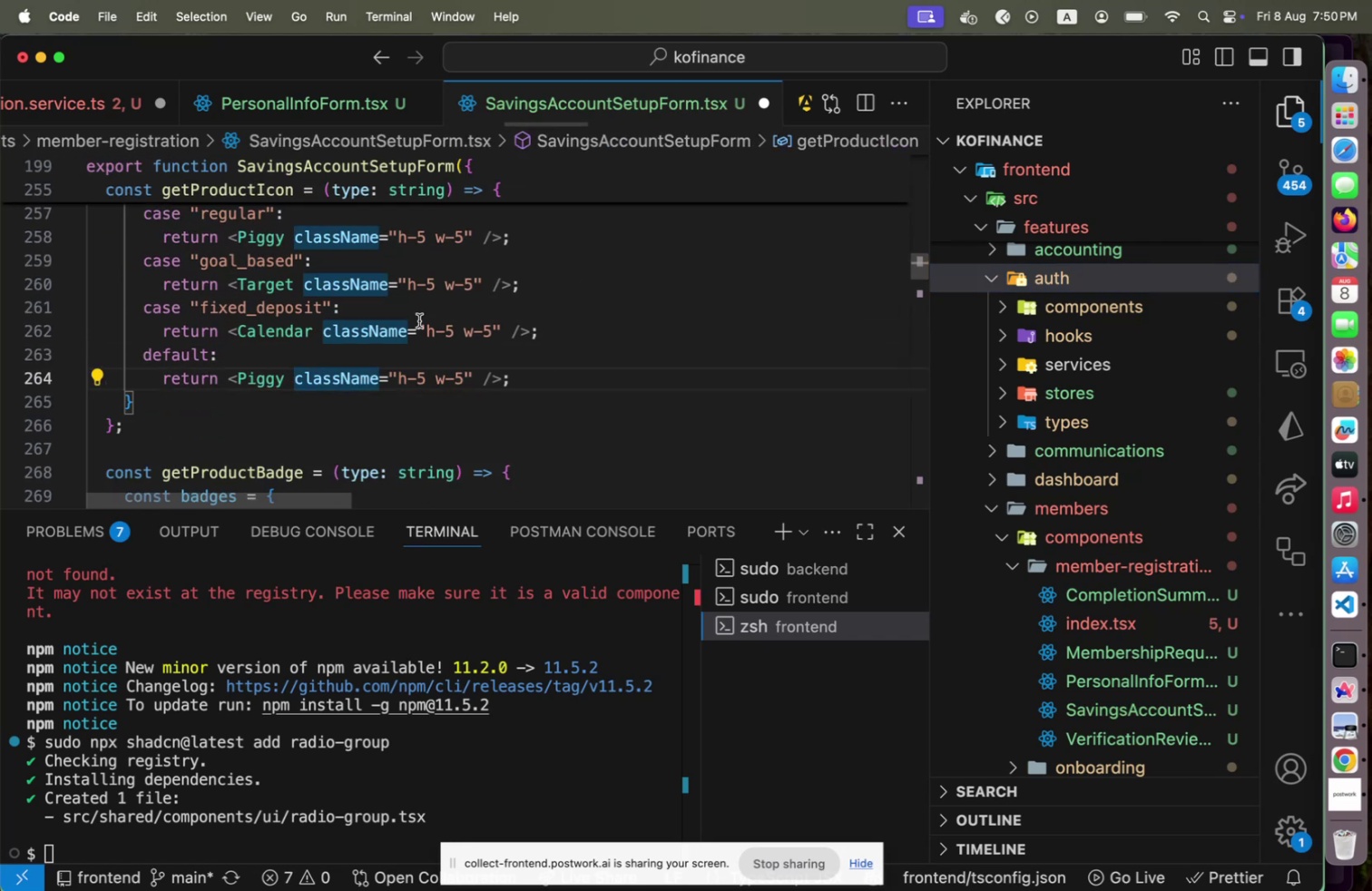 
scroll: coordinate [430, 333], scroll_direction: down, amount: 10.0
 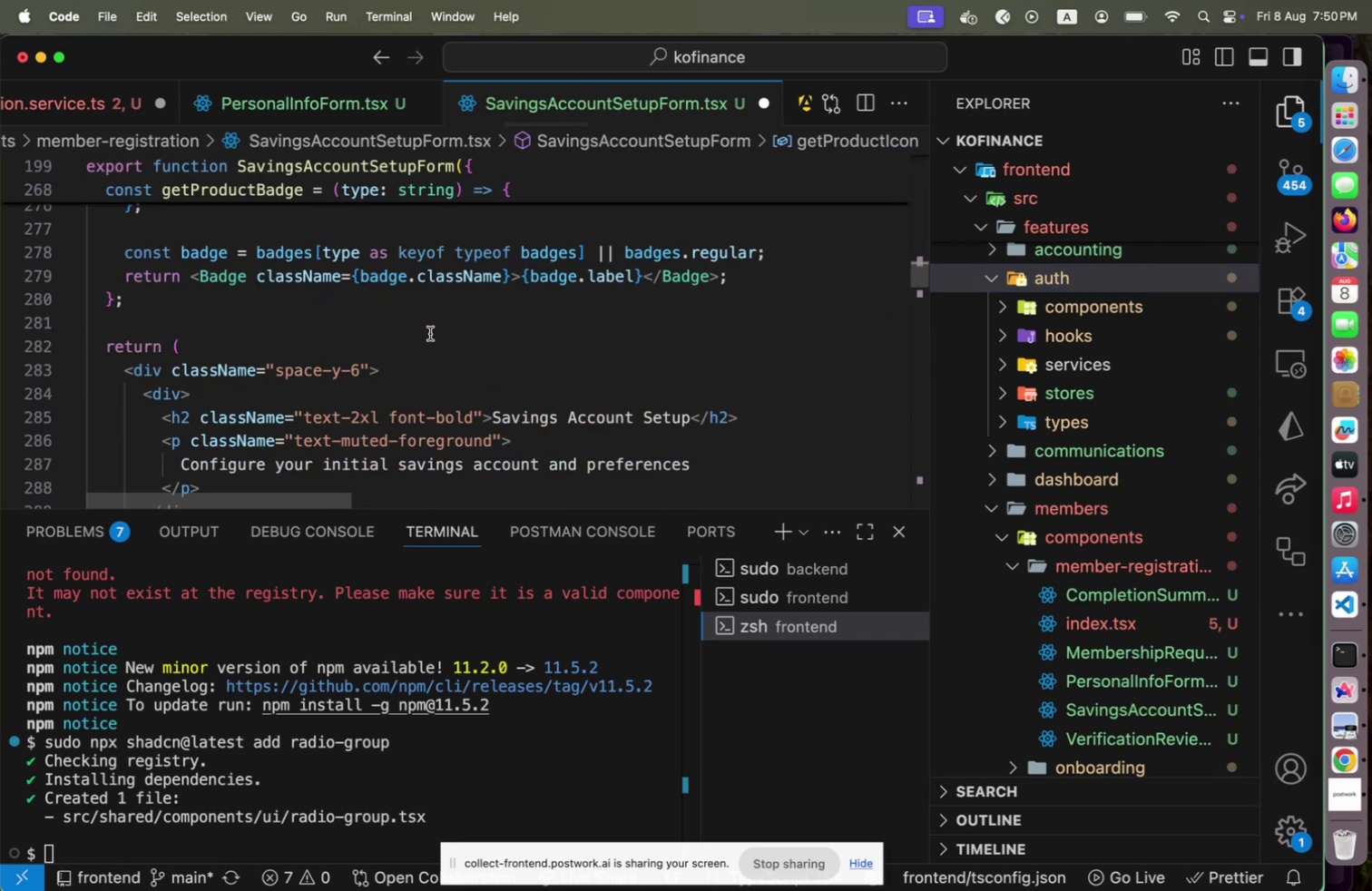 
key(Meta+CommandLeft)
 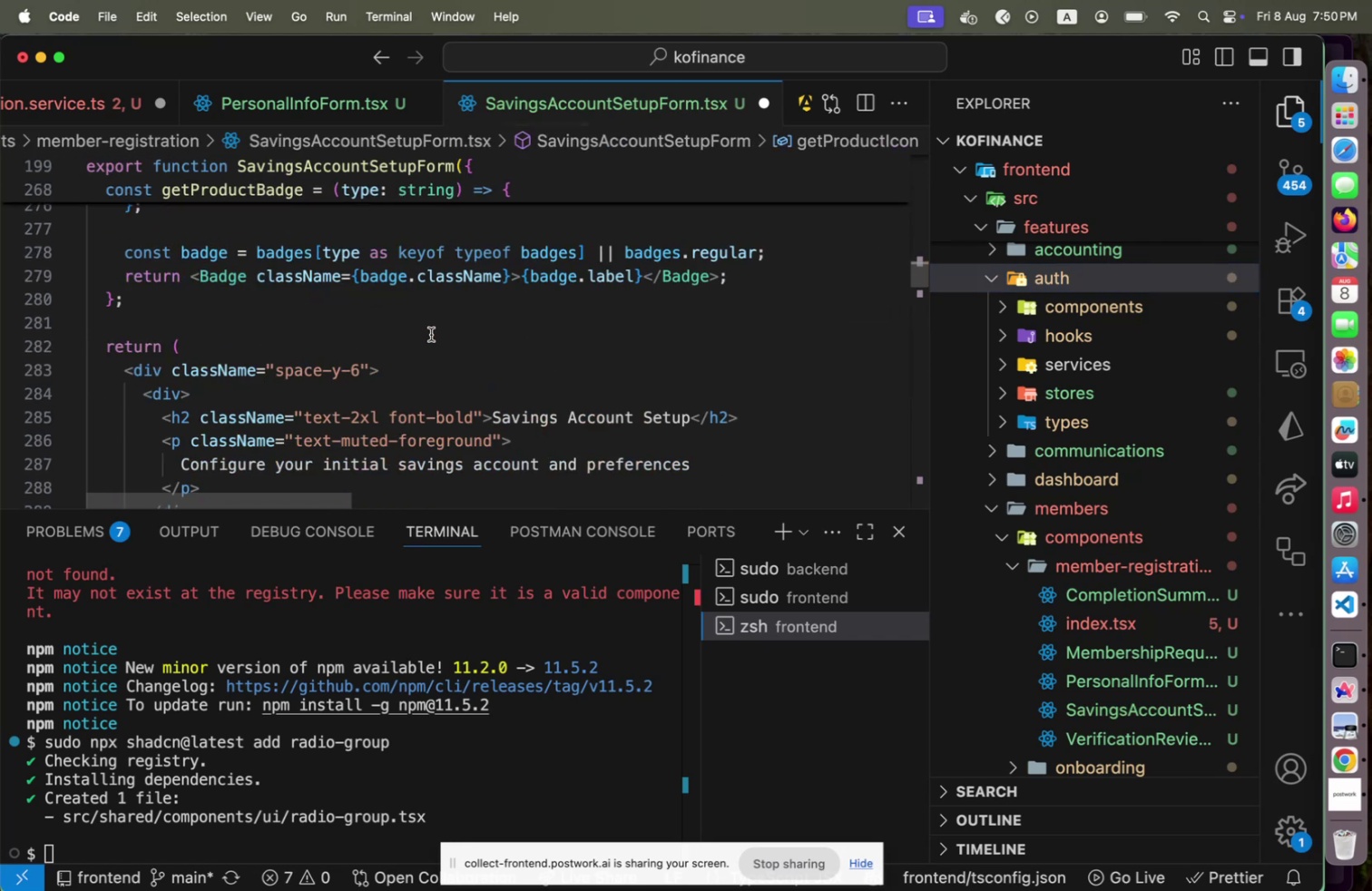 
key(Meta+S)
 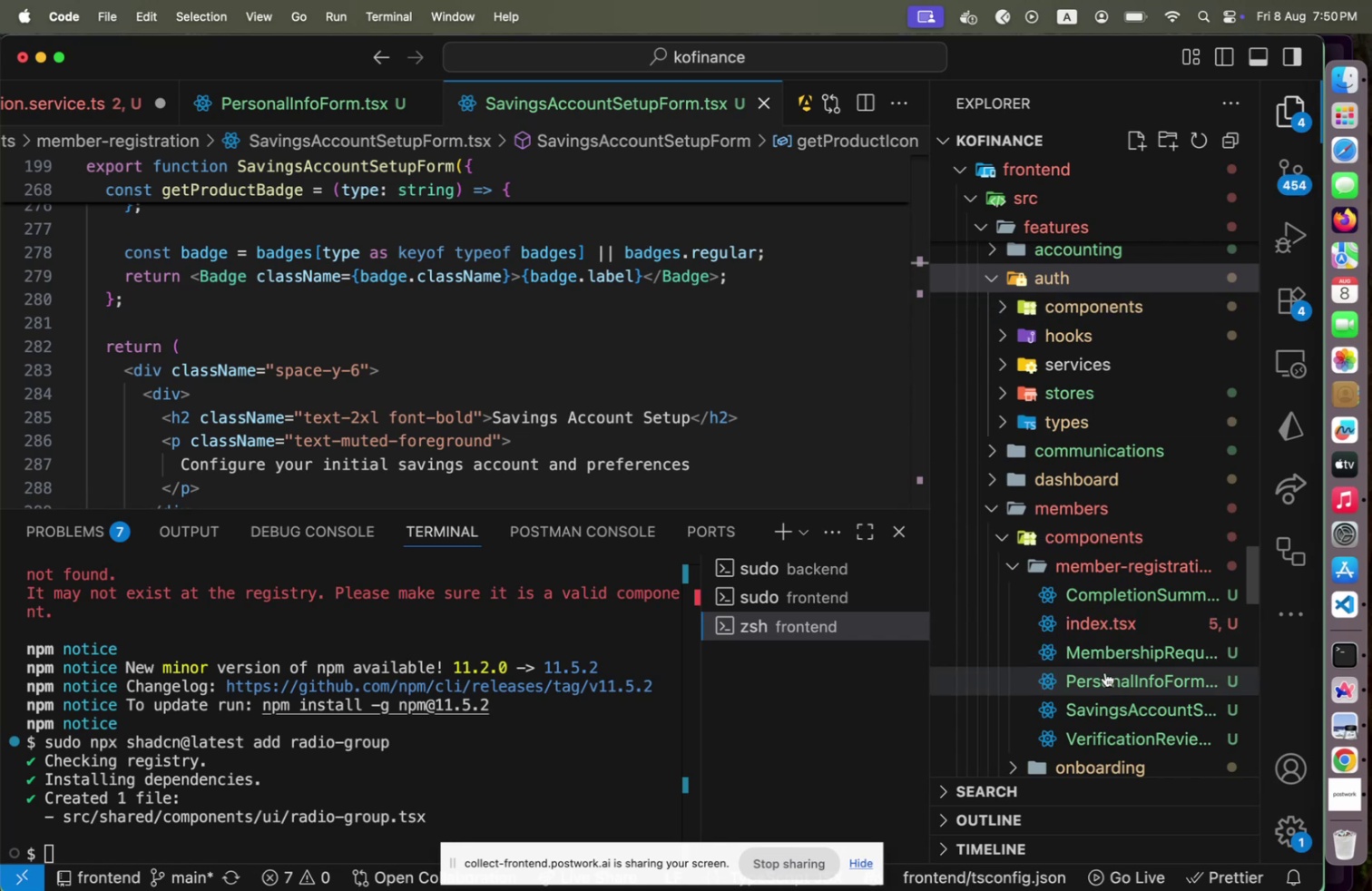 
left_click([1095, 726])
 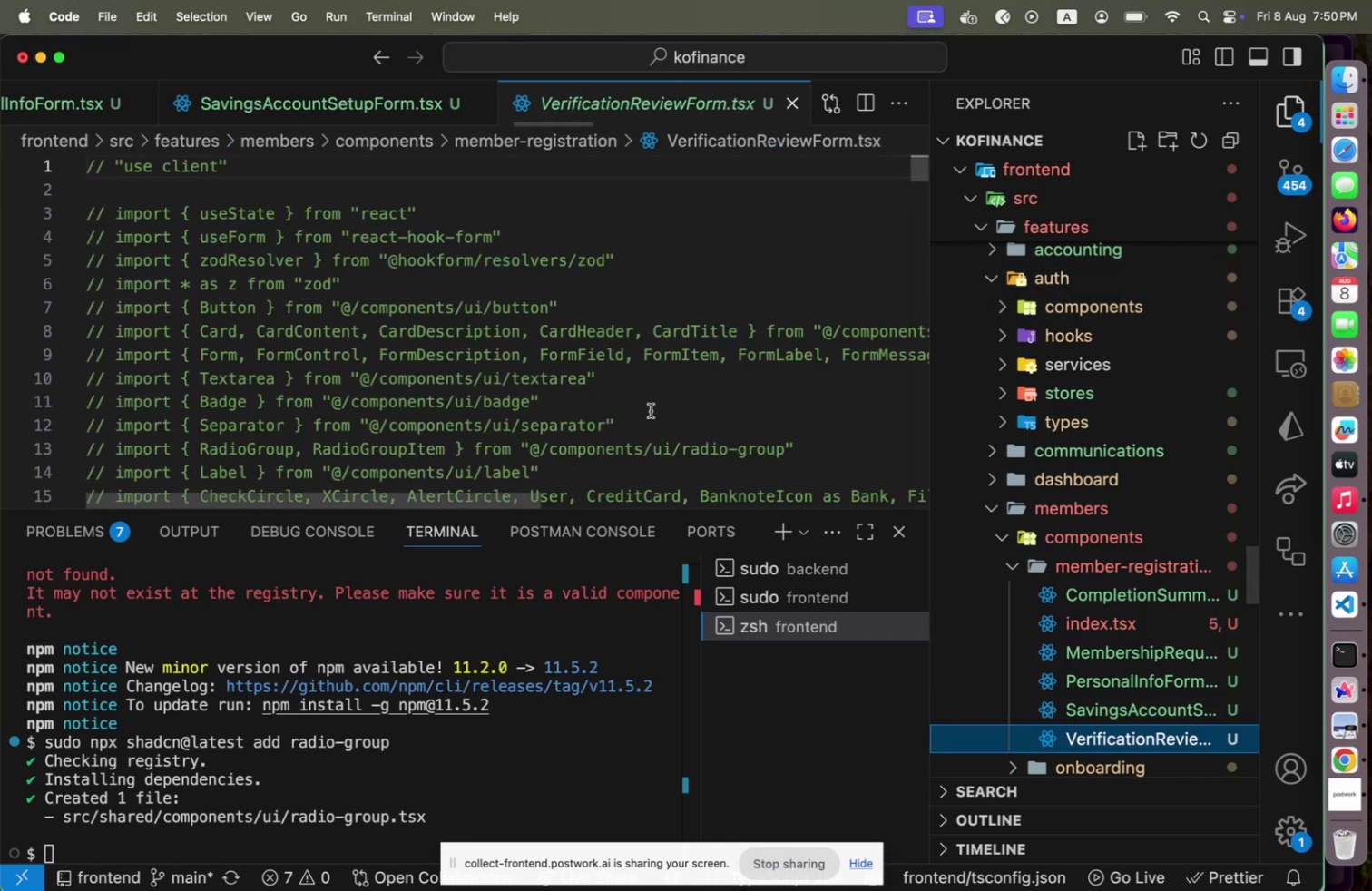 
left_click([651, 410])
 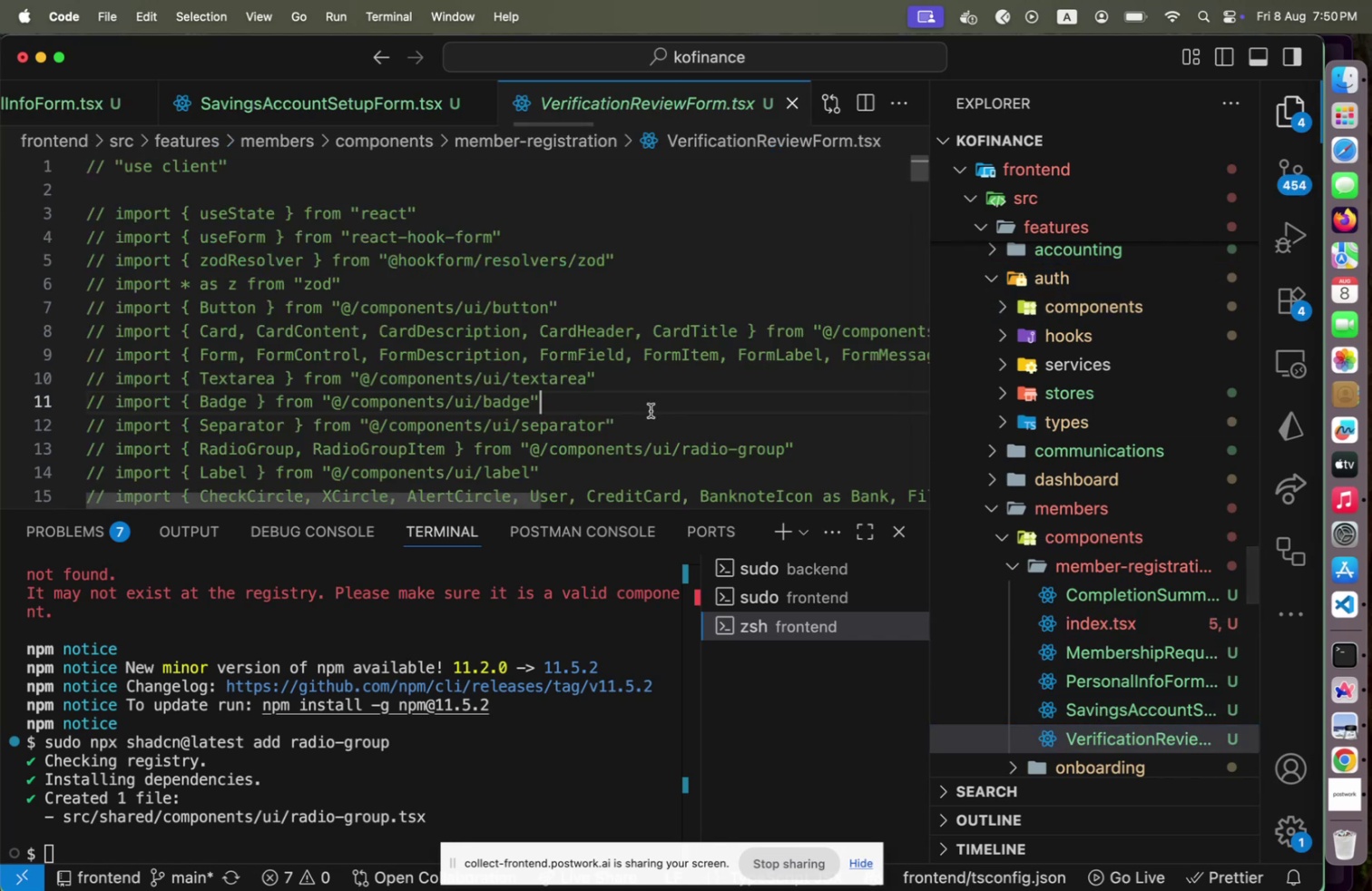 
key(Meta+CommandLeft)
 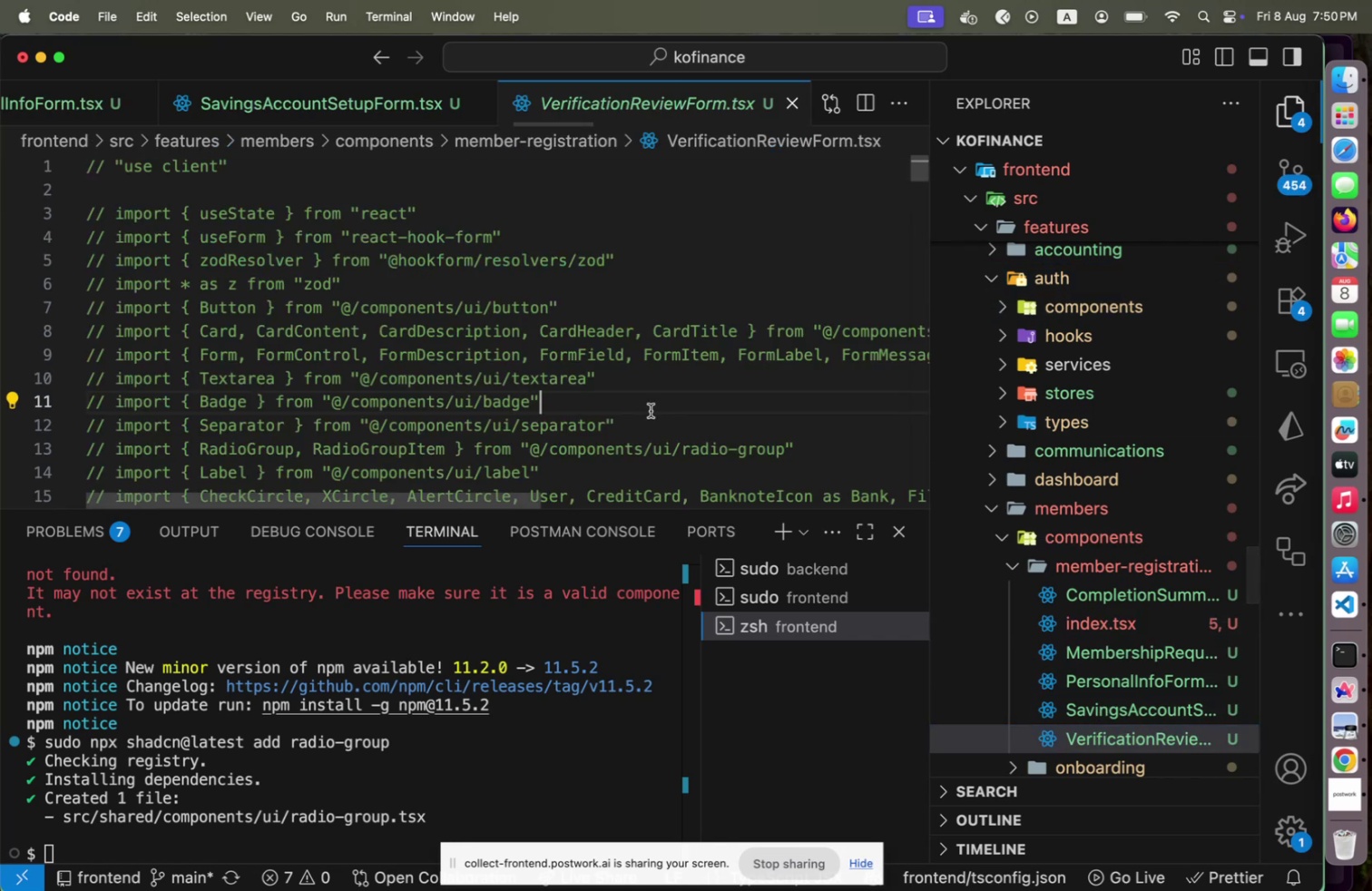 
key(Meta+A)
 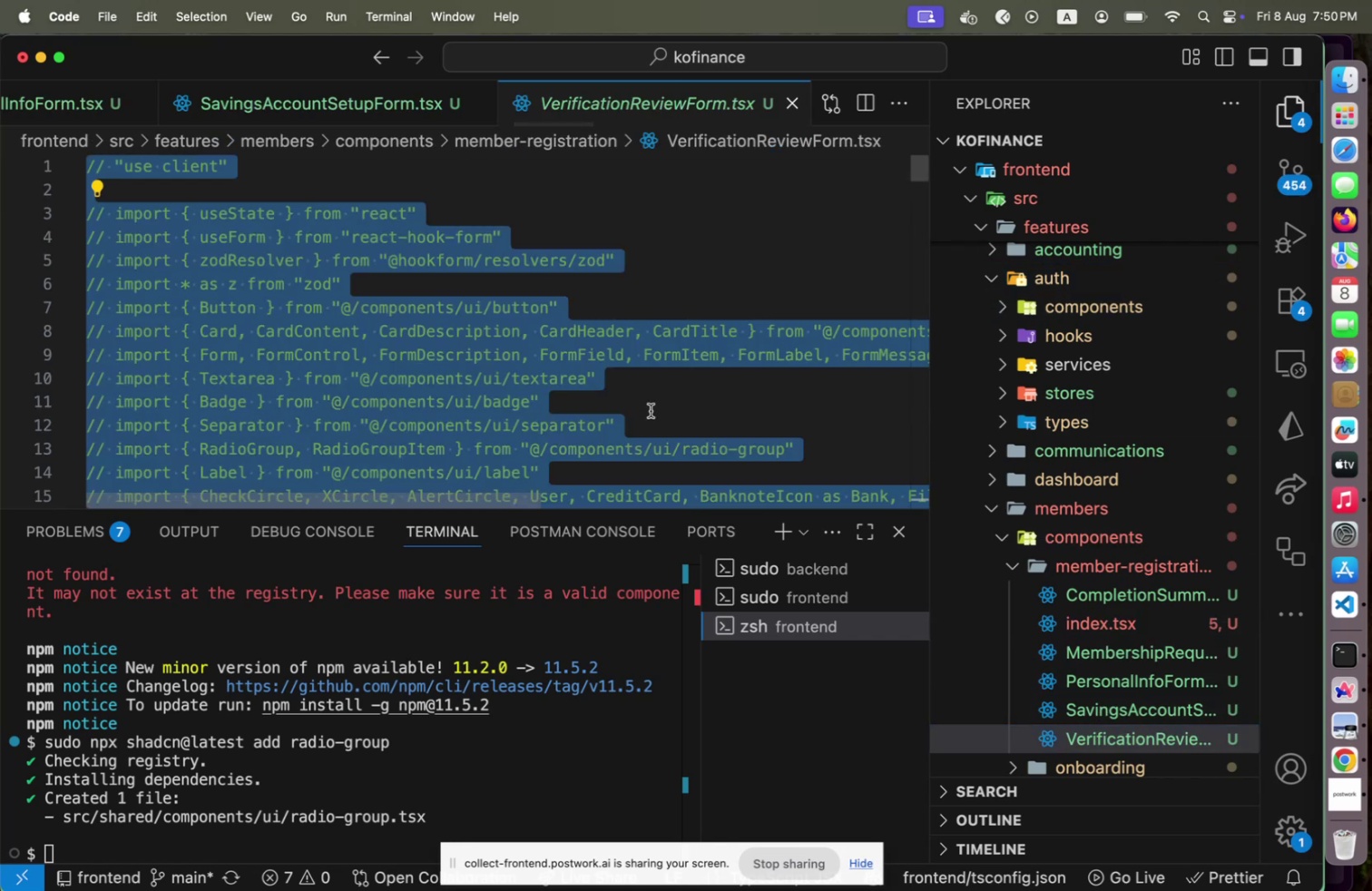 
key(Meta+CommandLeft)
 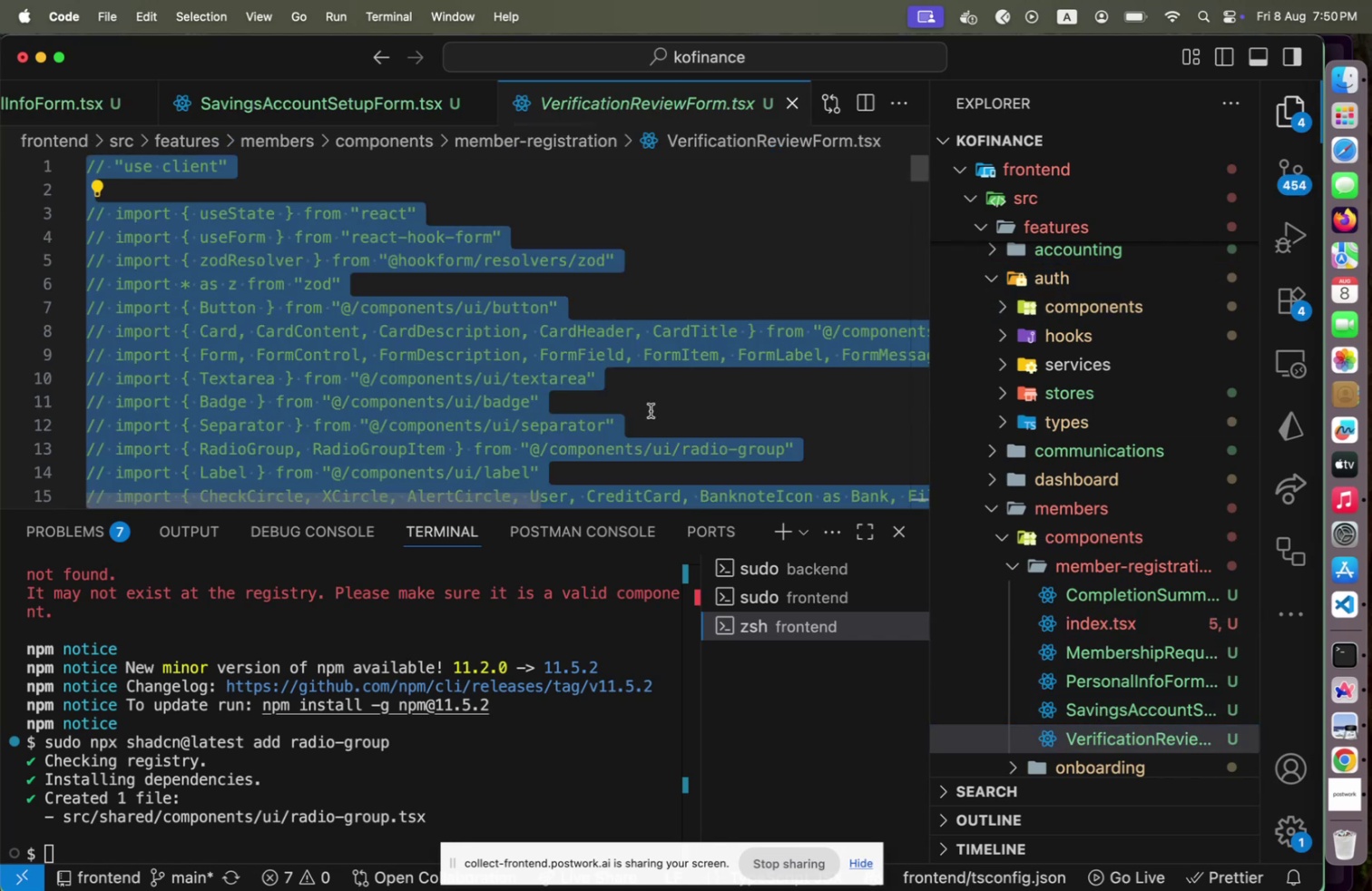 
key(Meta+Slash)
 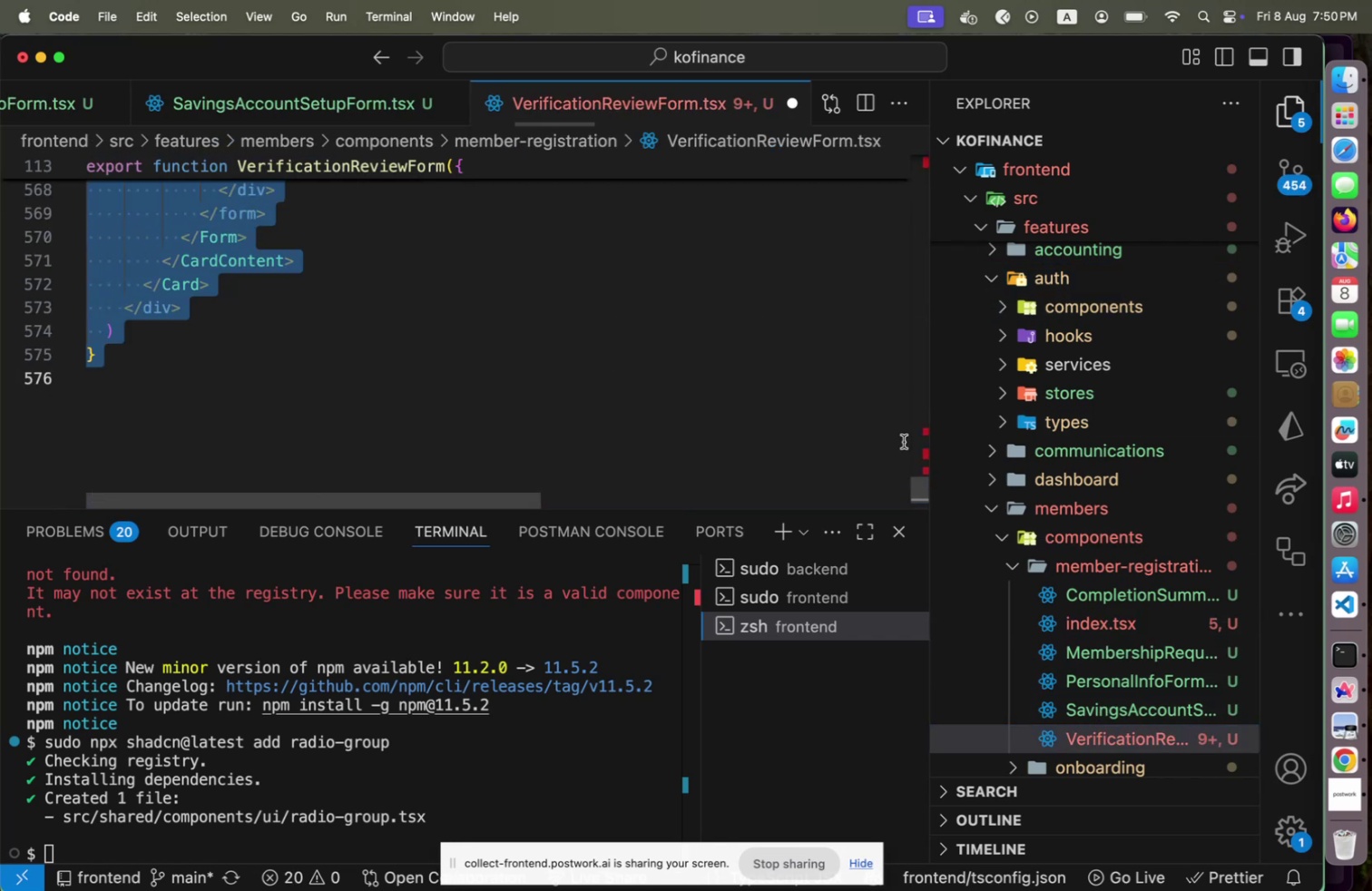 
left_click_drag(start_coordinate=[919, 485], to_coordinate=[931, 154])
 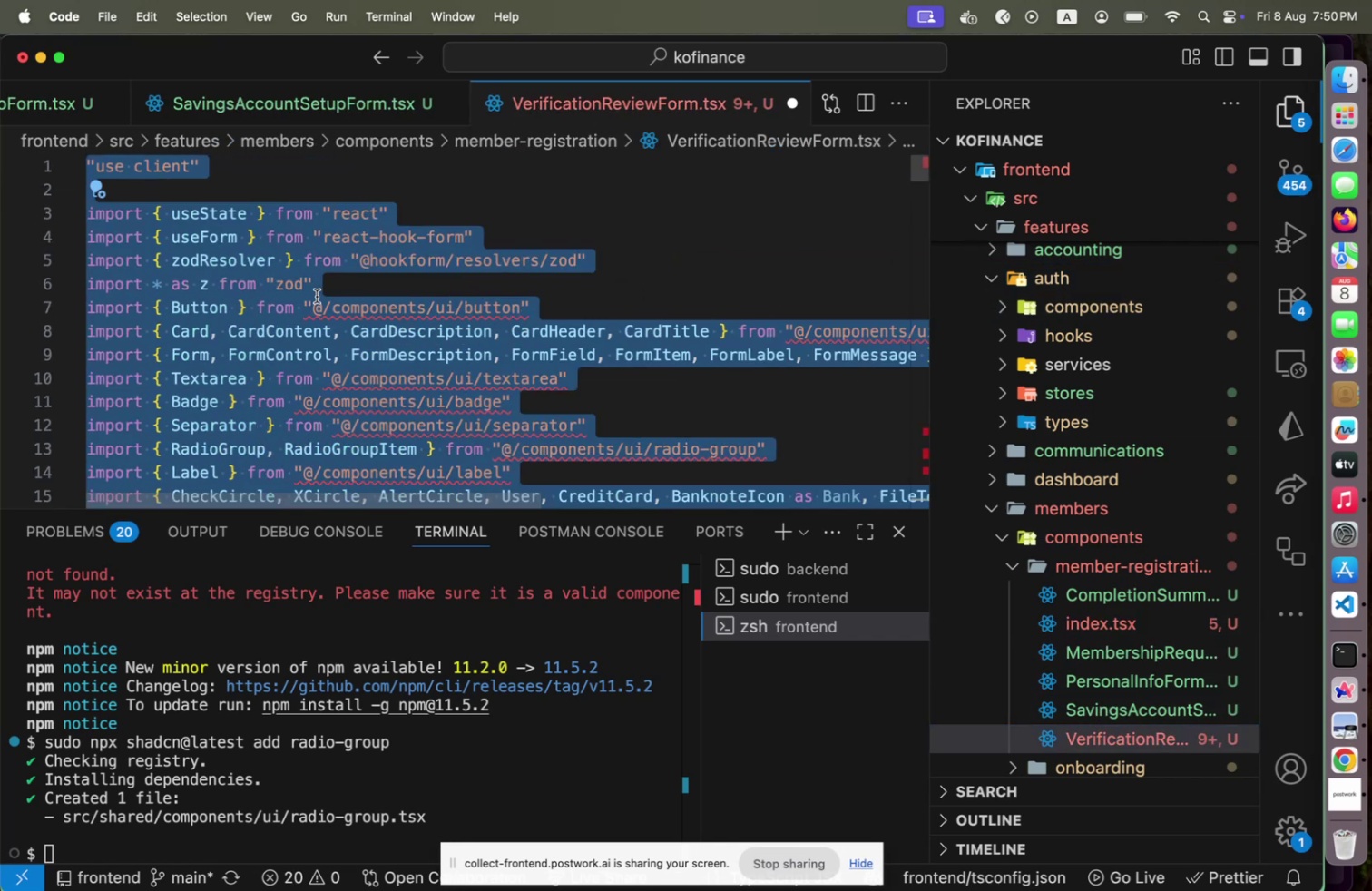 
left_click([317, 296])
 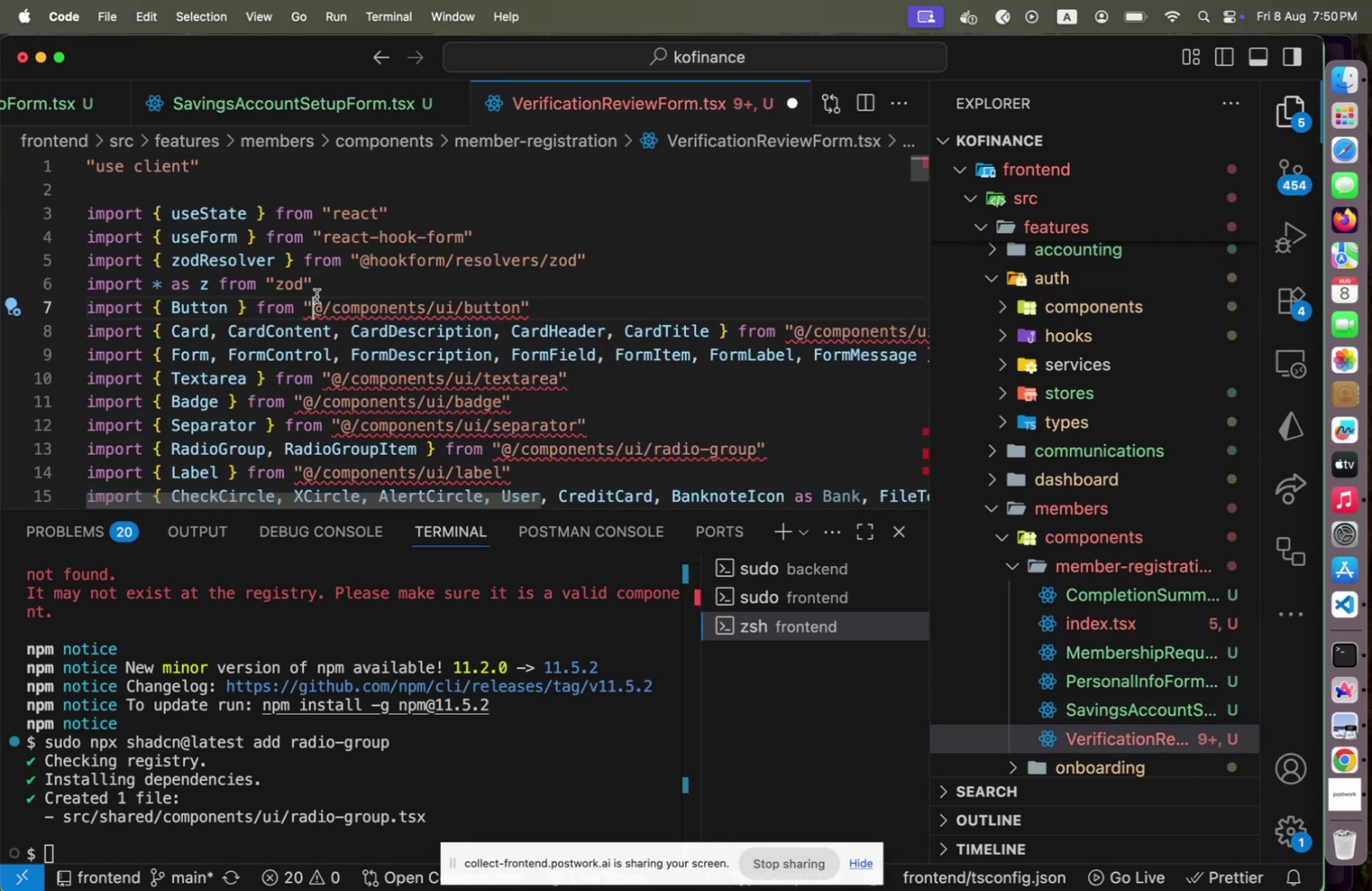 
key(Shift+End)
 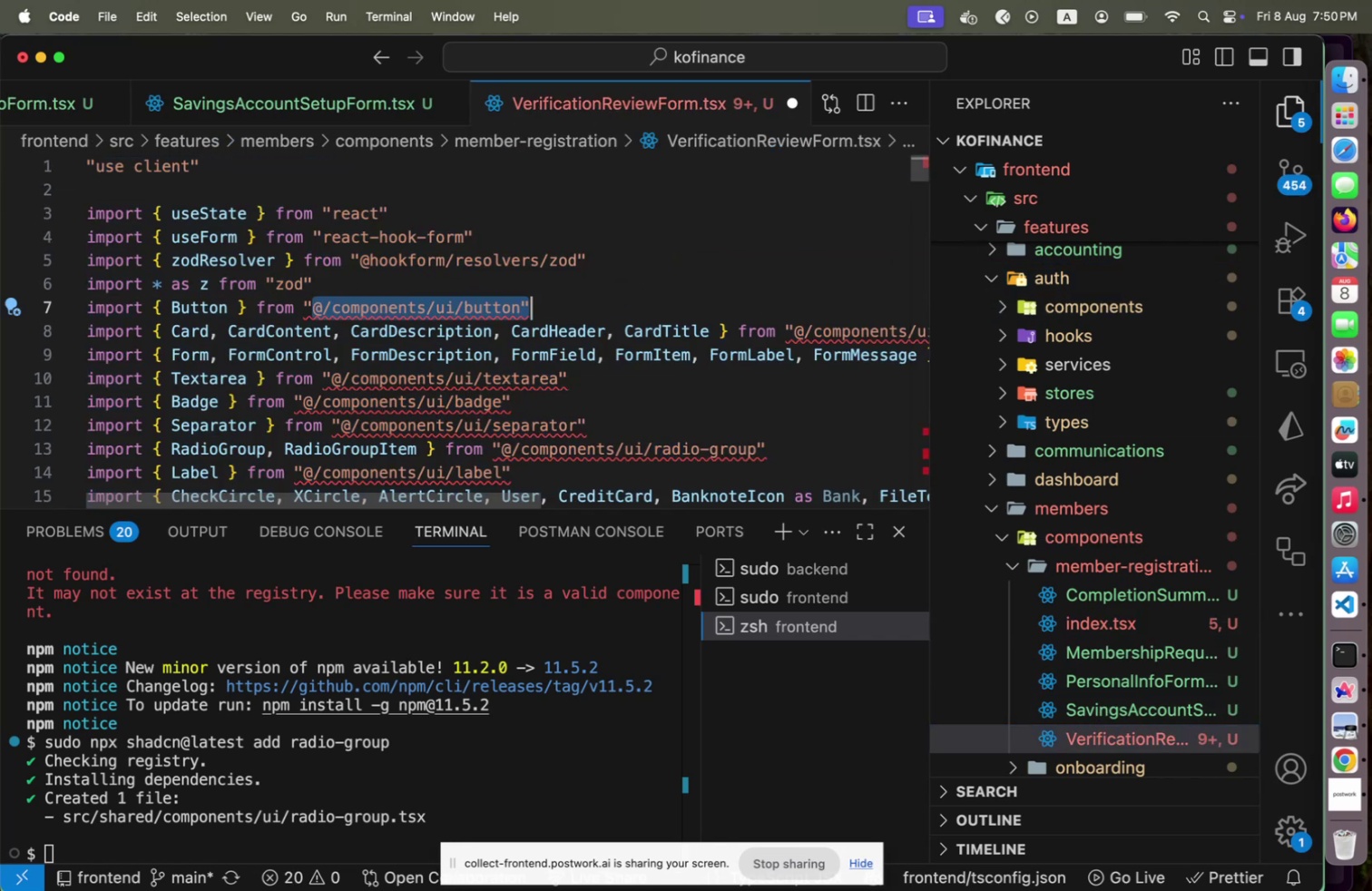 
hold_key(key=ArrowLeft, duration=0.87)
 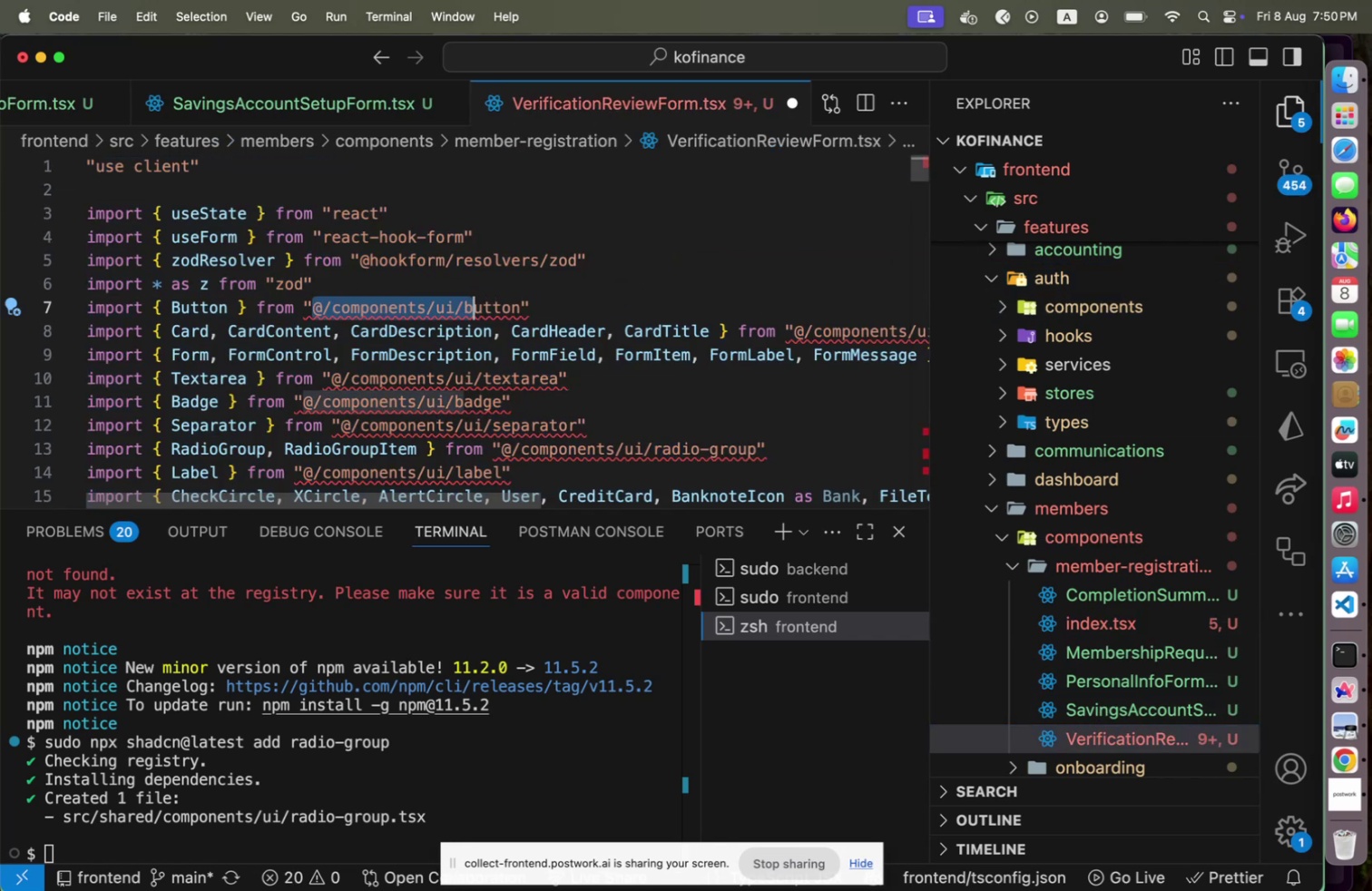 
key(Shift+ArrowLeft)
 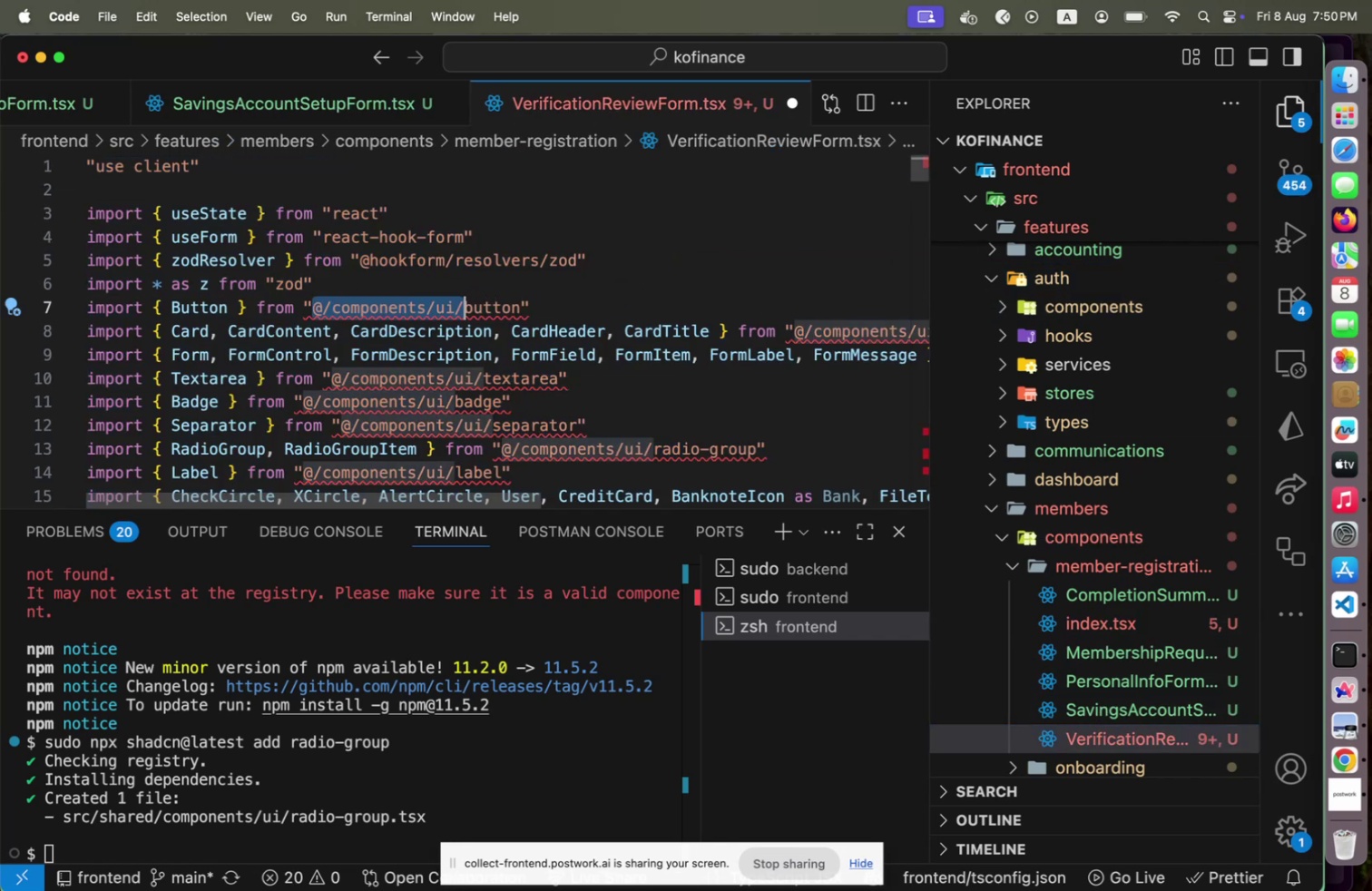 
key(Meta+Shift+L)
 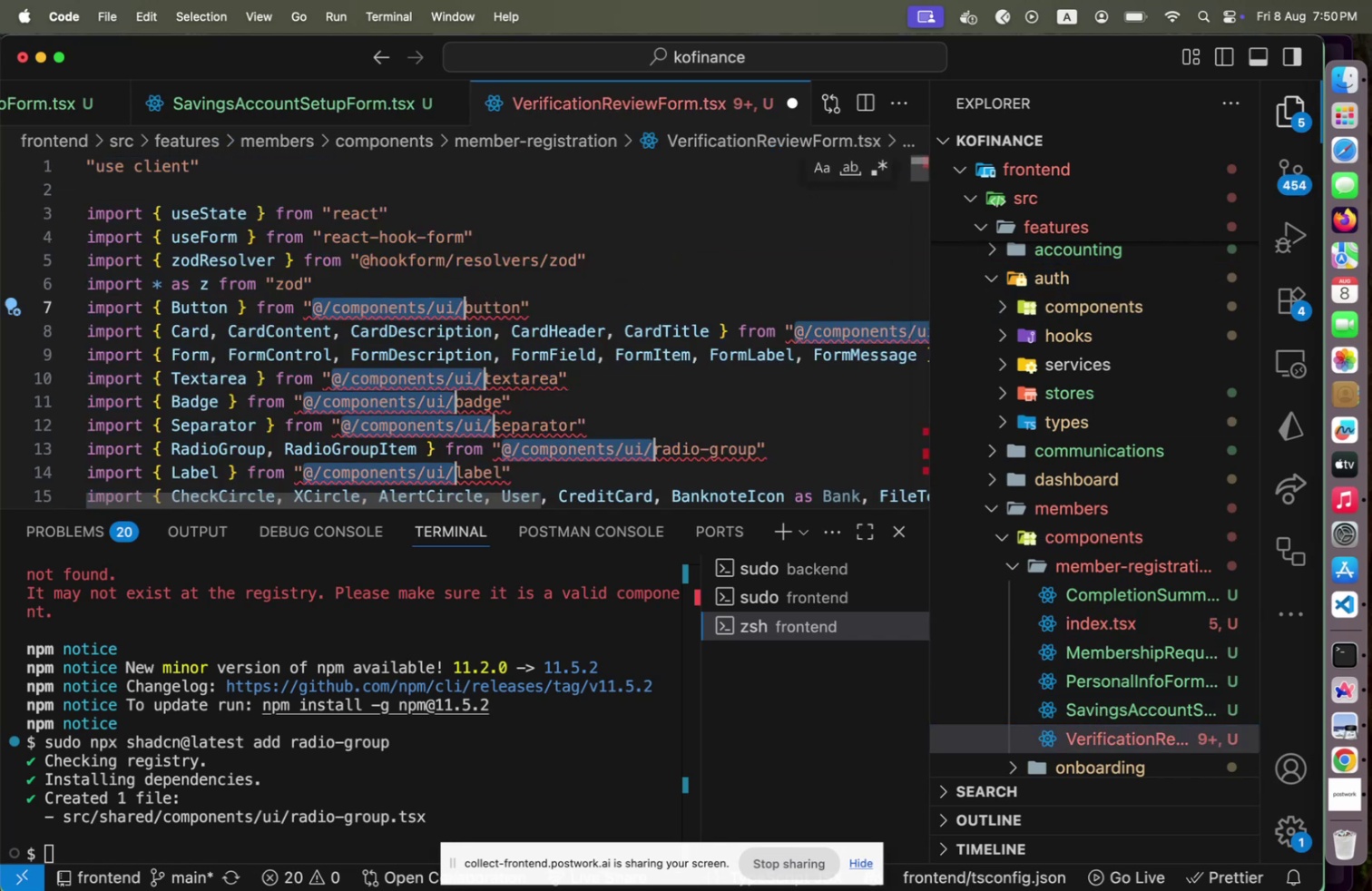 
key(ArrowLeft)
 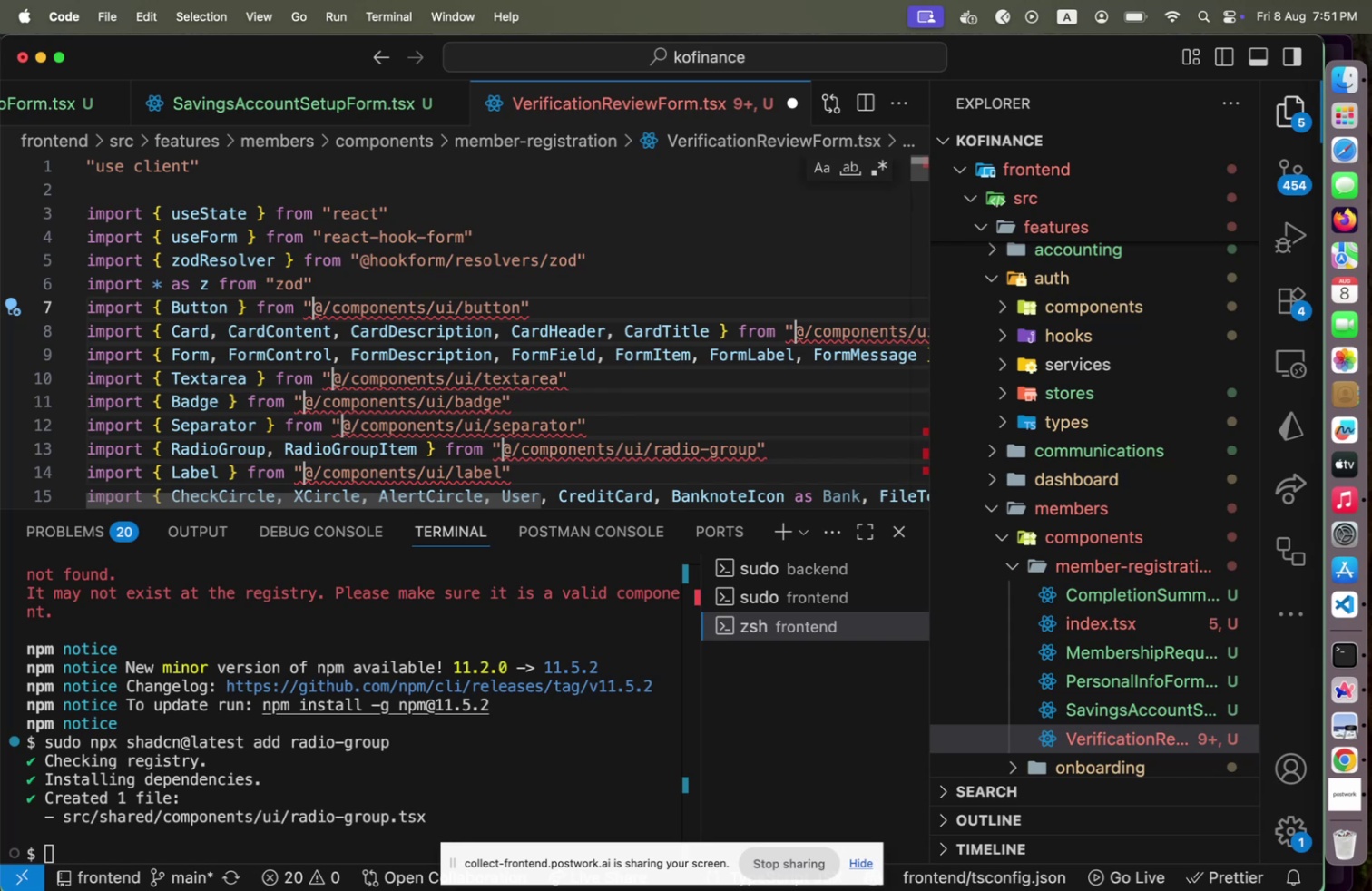 
key(ArrowRight)
 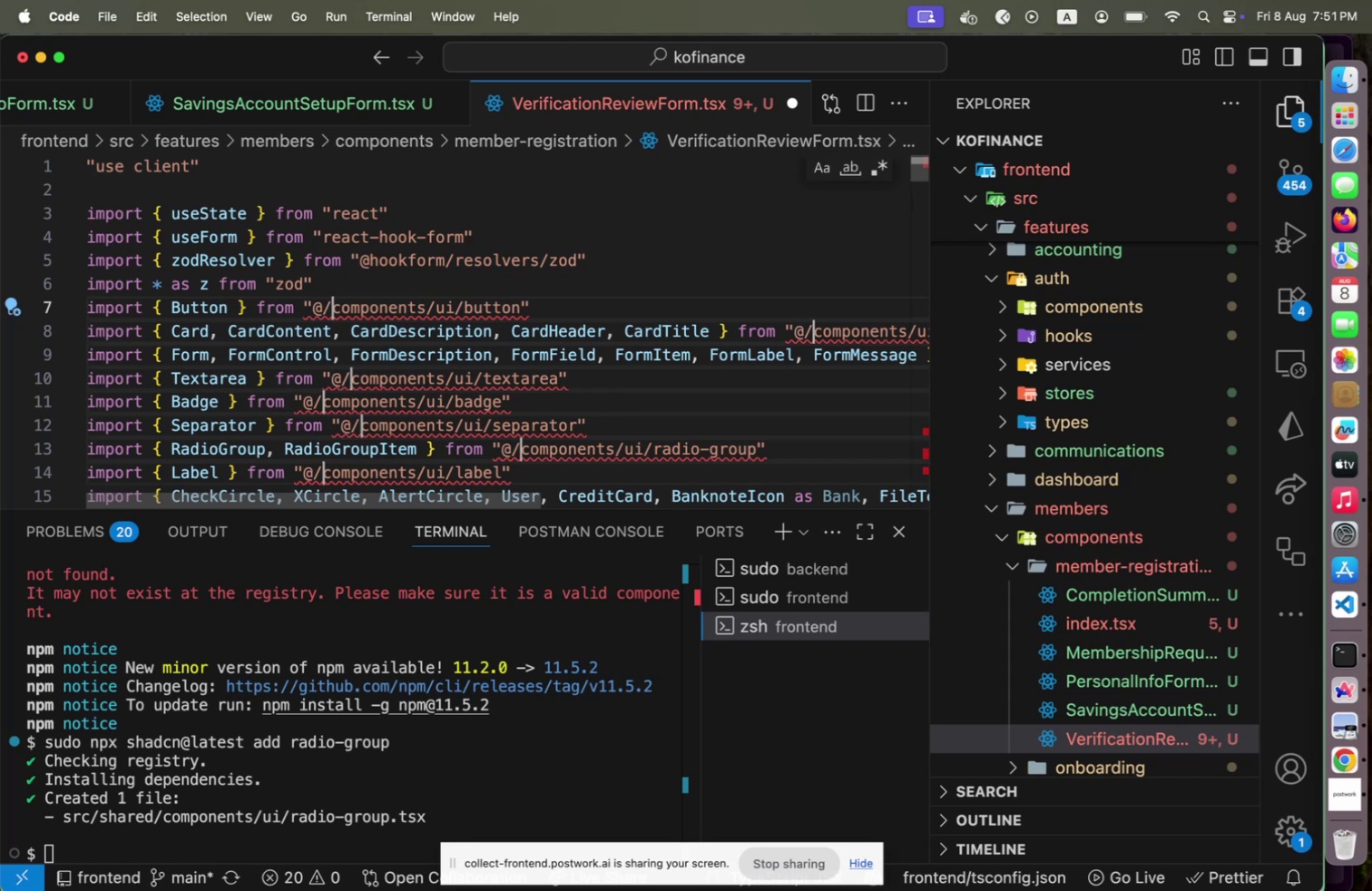 
key(ArrowRight)
 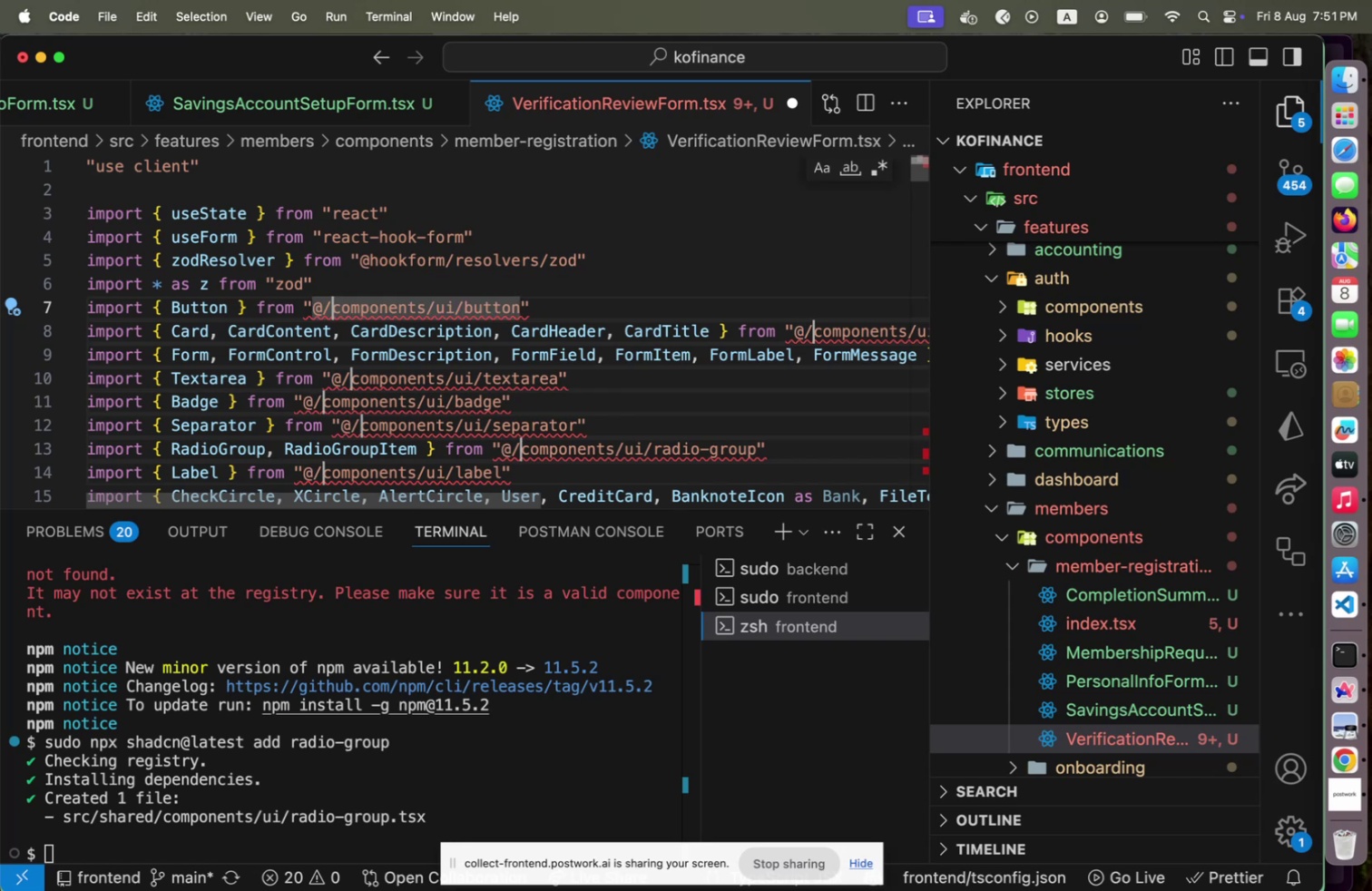 
type(sjare)
key(Backspace)
key(Backspace)
key(Backspace)
key(Backspace)
type(hared/)
key(Escape)
key(Escape)
 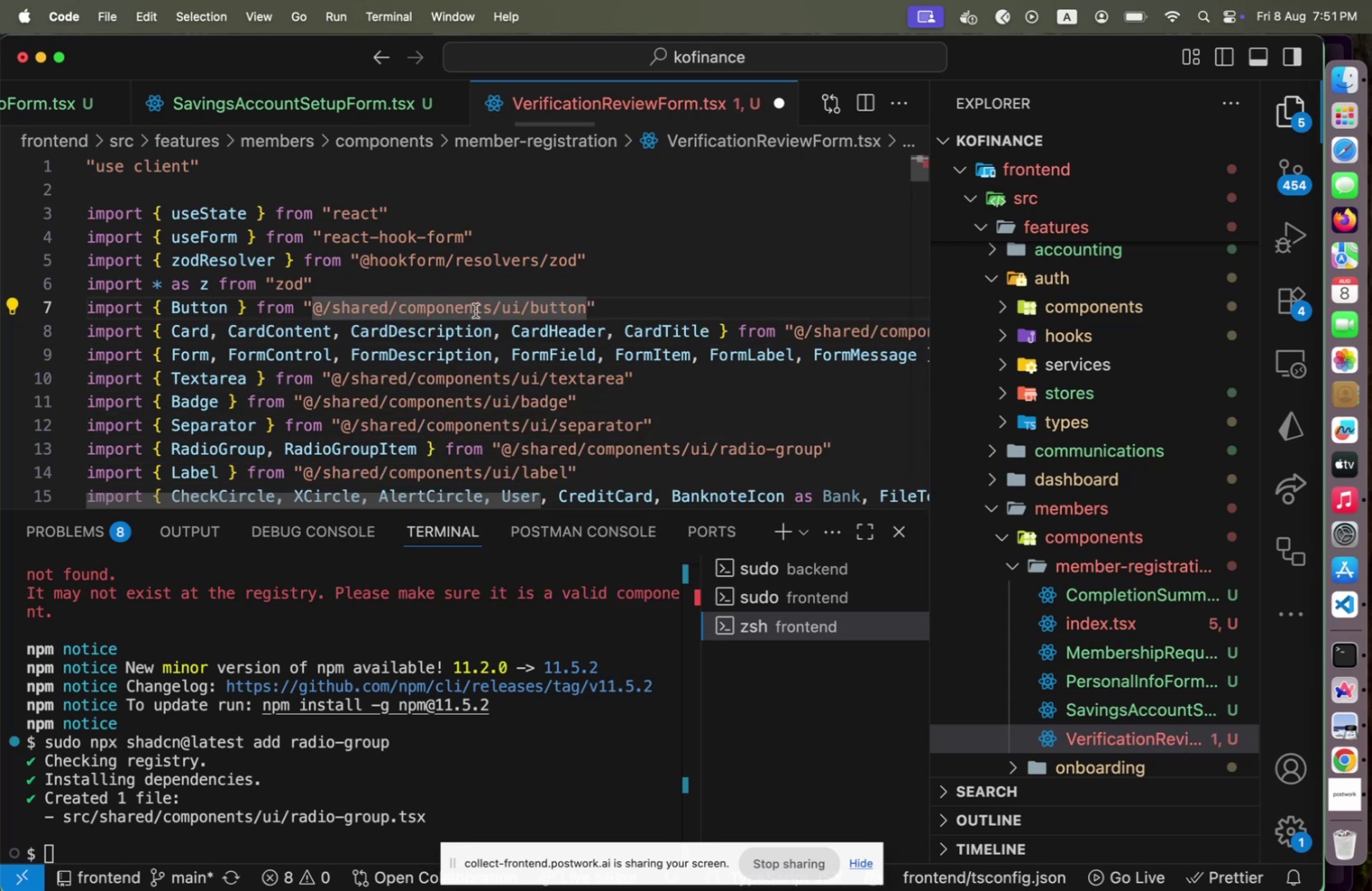 
scroll: coordinate [496, 322], scroll_direction: down, amount: 6.0
 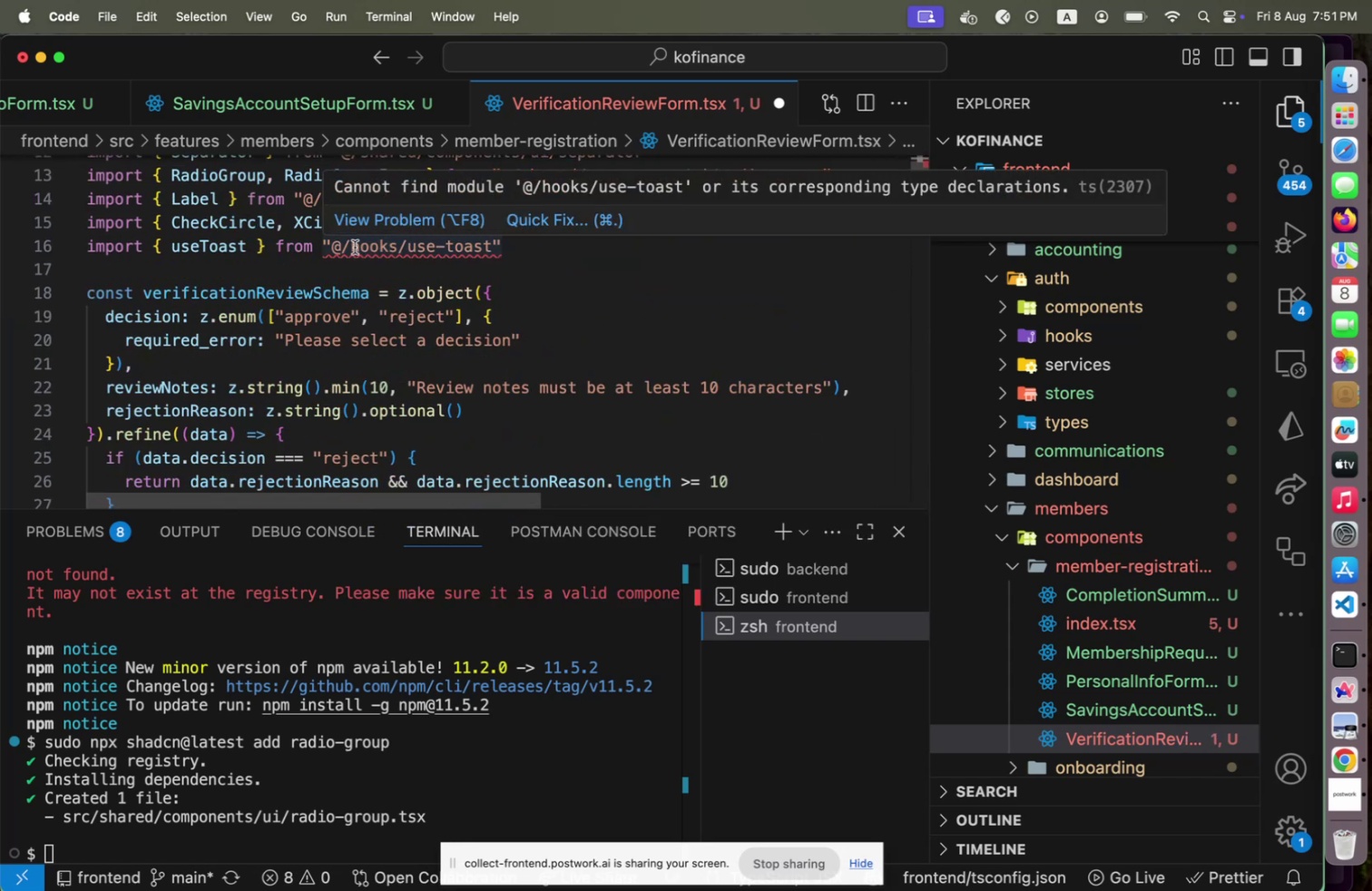 
left_click([352, 247])
 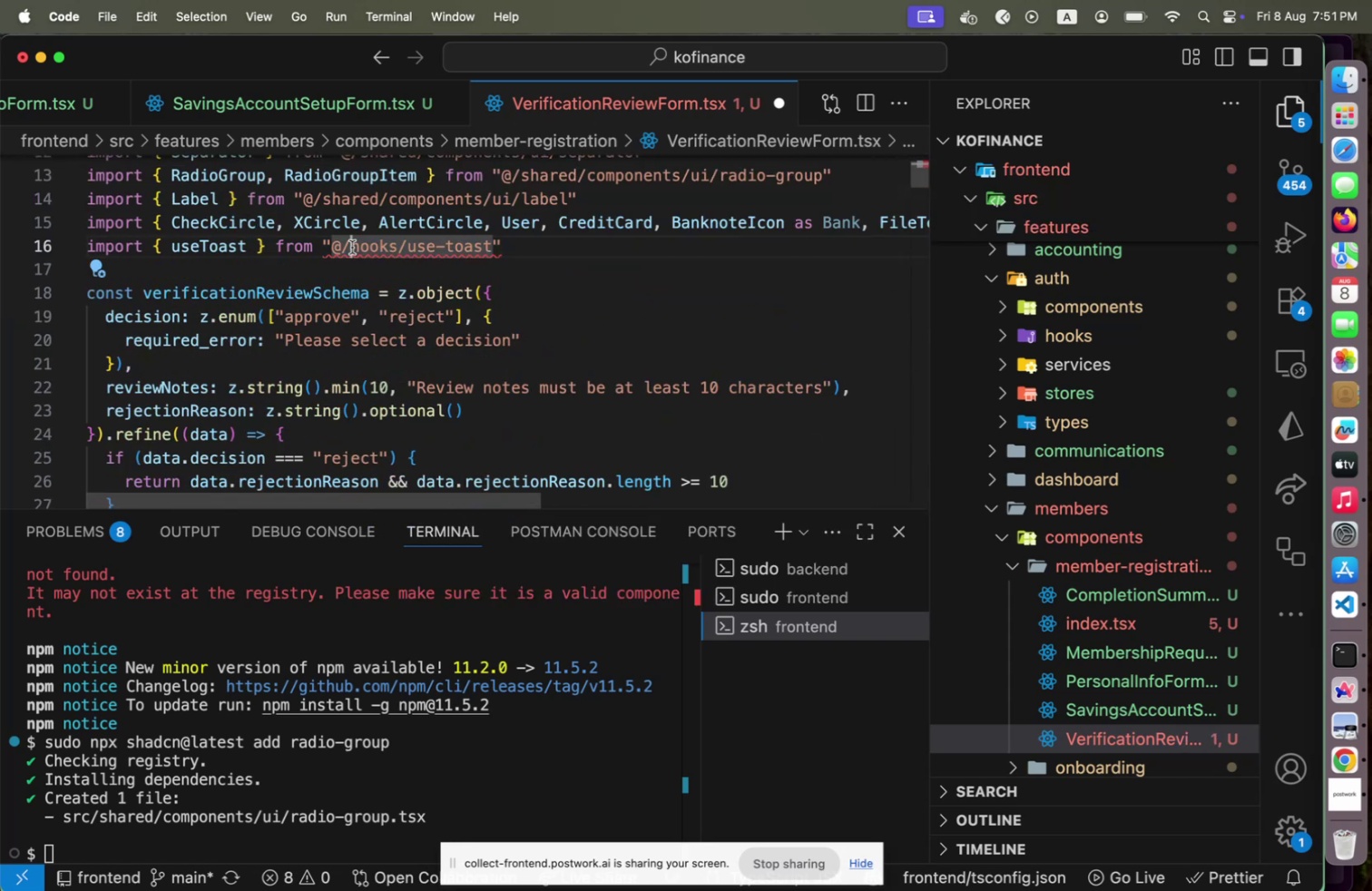 
type(shared/F)
 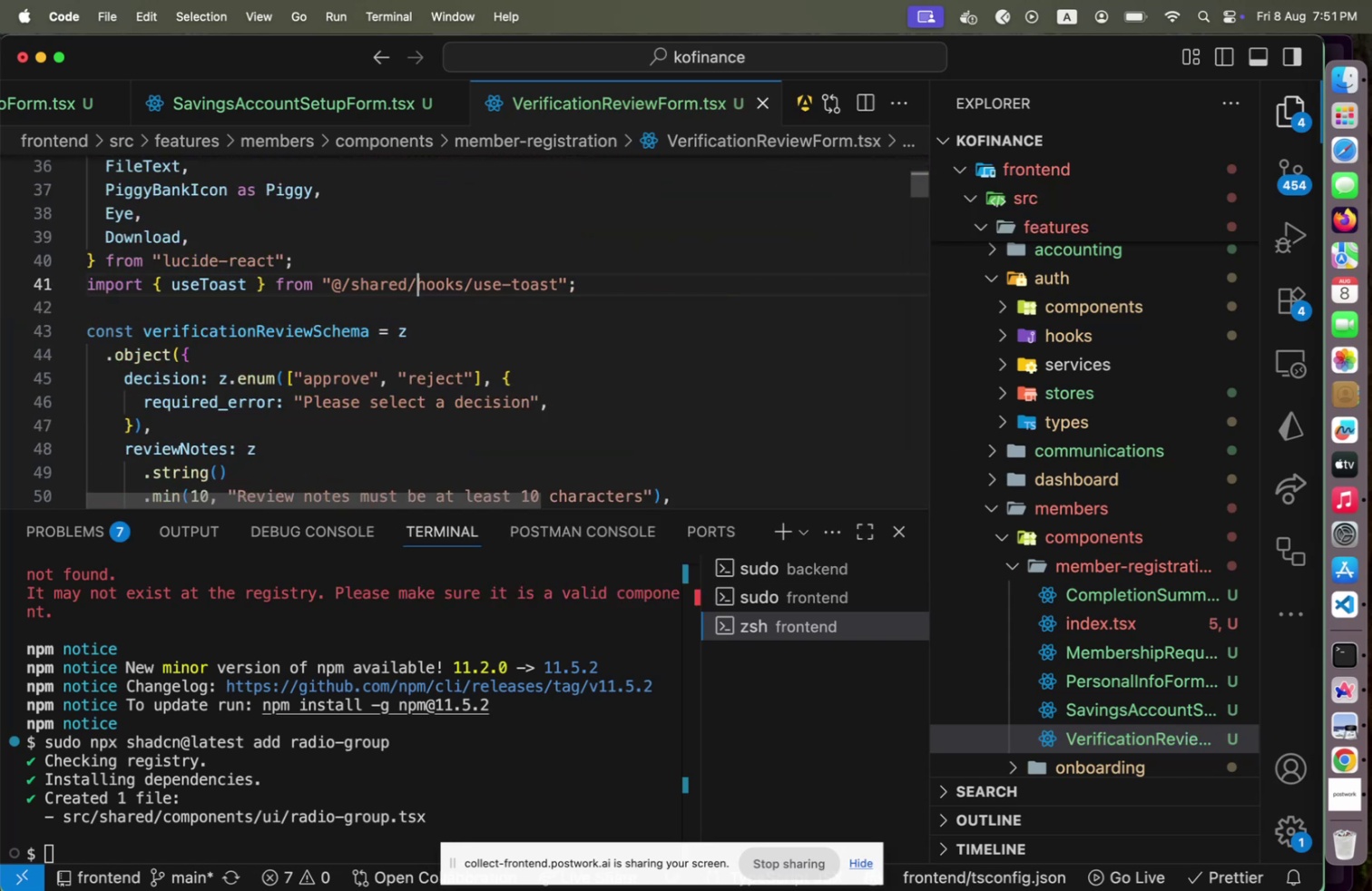 
hold_key(key=OptionLeft, duration=0.37)
 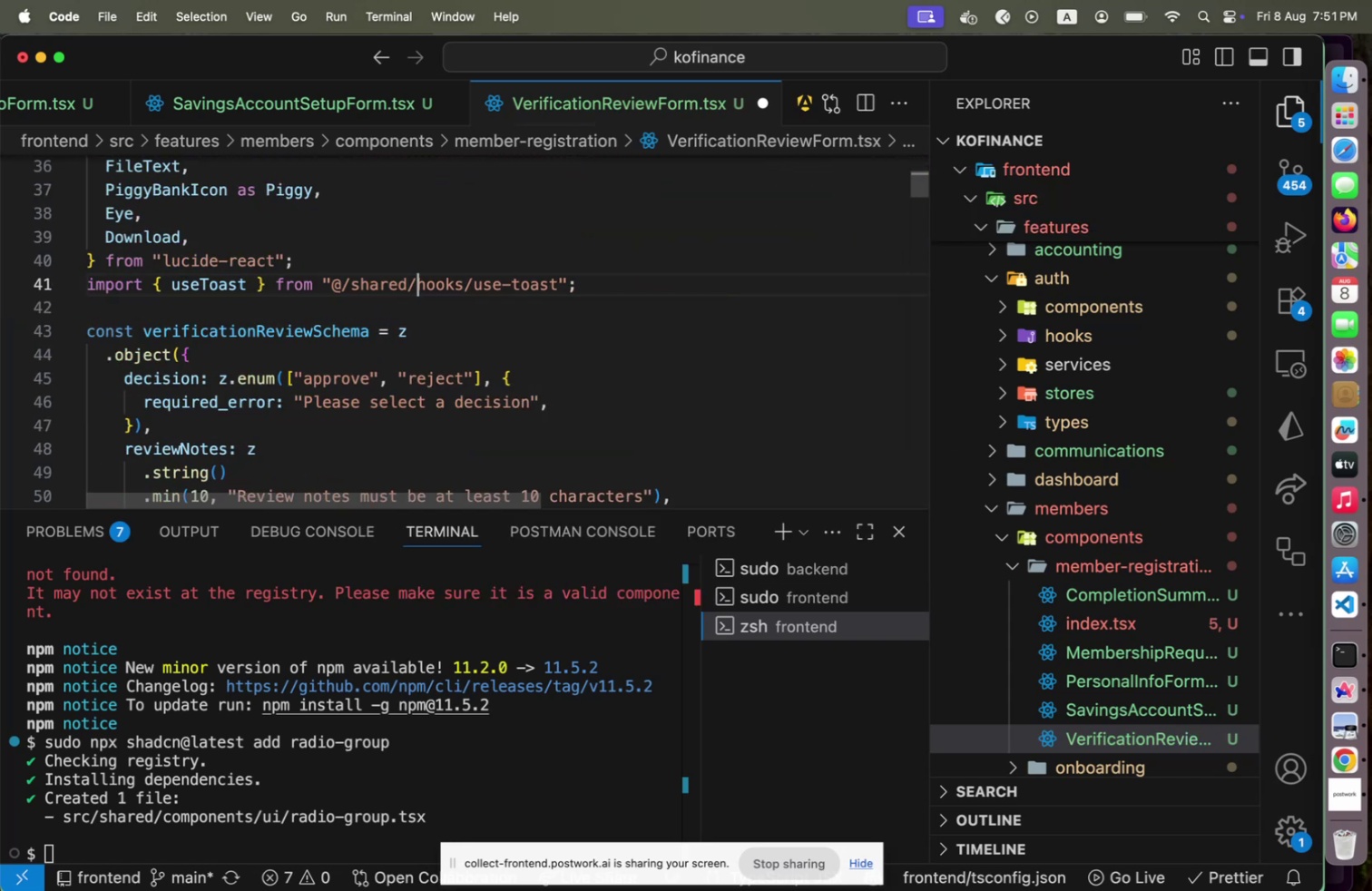 
key(Meta+CommandLeft)
 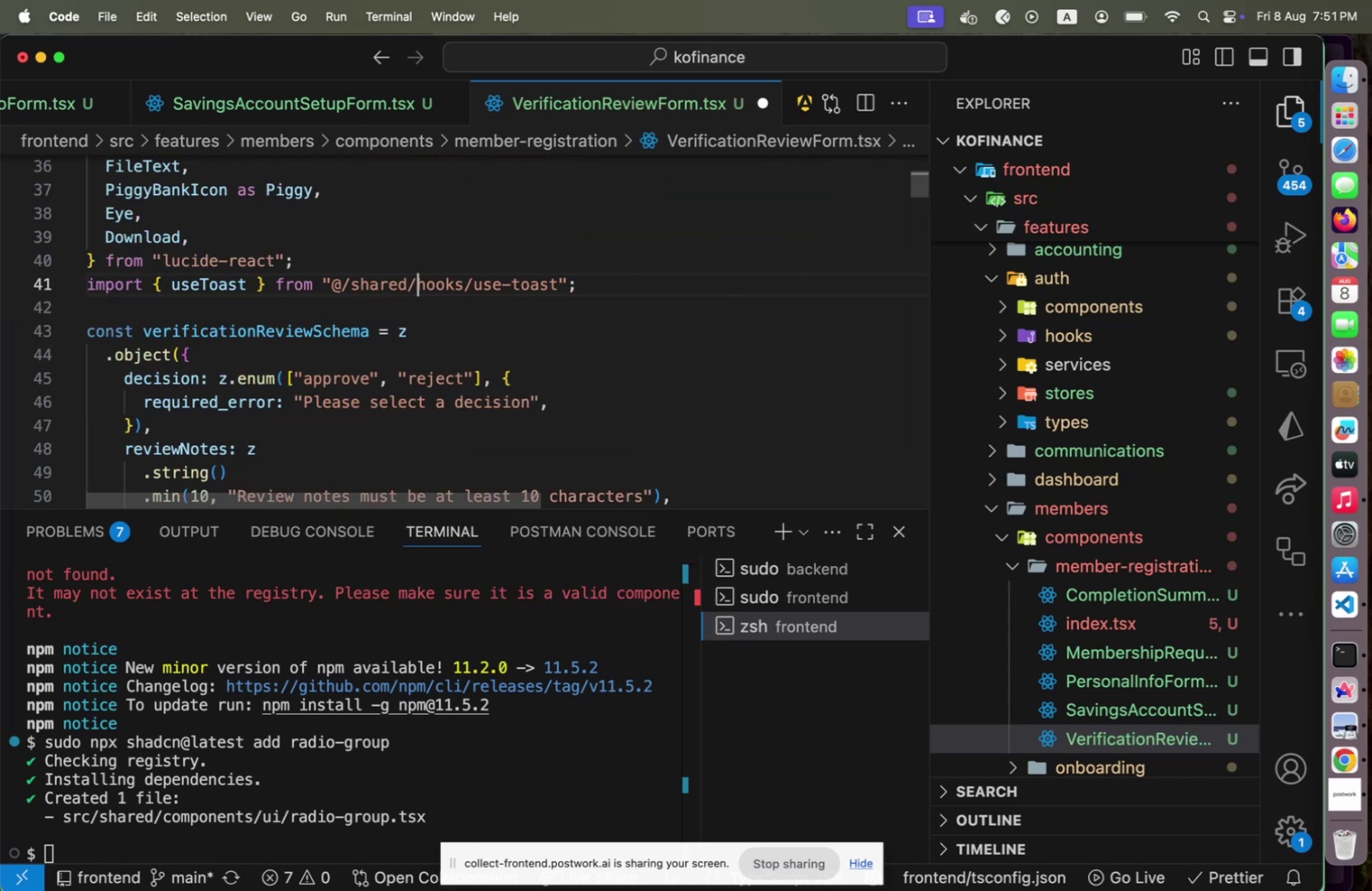 
key(Meta+S)
 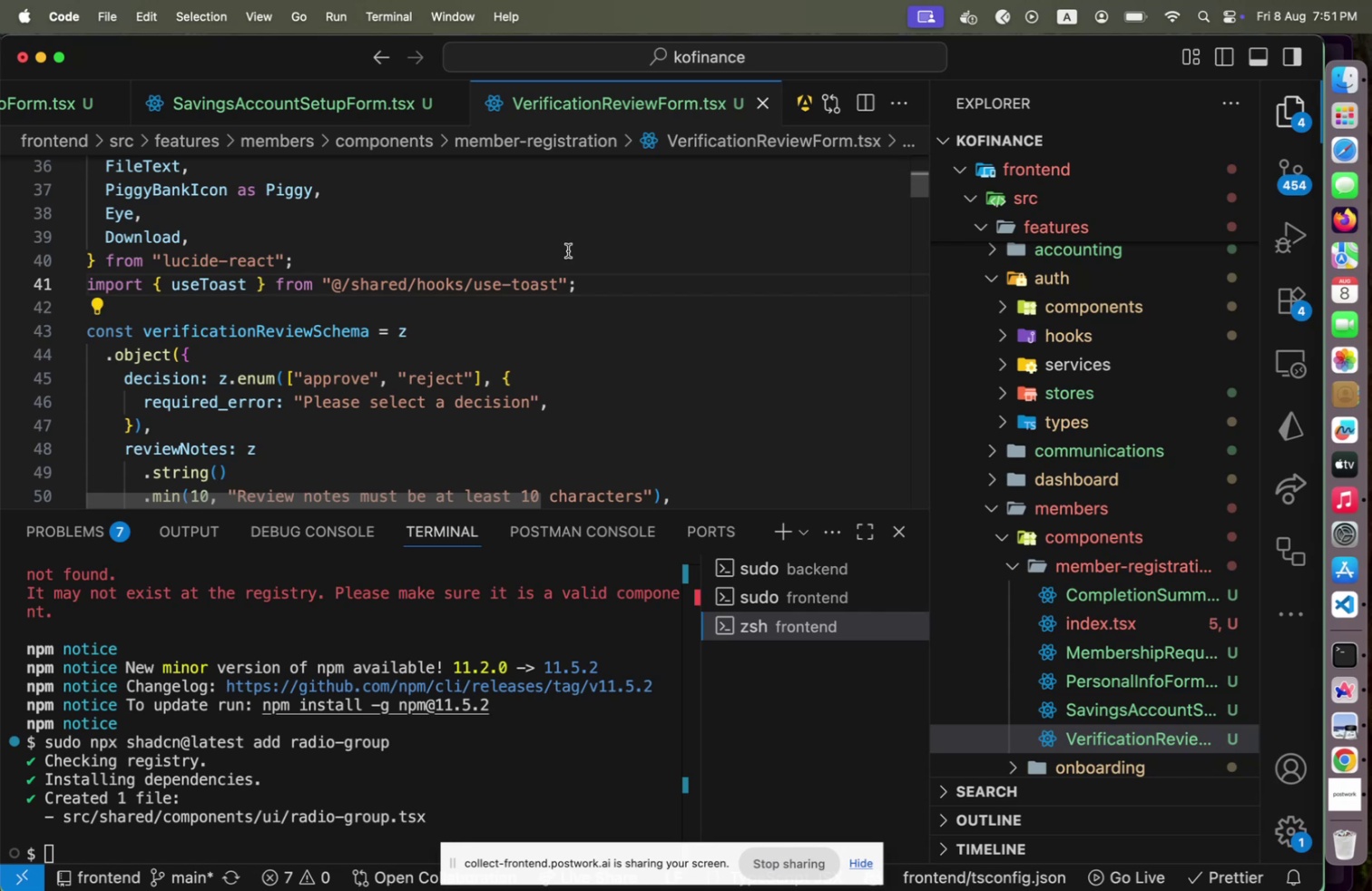 
key(Meta+CommandLeft)
 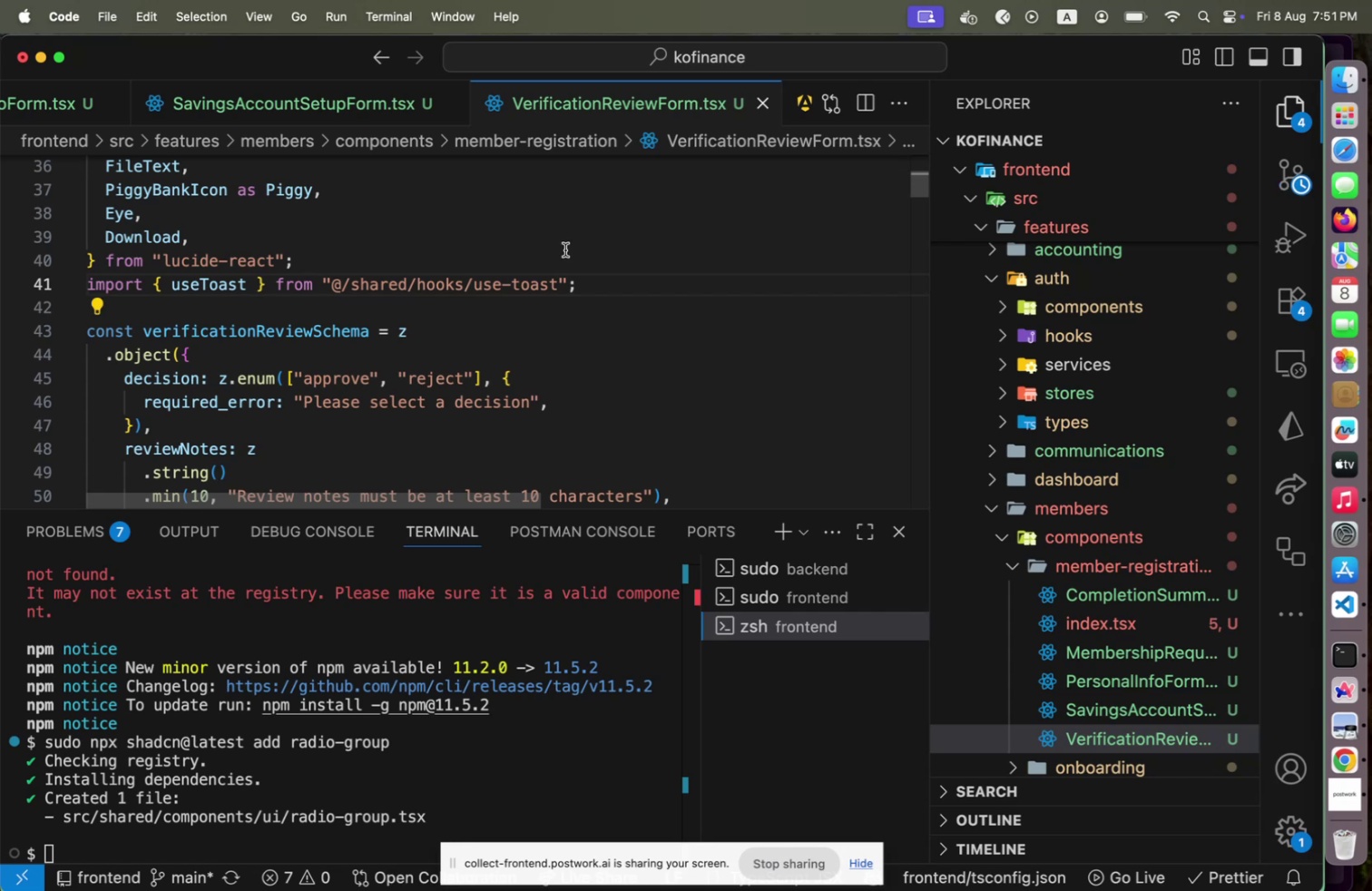 
key(Meta+Tab)
 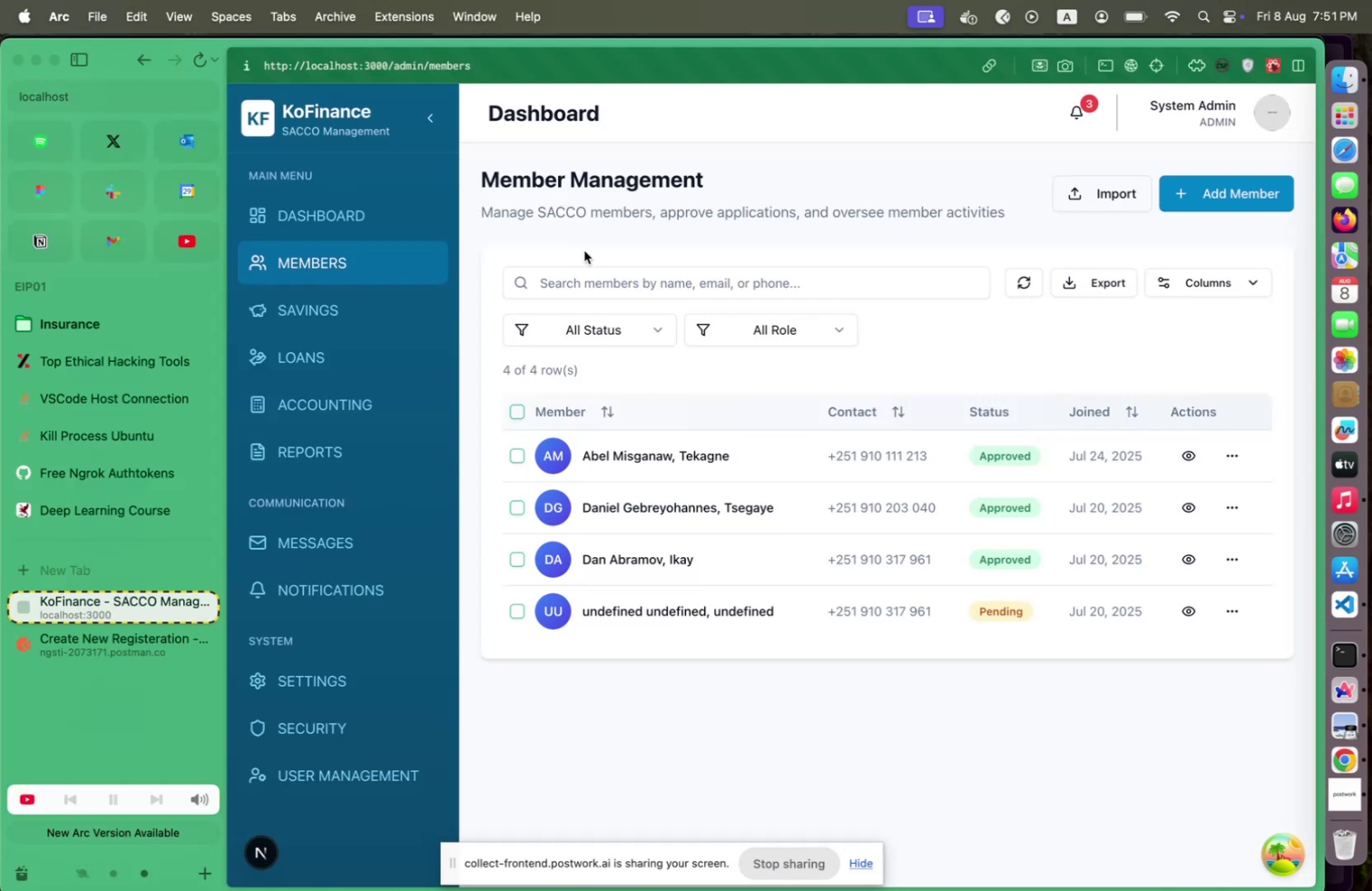 
key(Meta+CommandLeft)
 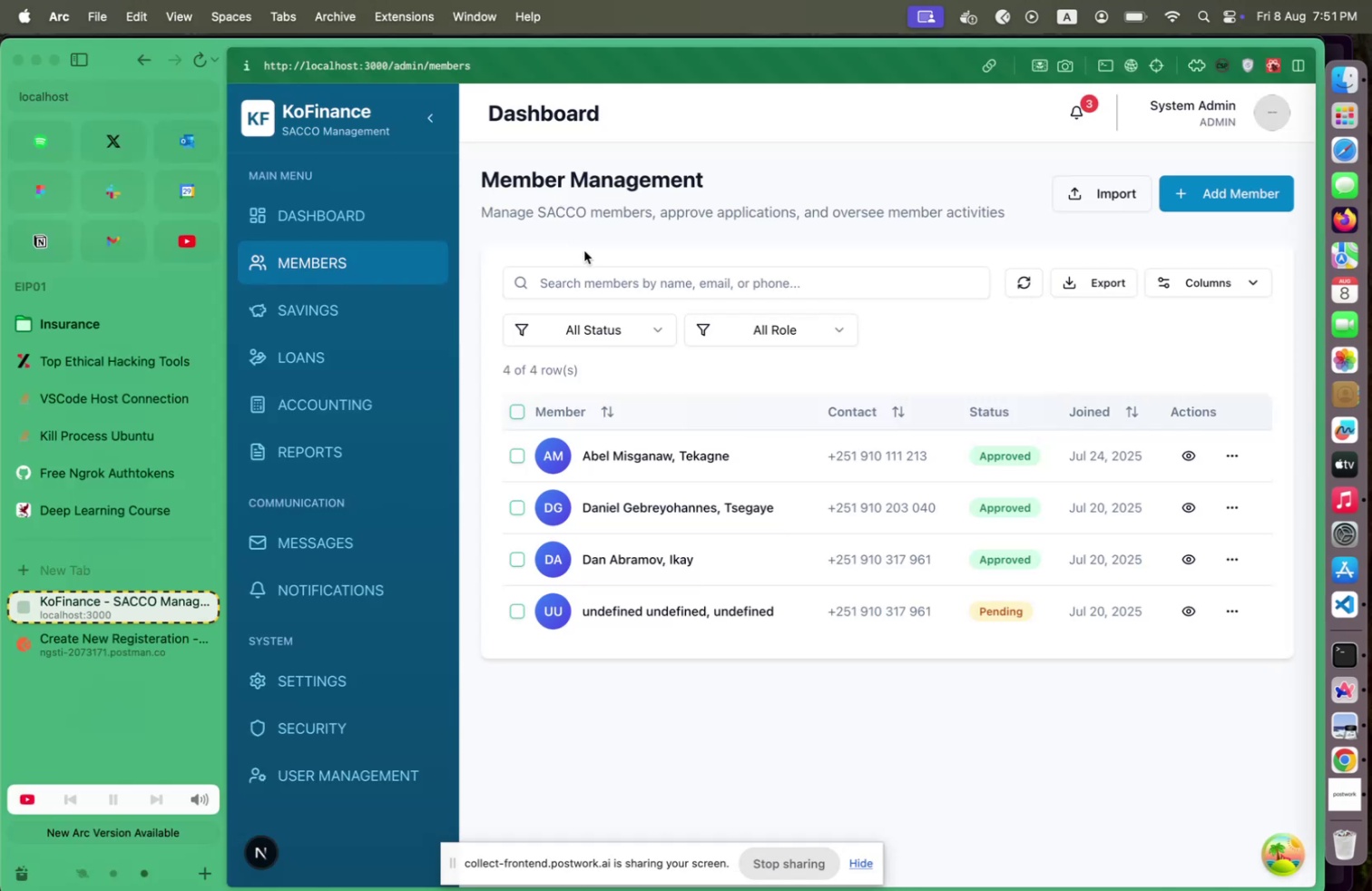 
key(Meta+Tab)
 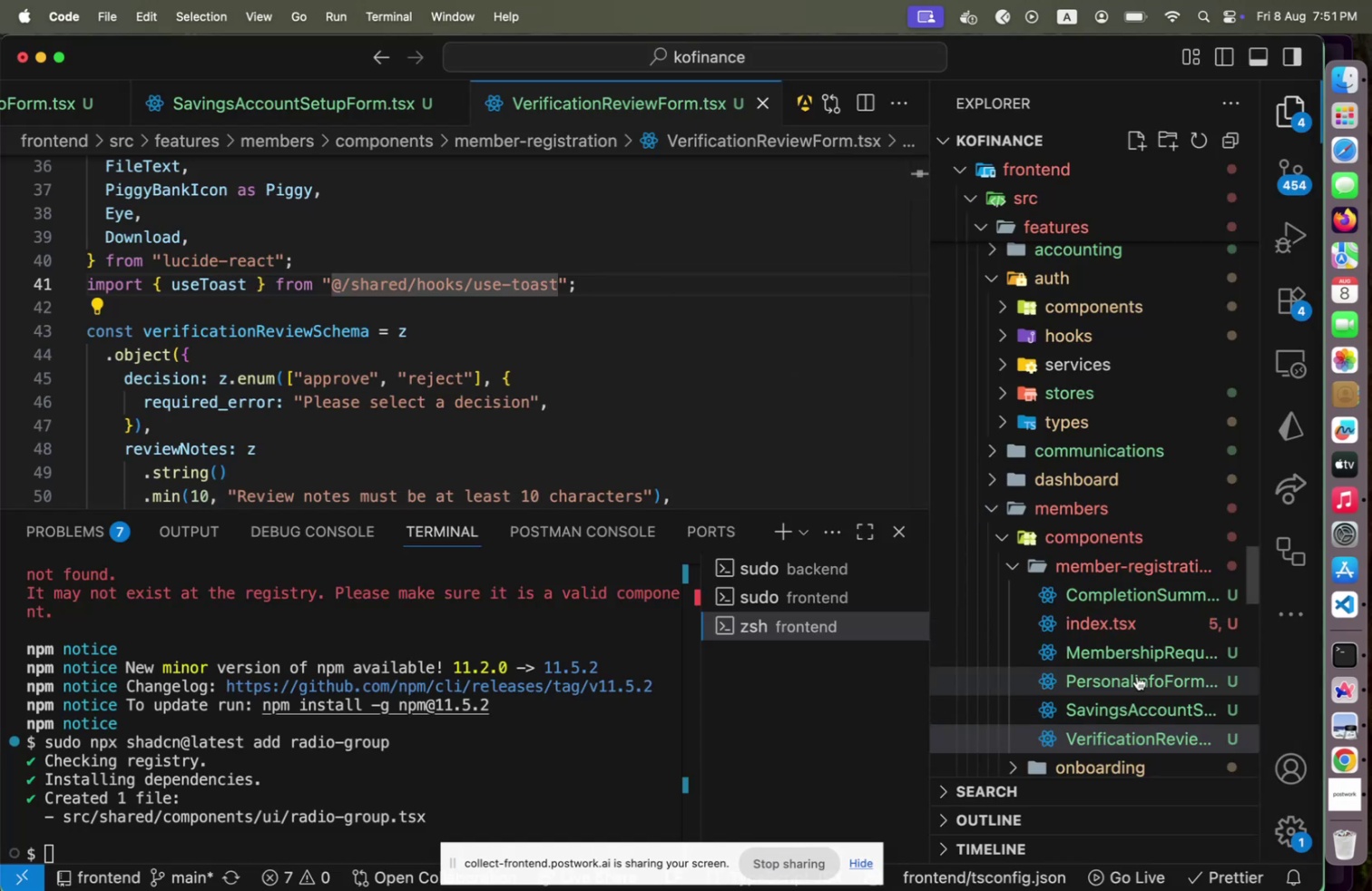 
left_click([1121, 613])
 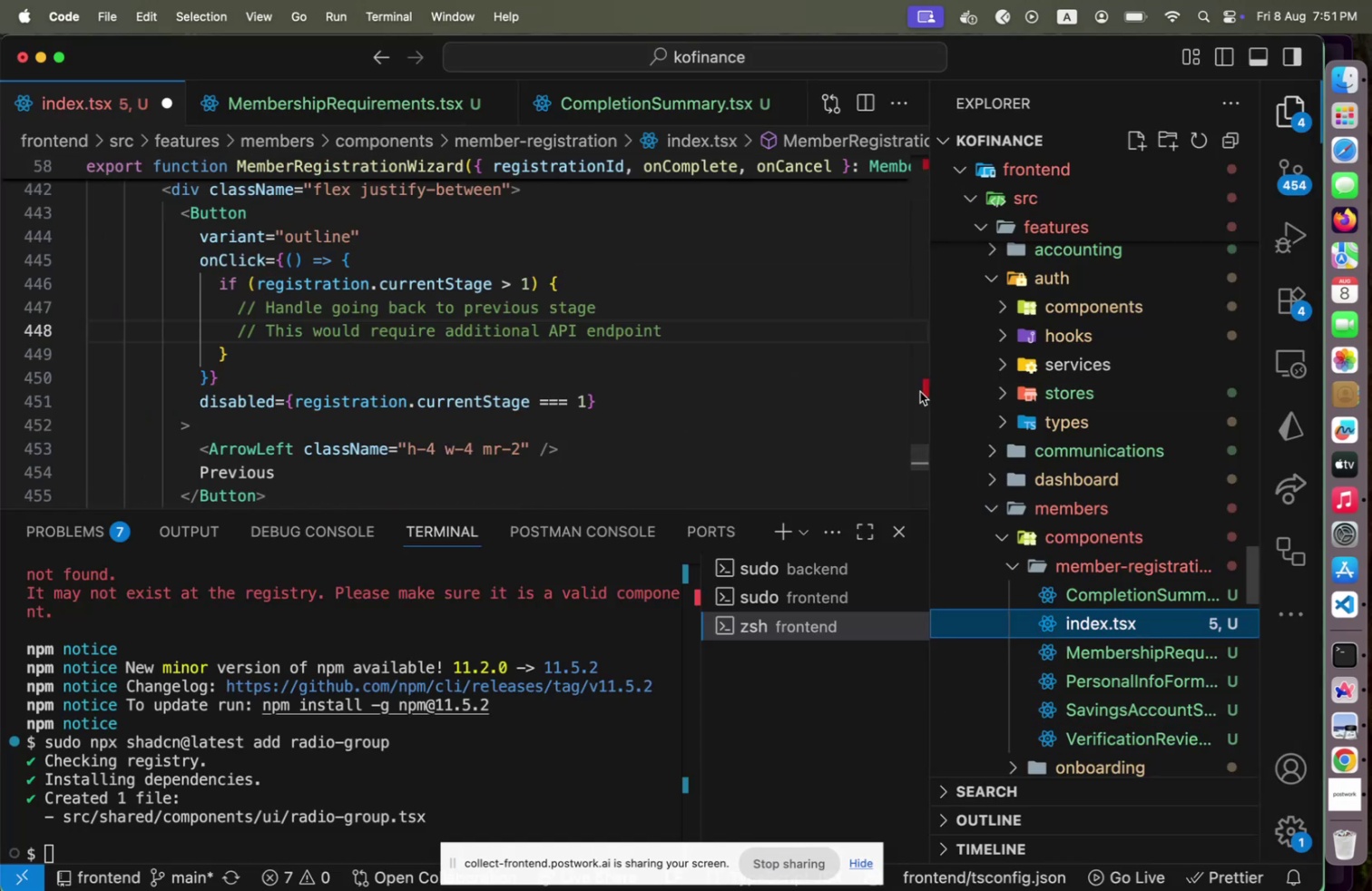 
left_click([921, 388])
 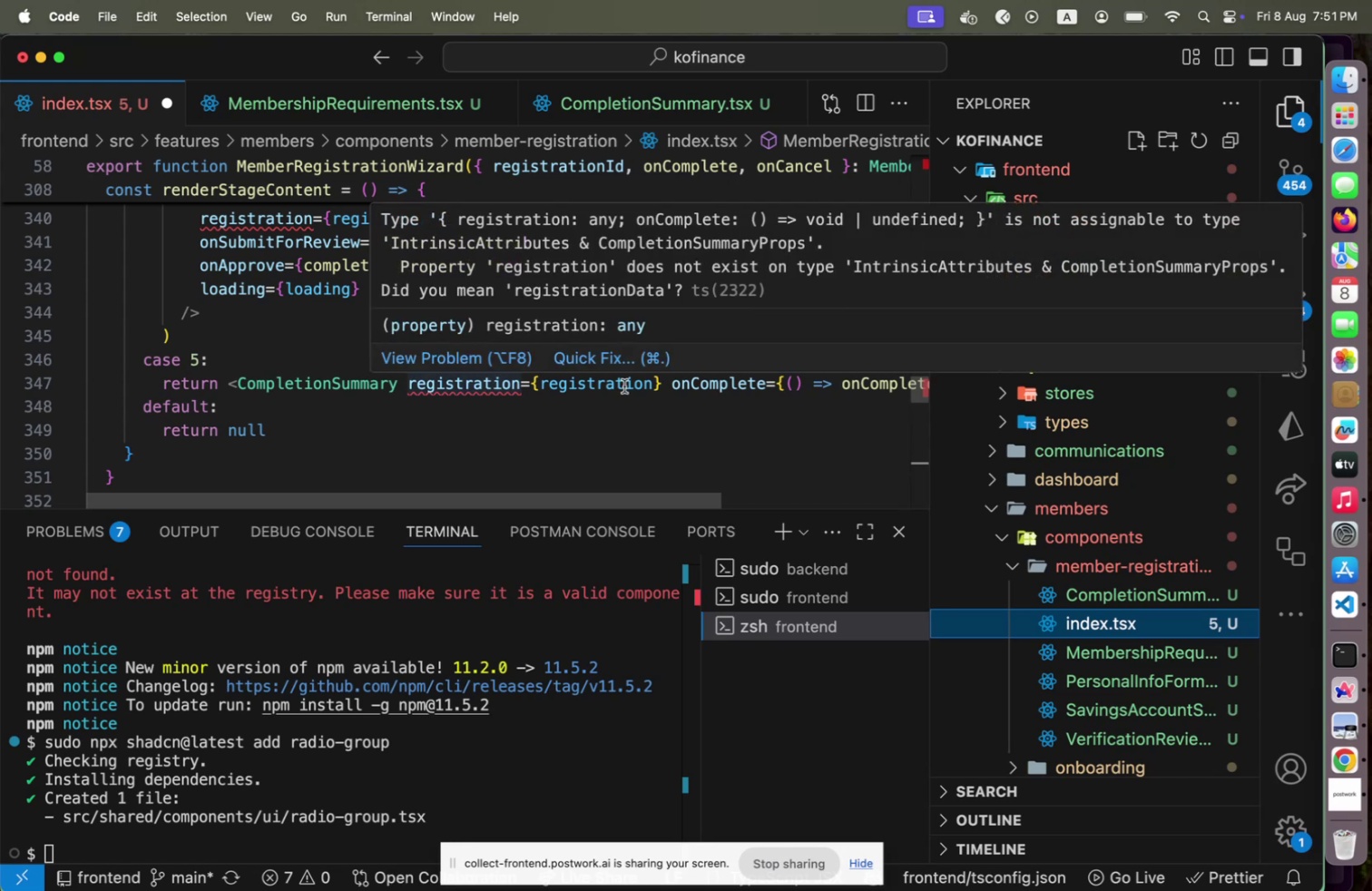 
scroll: coordinate [546, 414], scroll_direction: up, amount: 4.0
 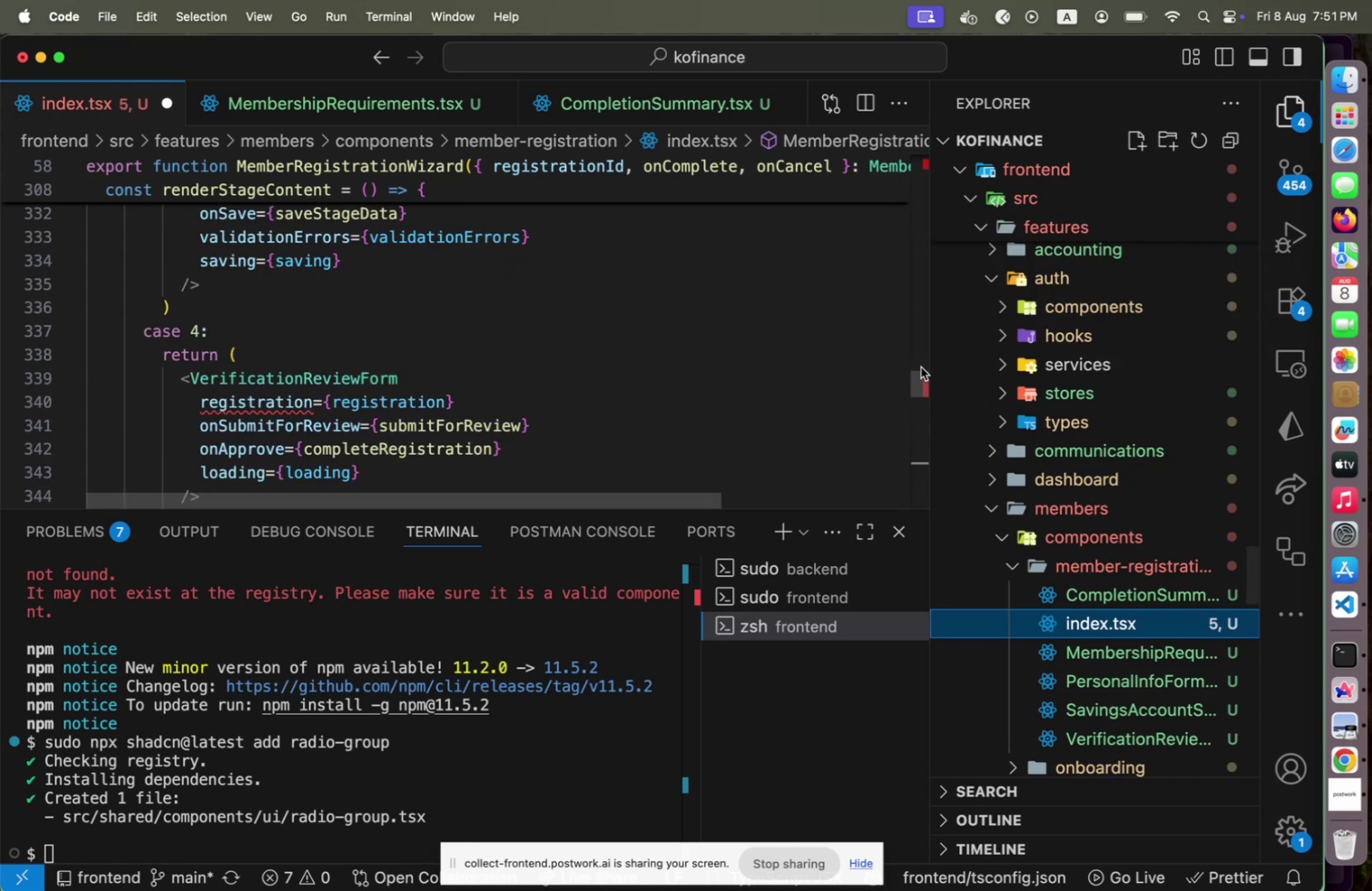 
left_click_drag(start_coordinate=[919, 371], to_coordinate=[934, 91])
 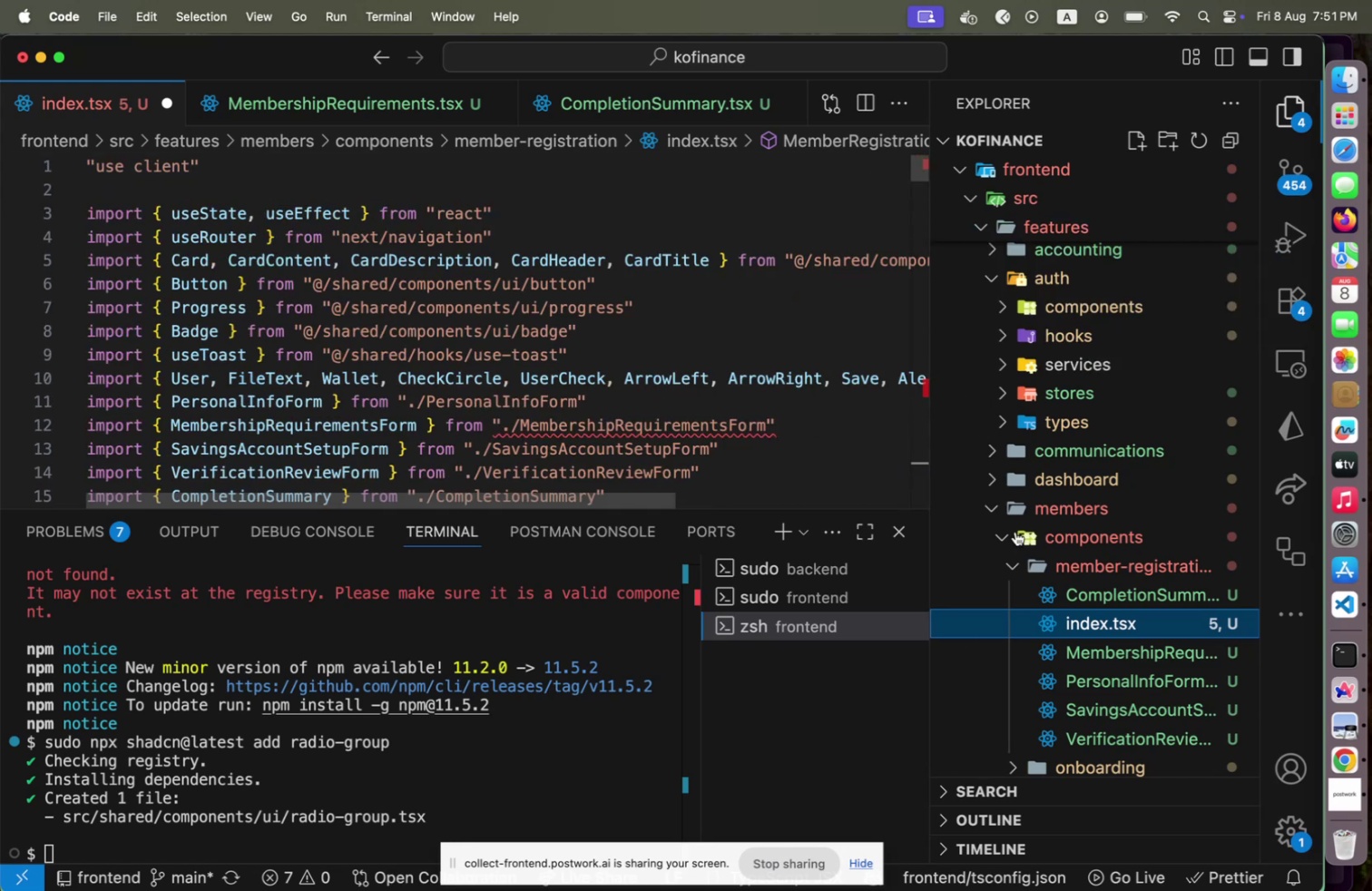 
left_click([1114, 647])
 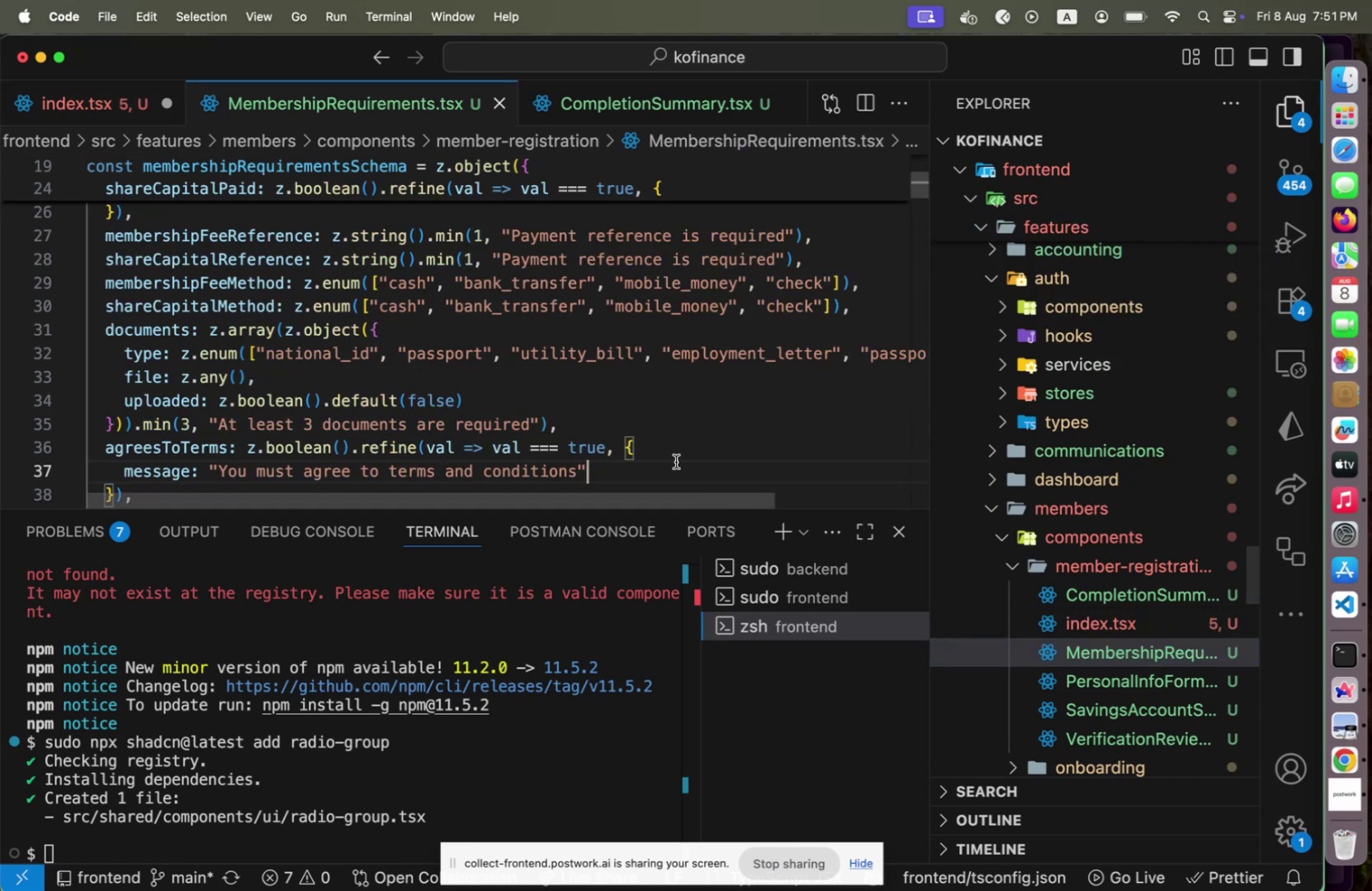 
left_click([676, 461])
 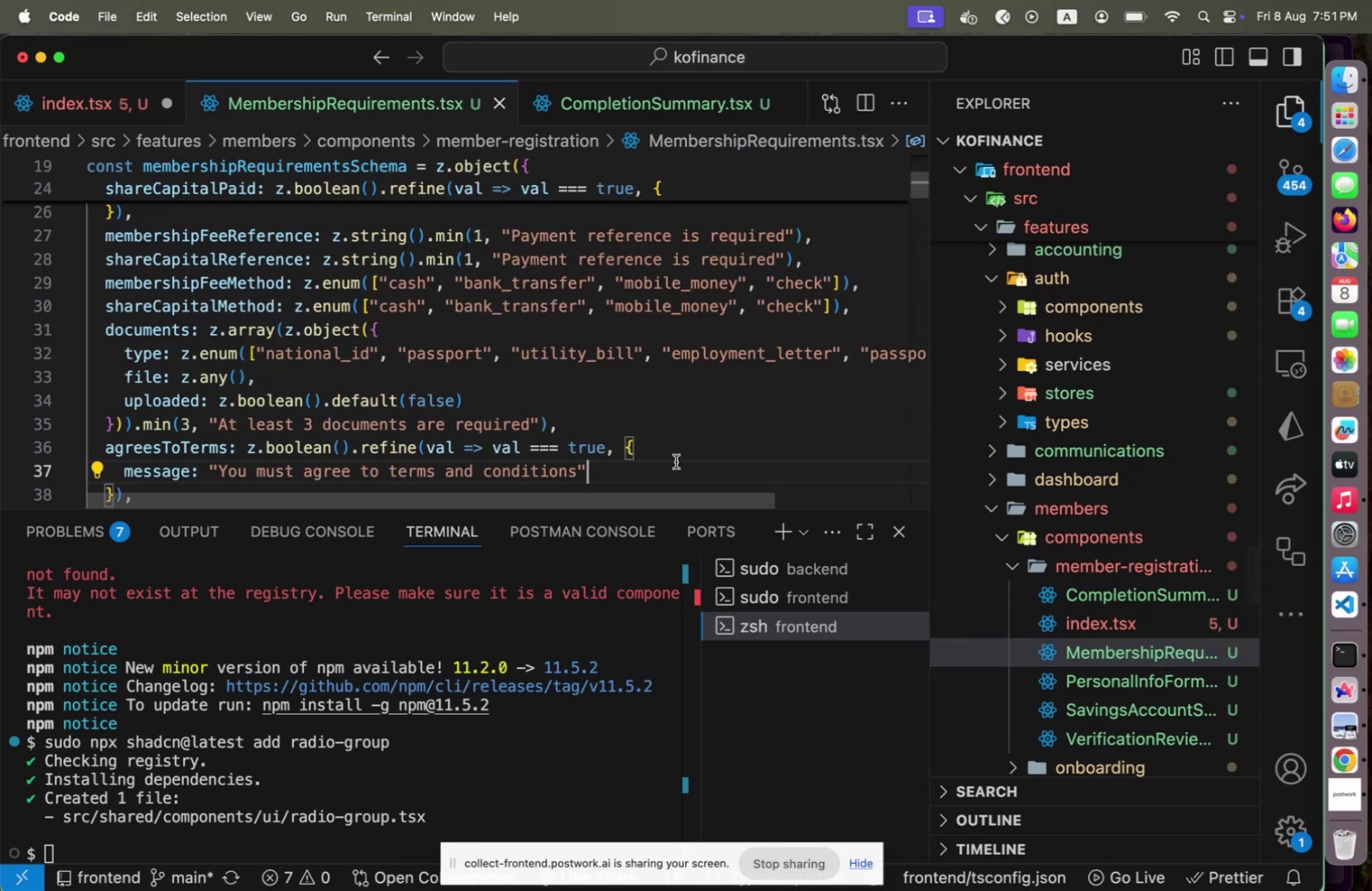 
scroll: coordinate [678, 466], scroll_direction: up, amount: 51.0
 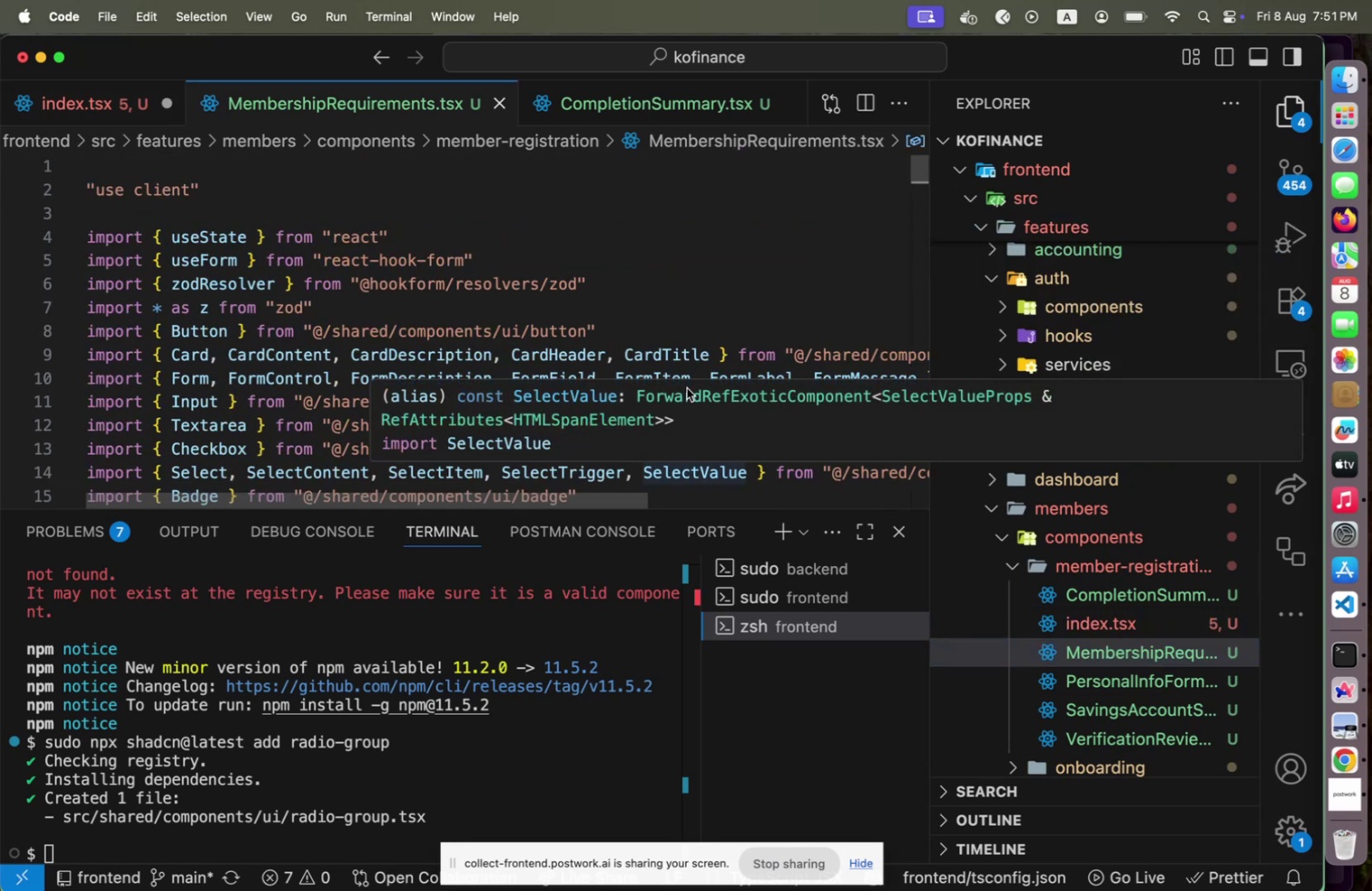 
scroll: coordinate [683, 394], scroll_direction: down, amount: 9.0
 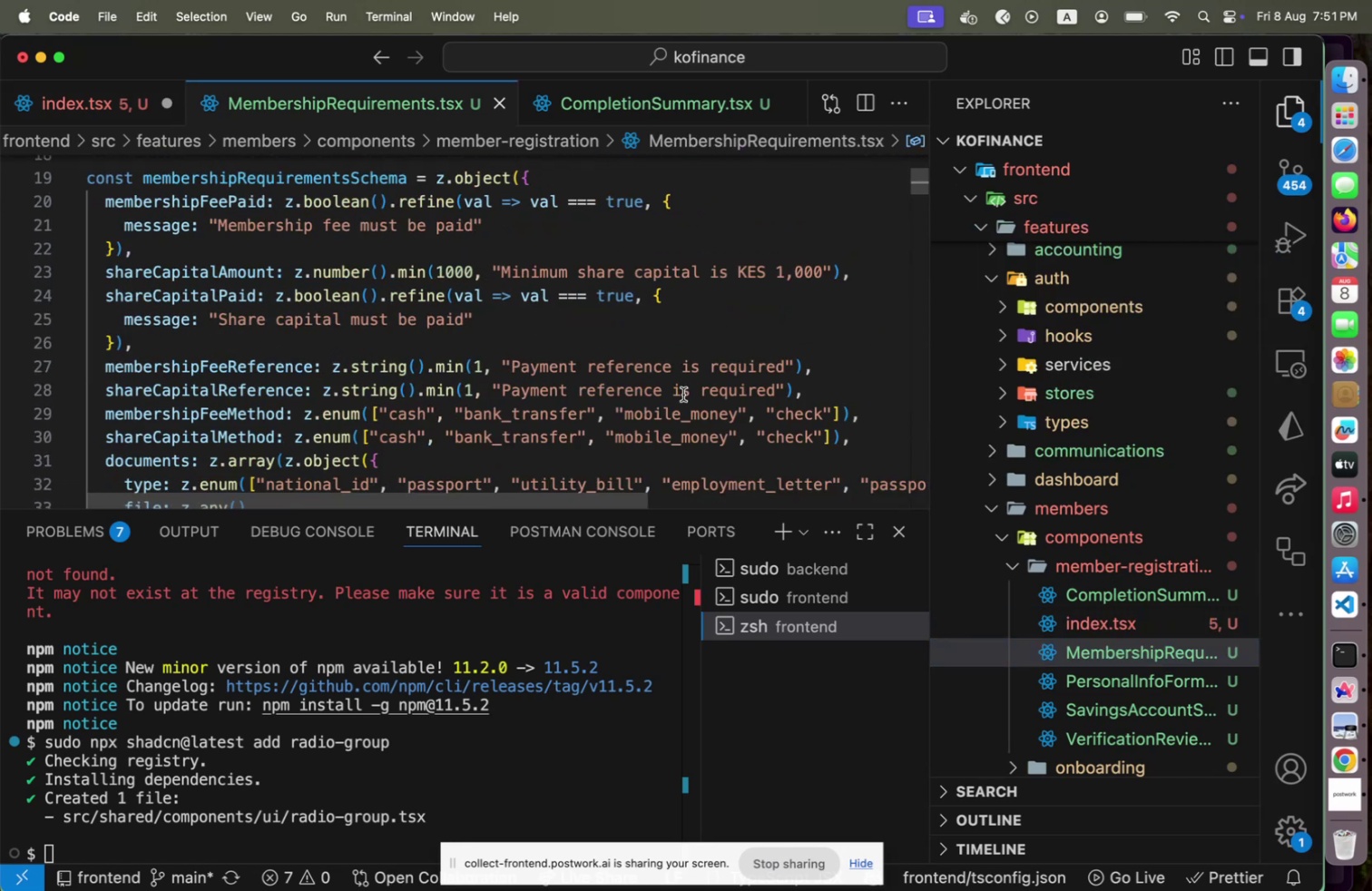 
scroll: coordinate [683, 396], scroll_direction: up, amount: 5.0
 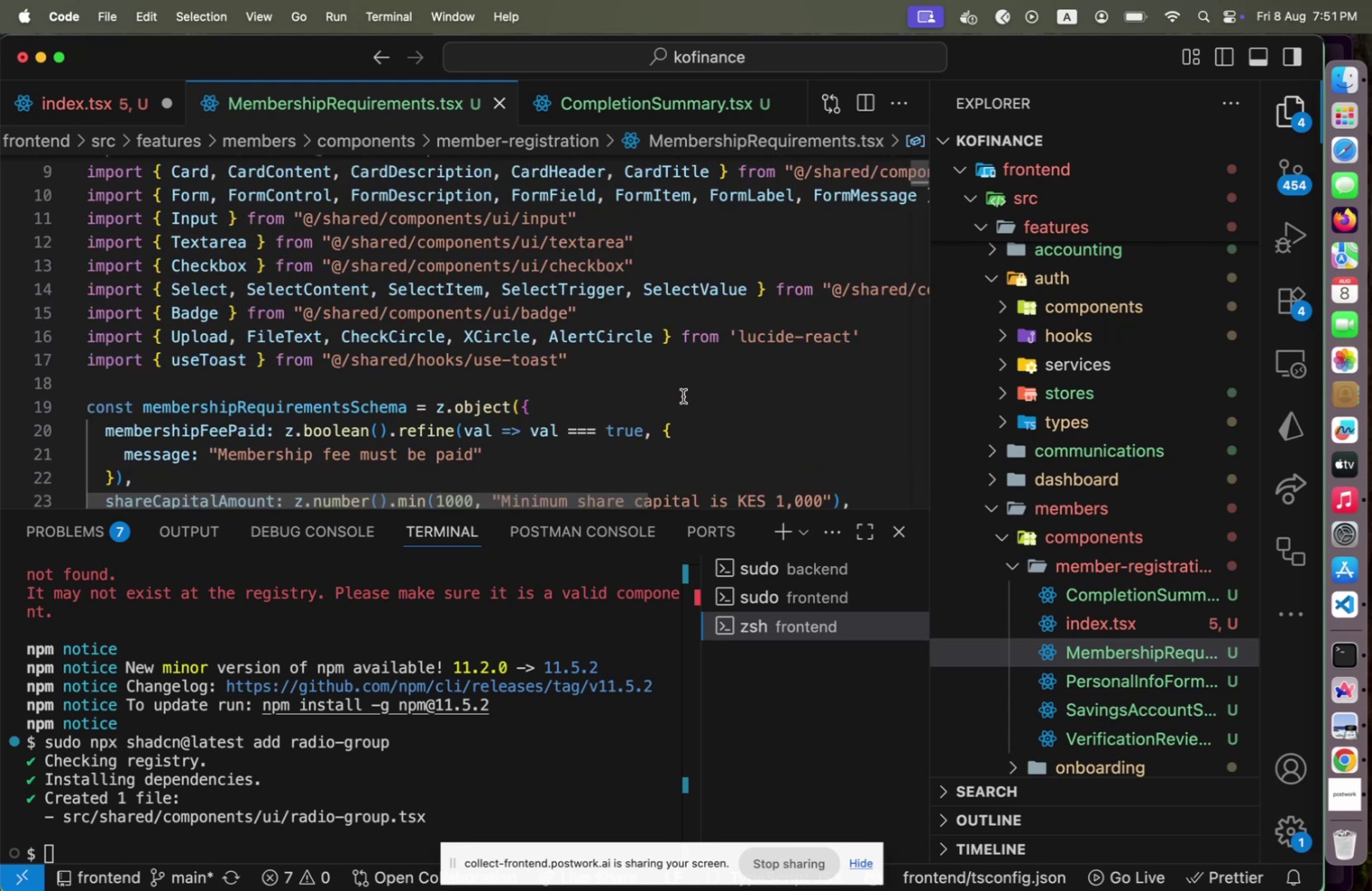 
scroll: coordinate [683, 398], scroll_direction: down, amount: 11.0
 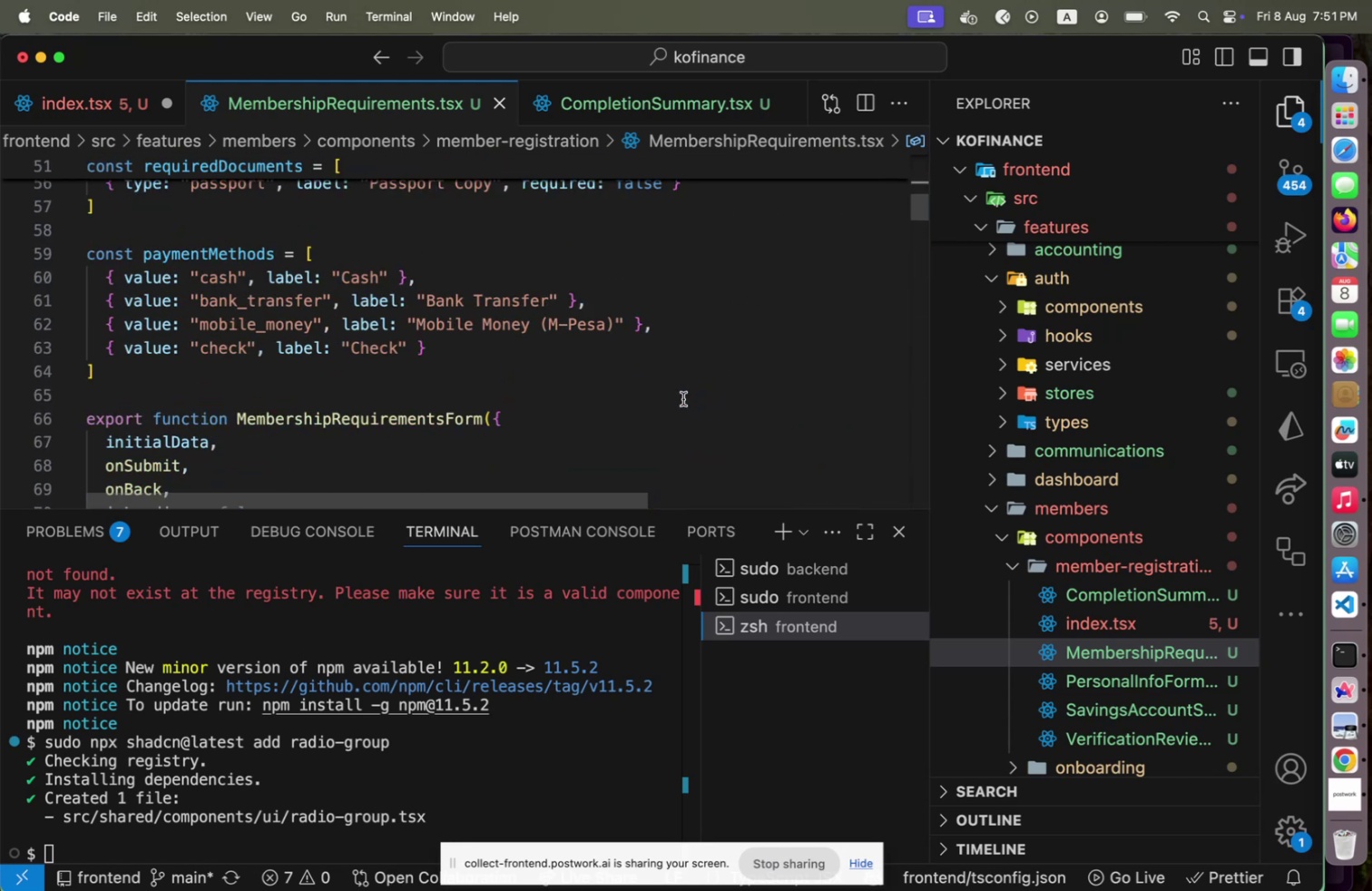 
scroll: coordinate [683, 398], scroll_direction: up, amount: 1.0
 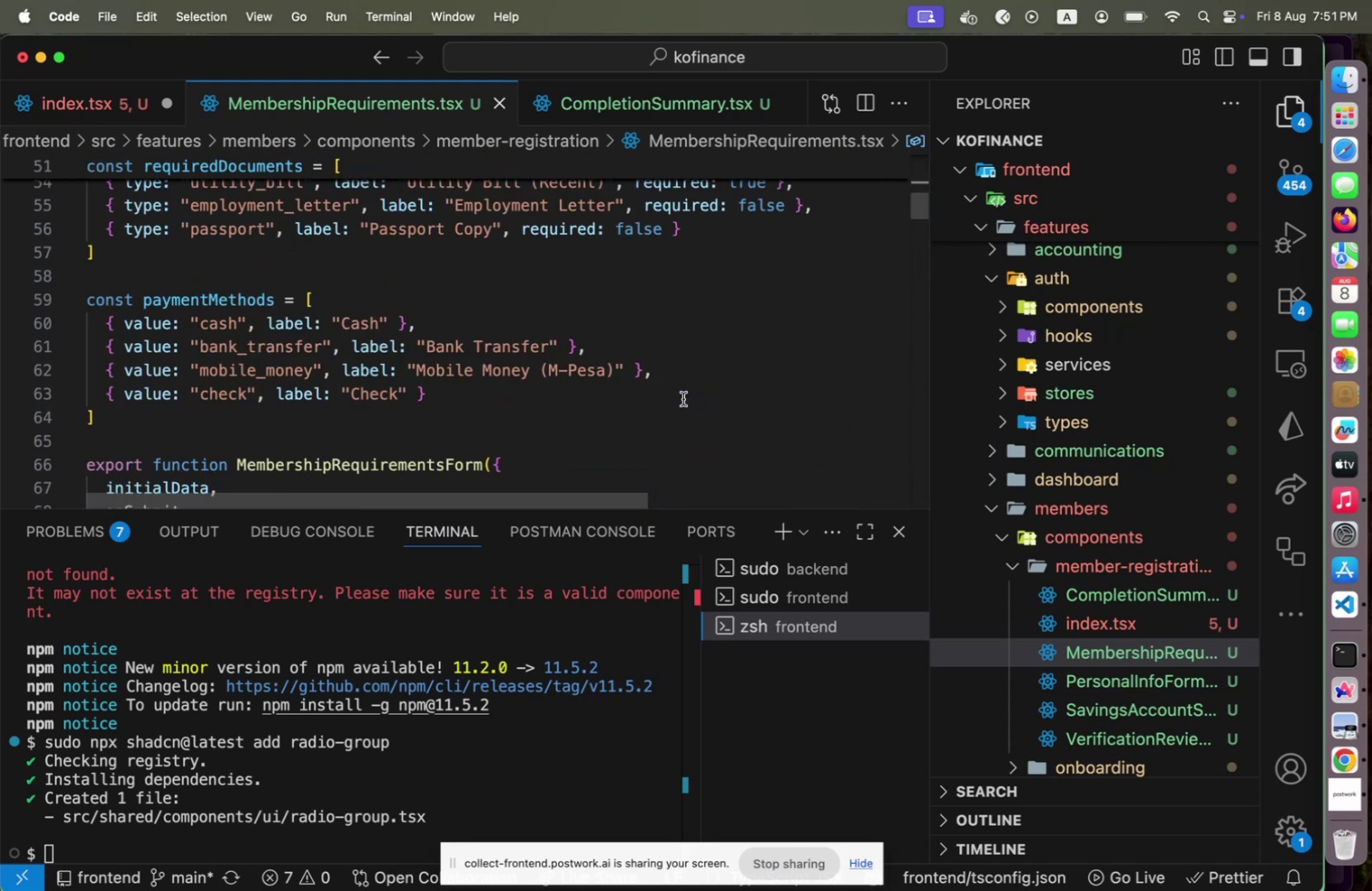 
scroll: coordinate [683, 398], scroll_direction: down, amount: 6.0
 